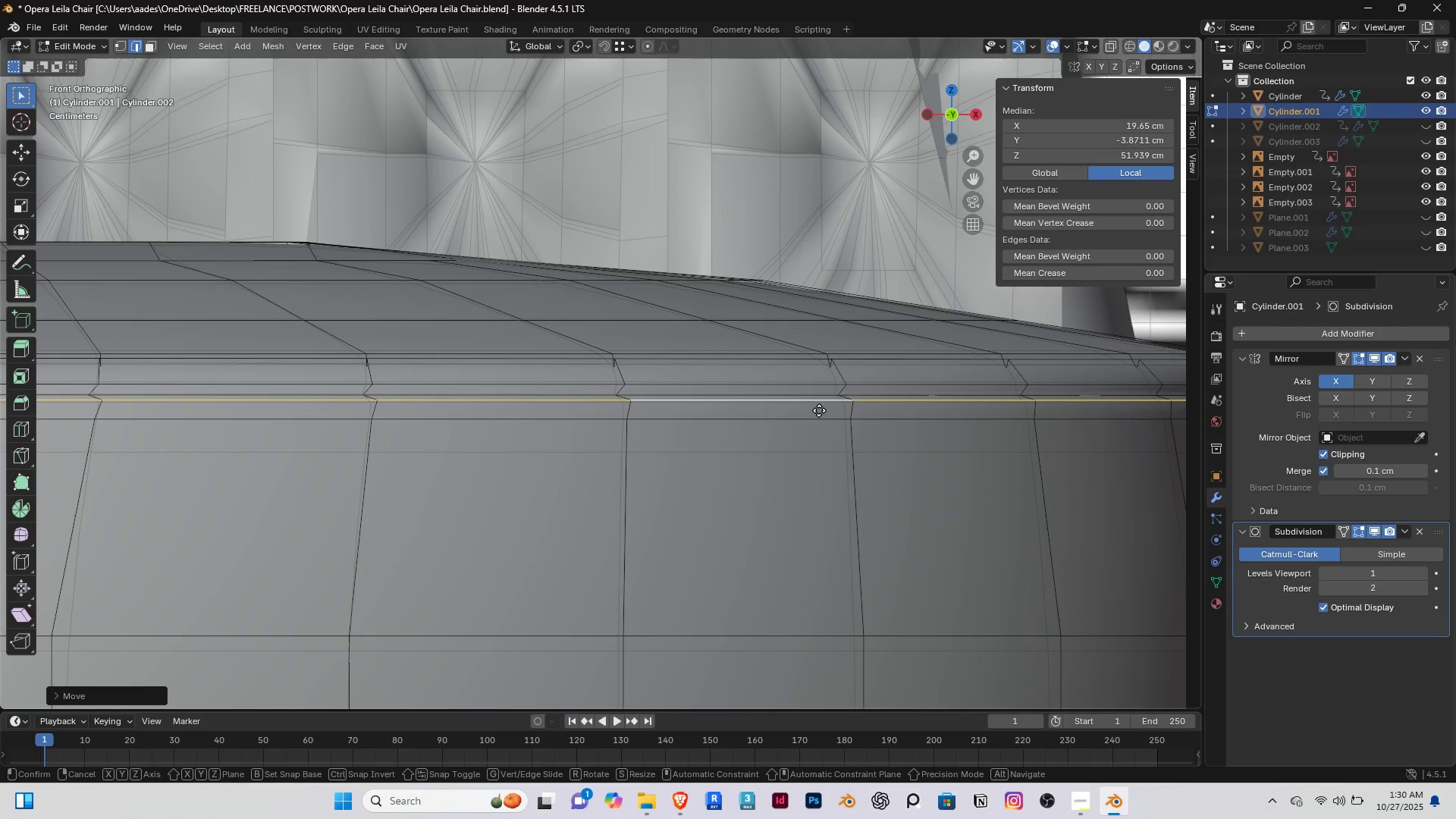 
type(gz)
 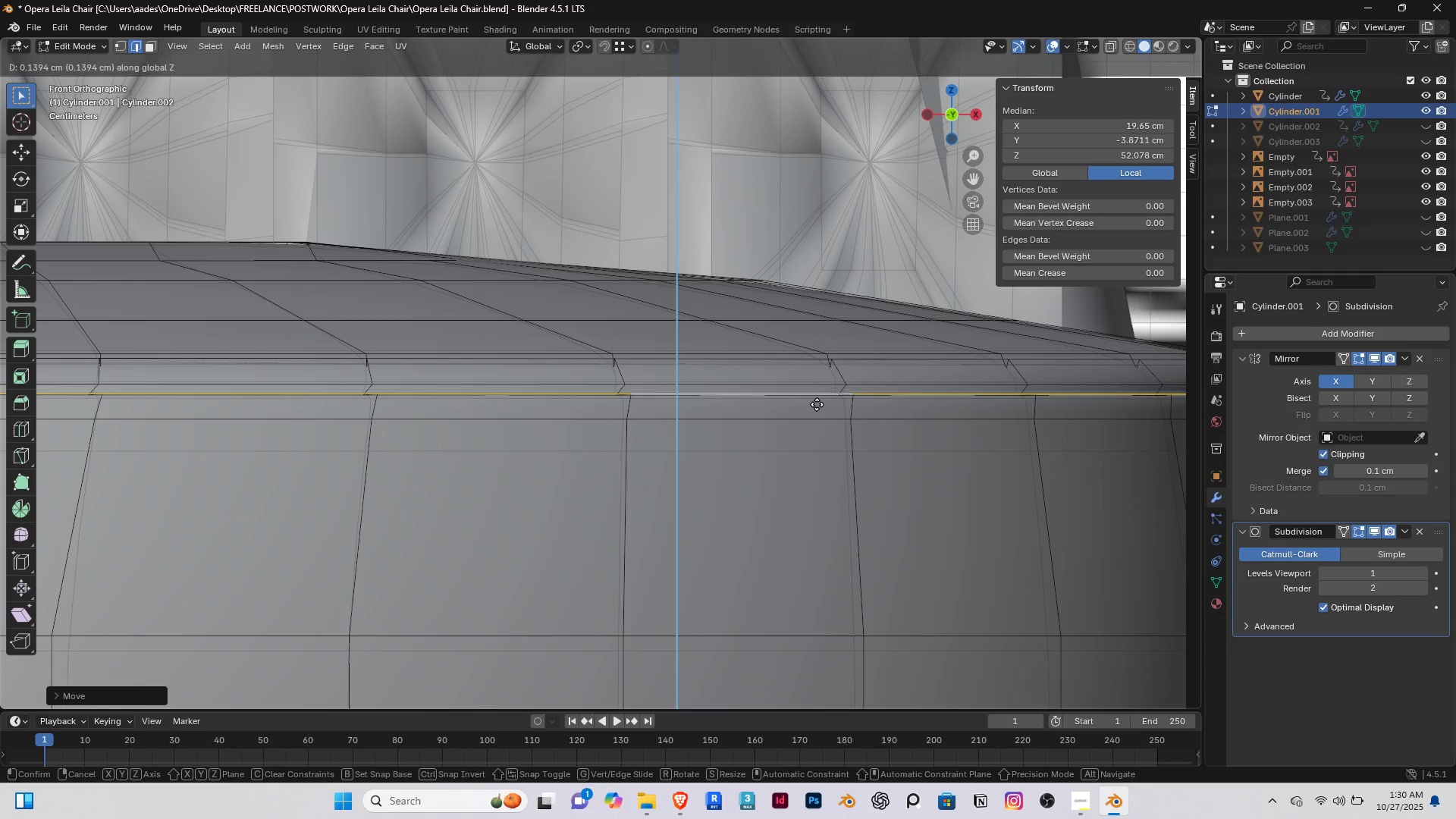 
left_click([817, 404])
 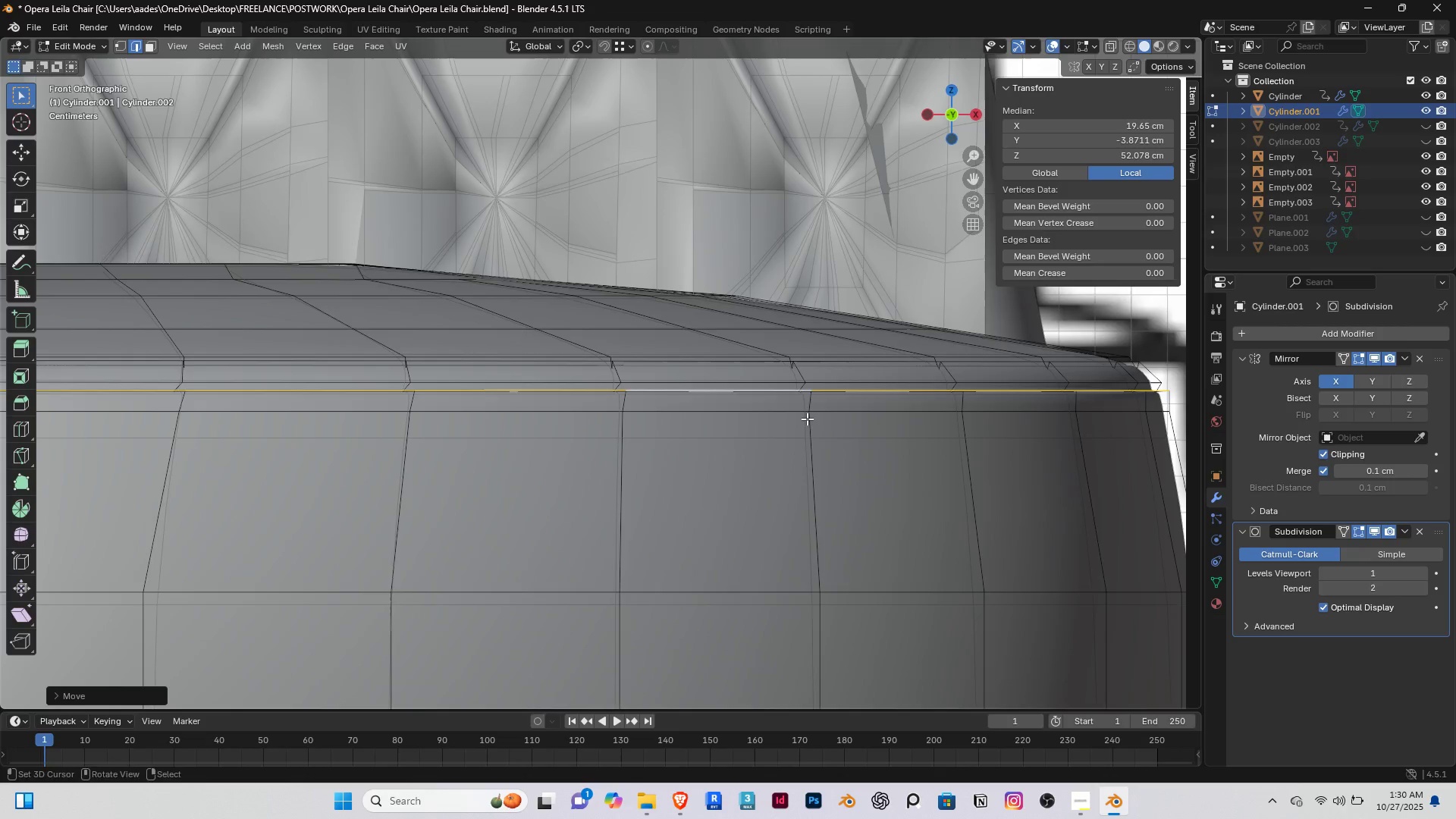 
scroll: coordinate [808, 419], scroll_direction: down, amount: 3.0
 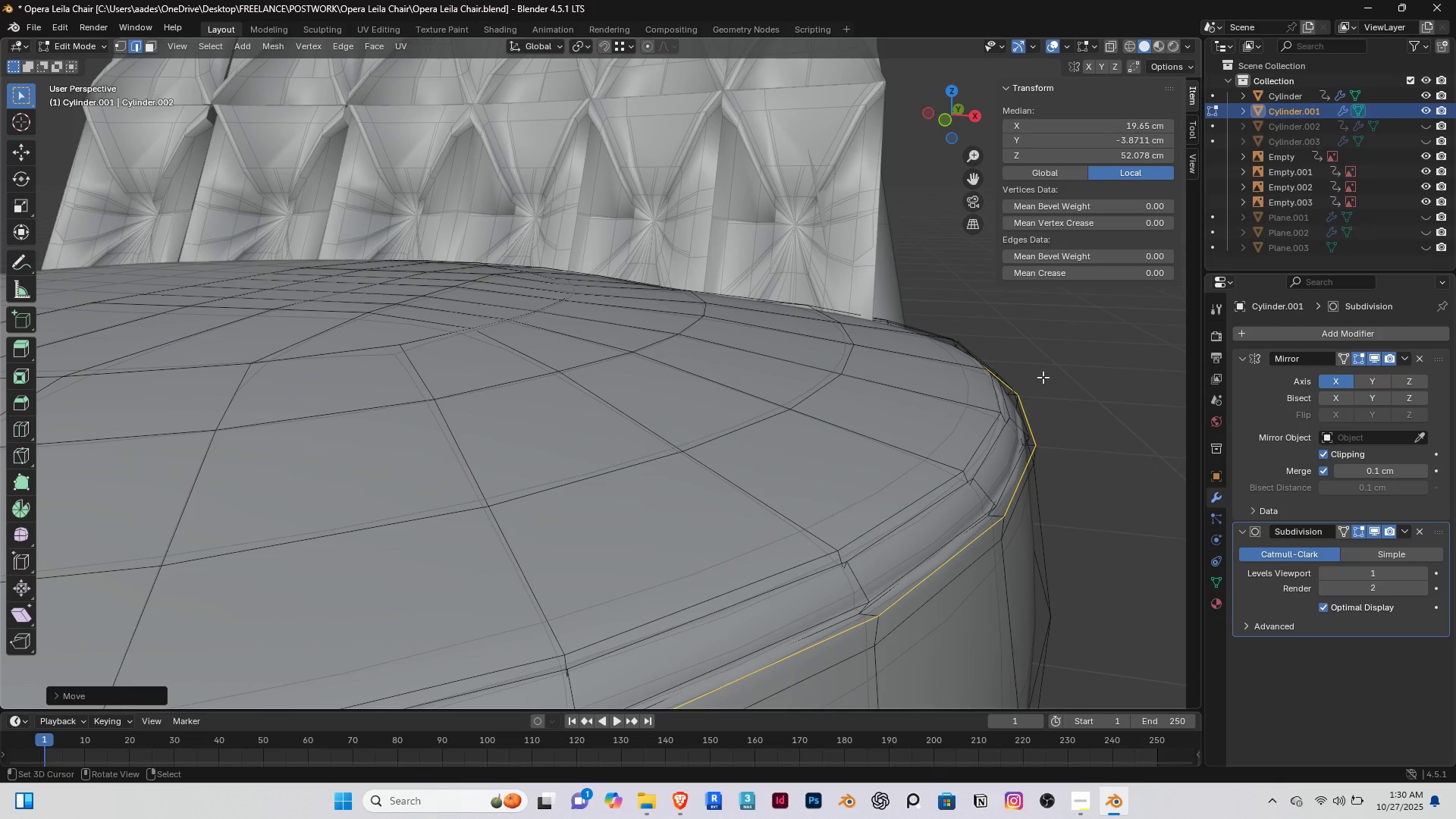 
key(Tab)
 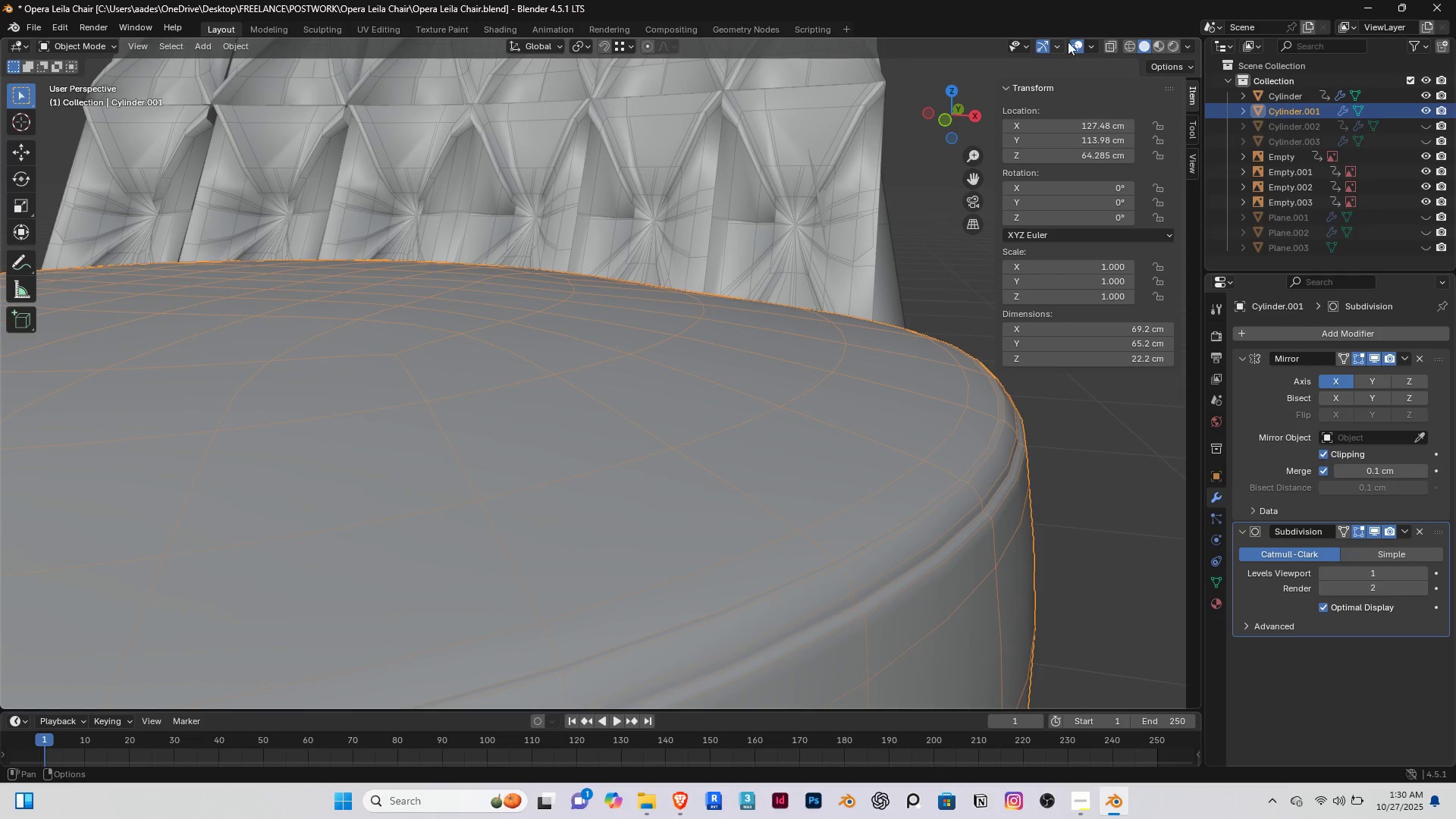 
left_click([1073, 42])
 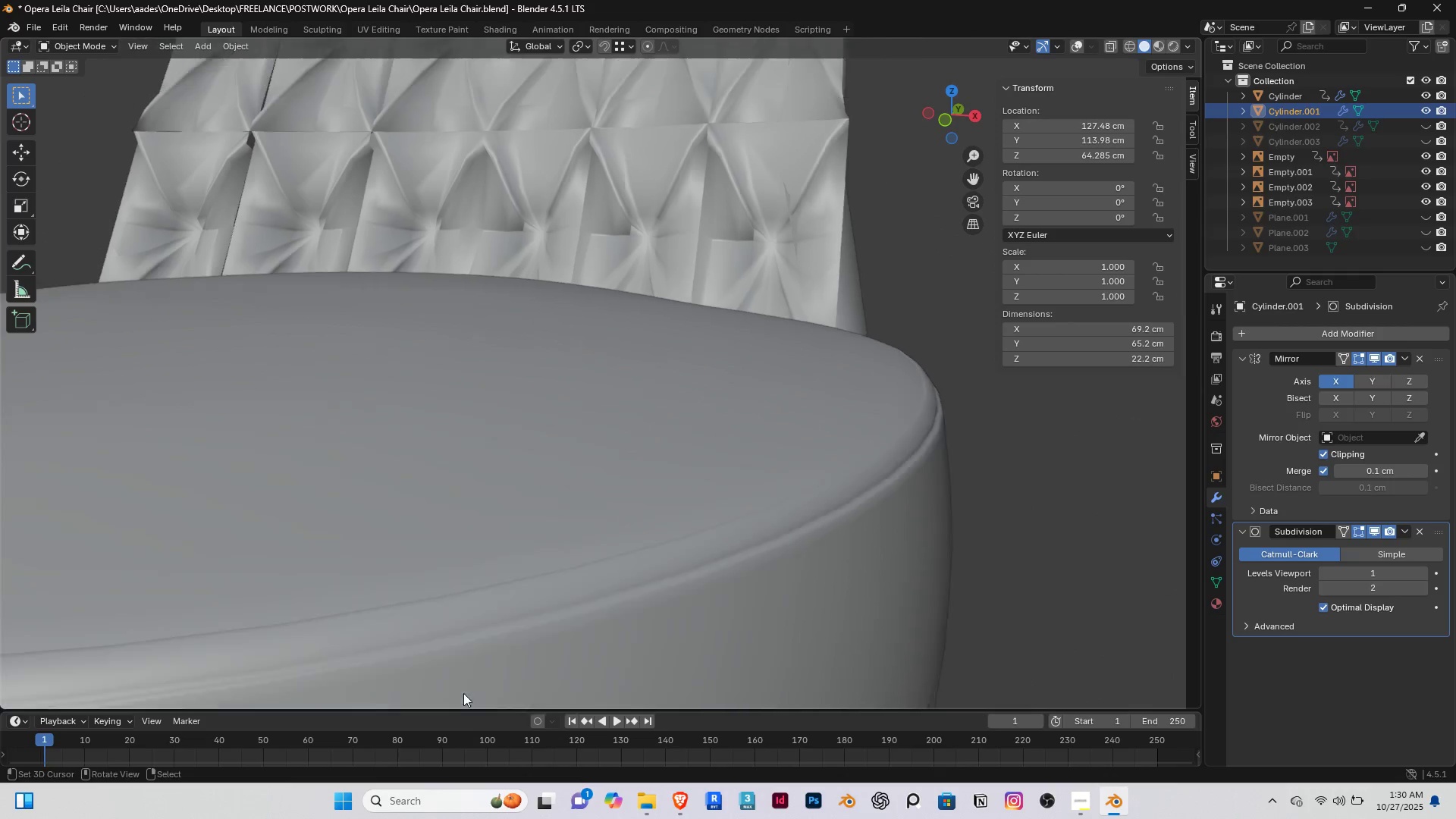 
scroll: coordinate [465, 692], scroll_direction: down, amount: 4.0
 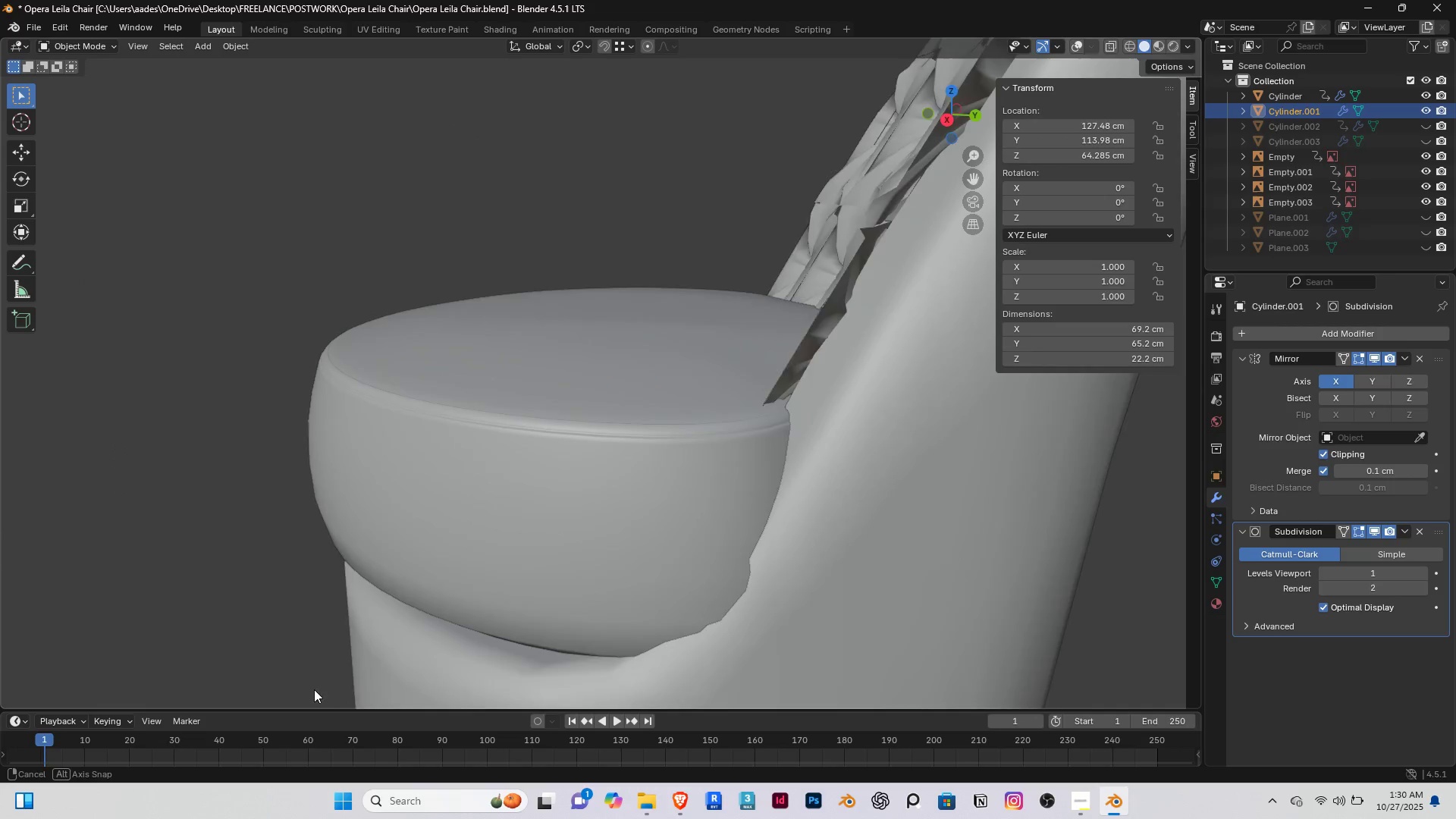 
wait(8.67)
 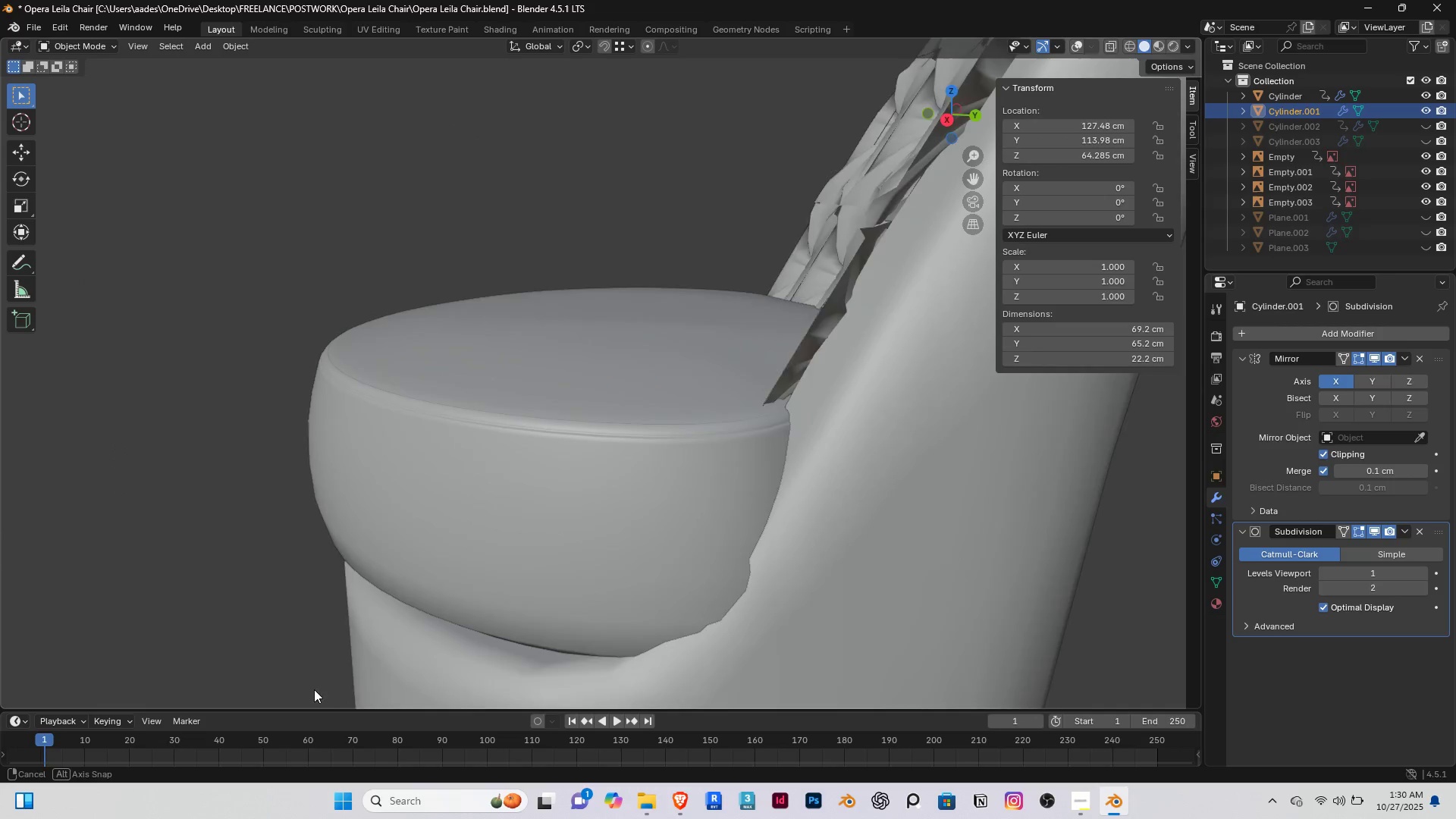 
scroll: coordinate [513, 482], scroll_direction: down, amount: 2.0
 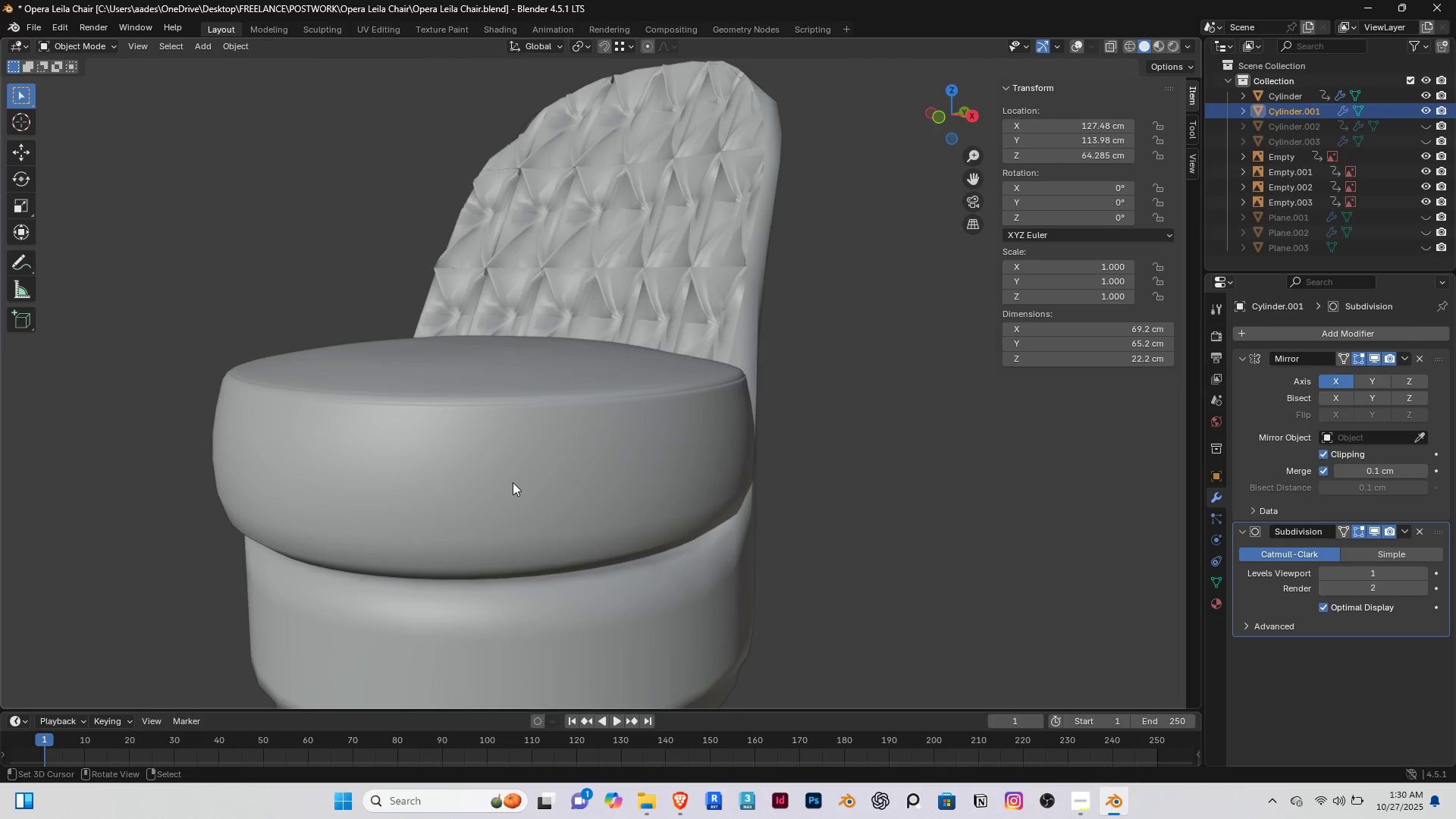 
key(Tab)
 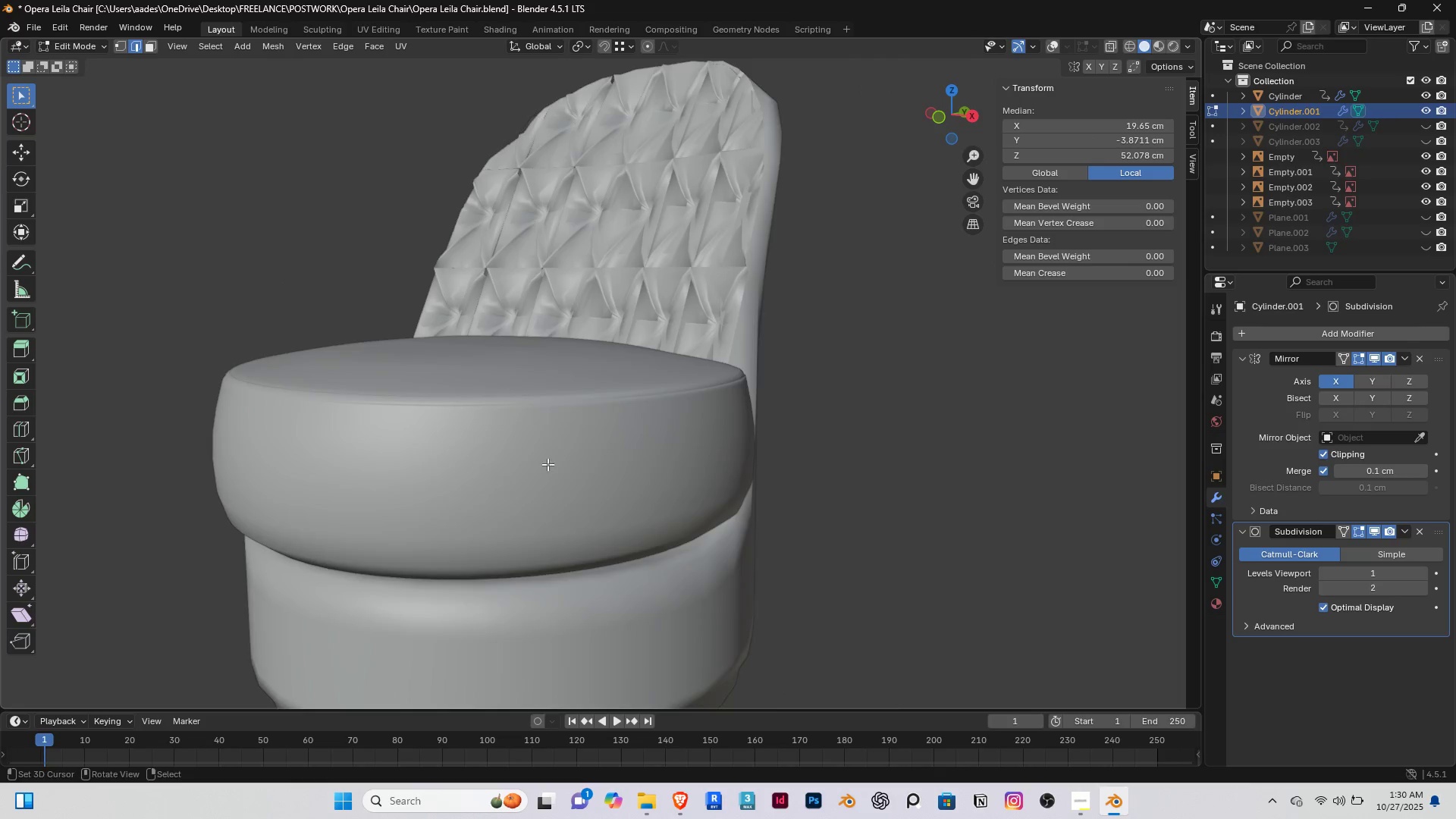 
scroll: coordinate [544, 447], scroll_direction: up, amount: 4.0
 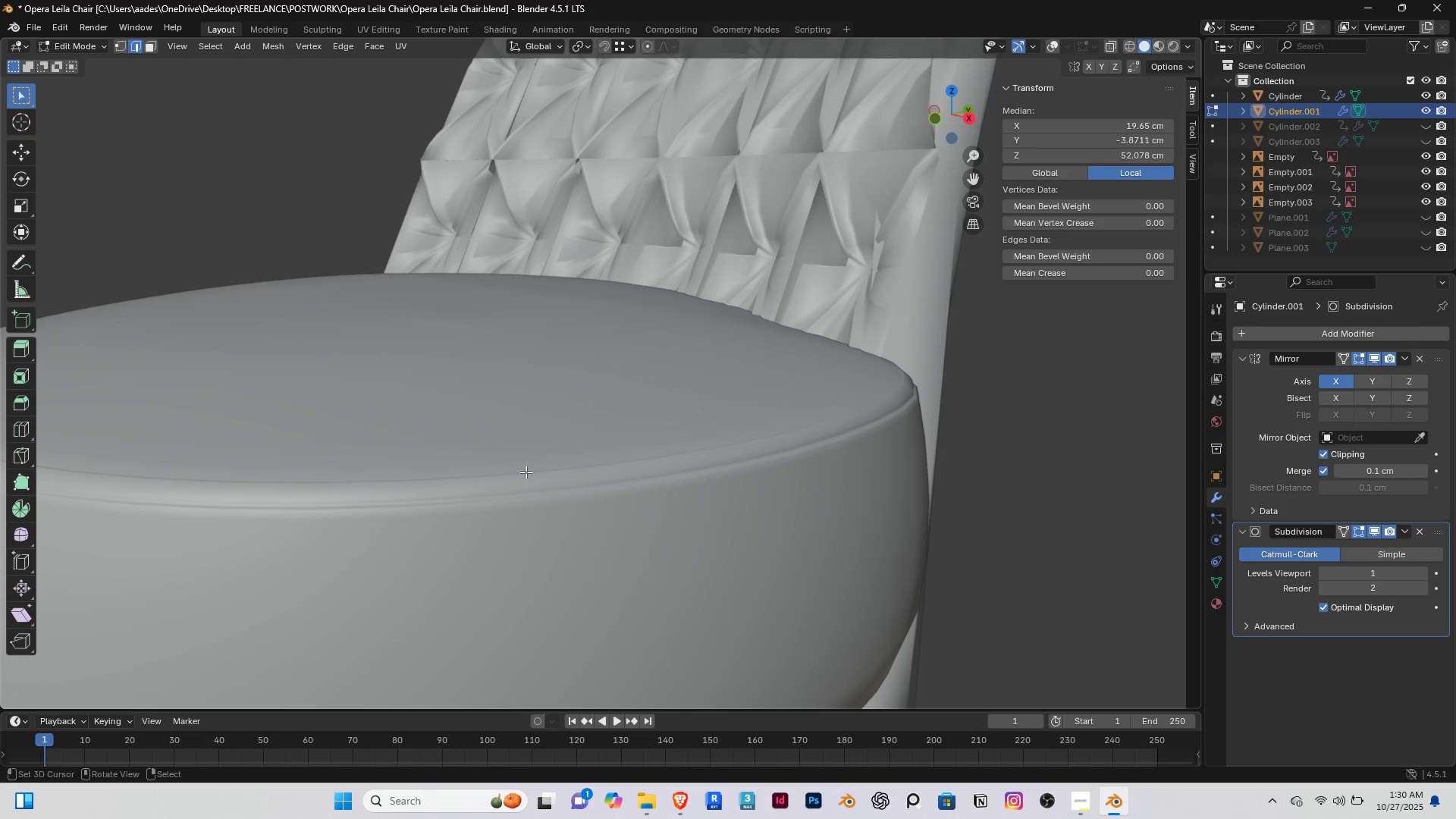 
right_click([526, 472])
 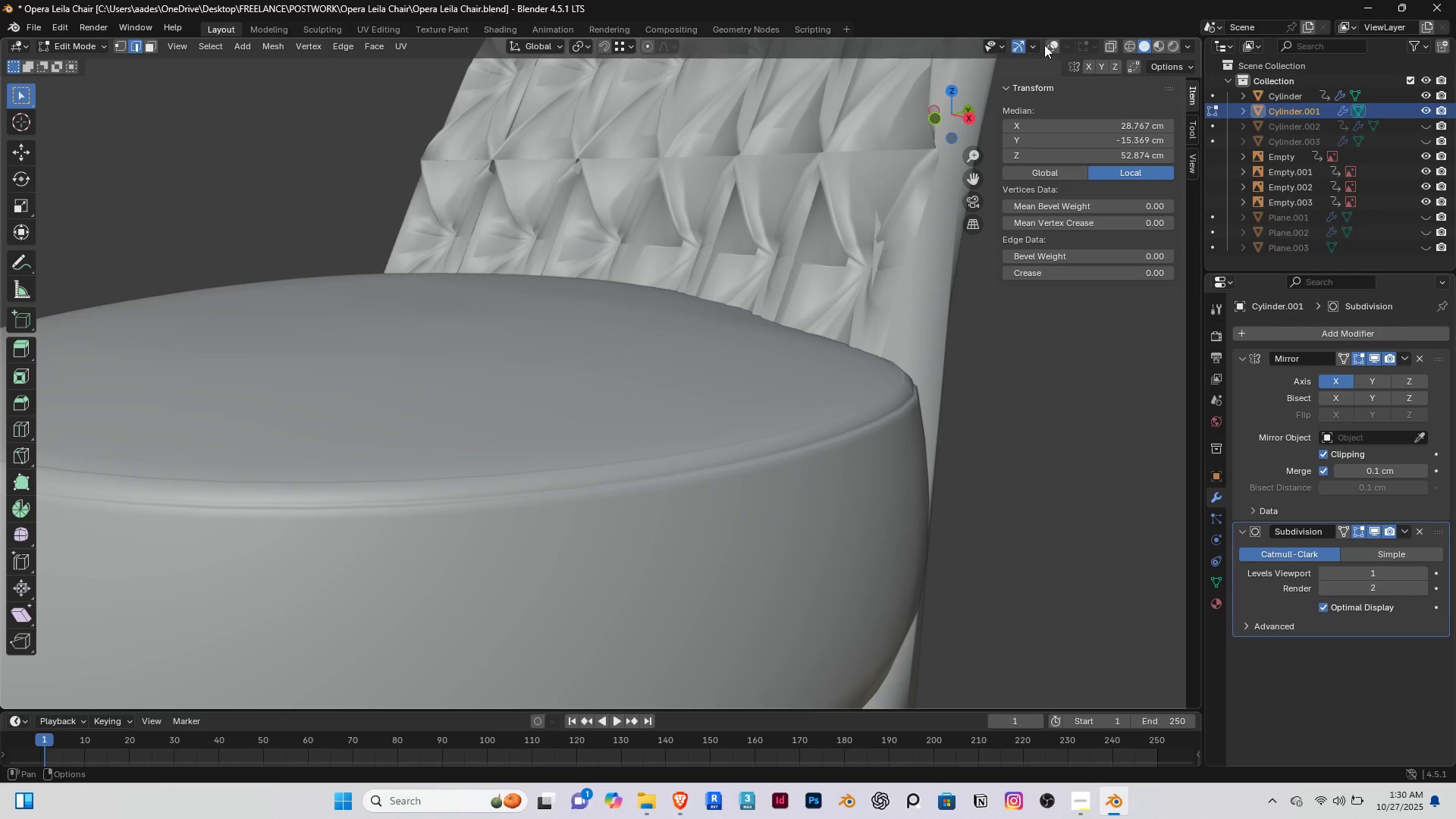 
left_click([1048, 42])
 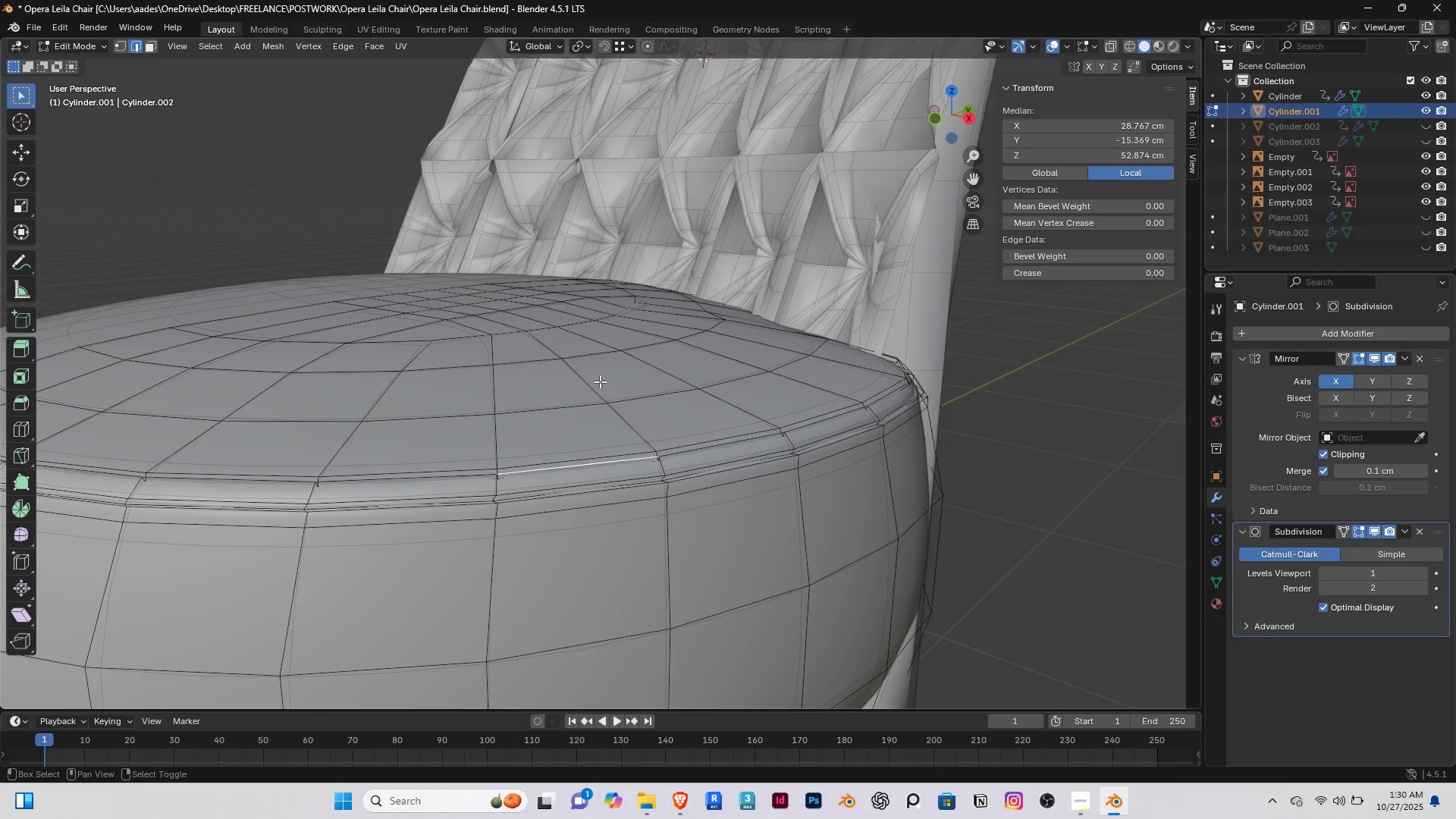 
hold_key(key=ShiftRight, duration=0.38)
 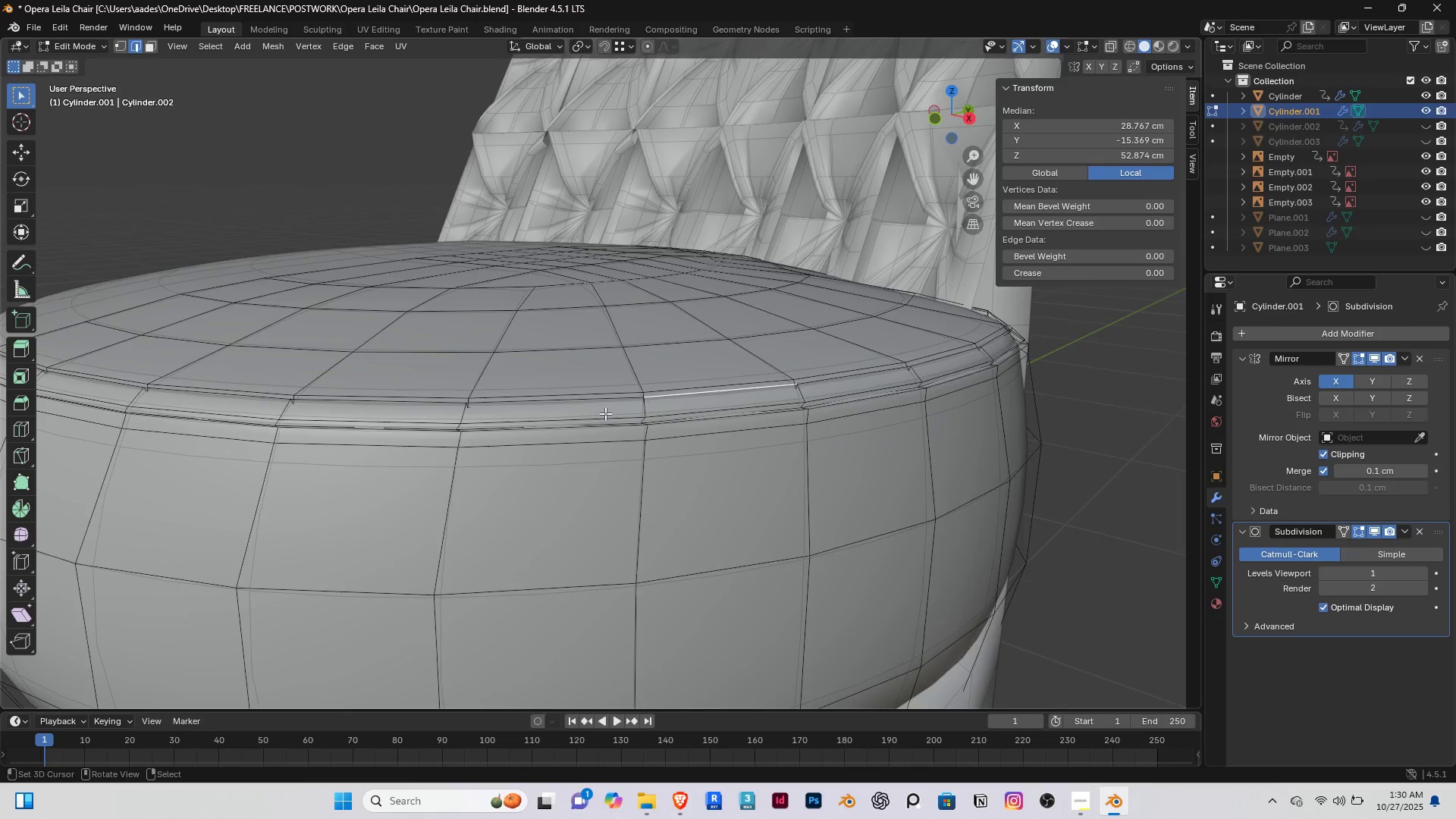 
scroll: coordinate [605, 413], scroll_direction: up, amount: 1.0
 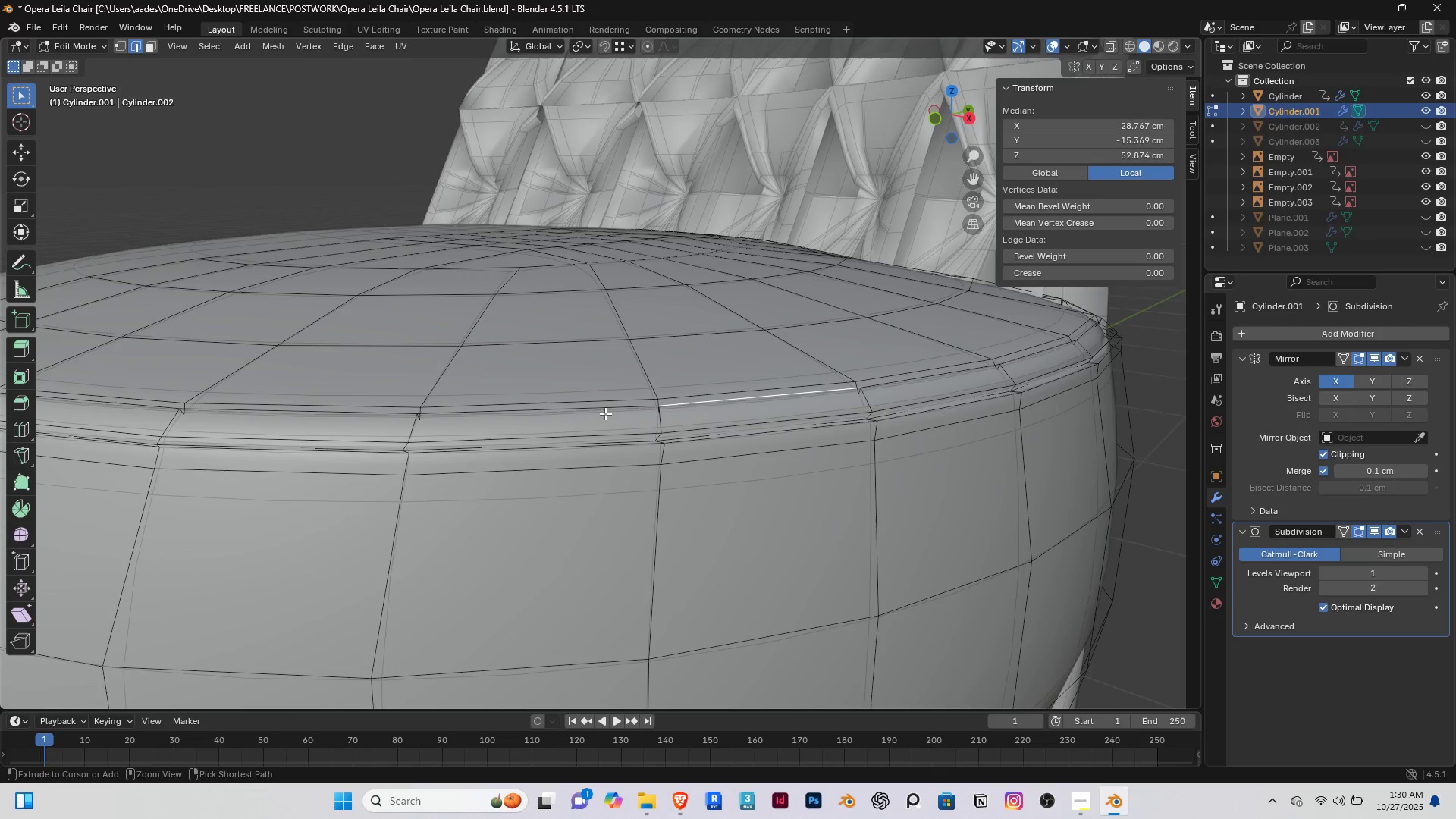 
key(Control+R)
 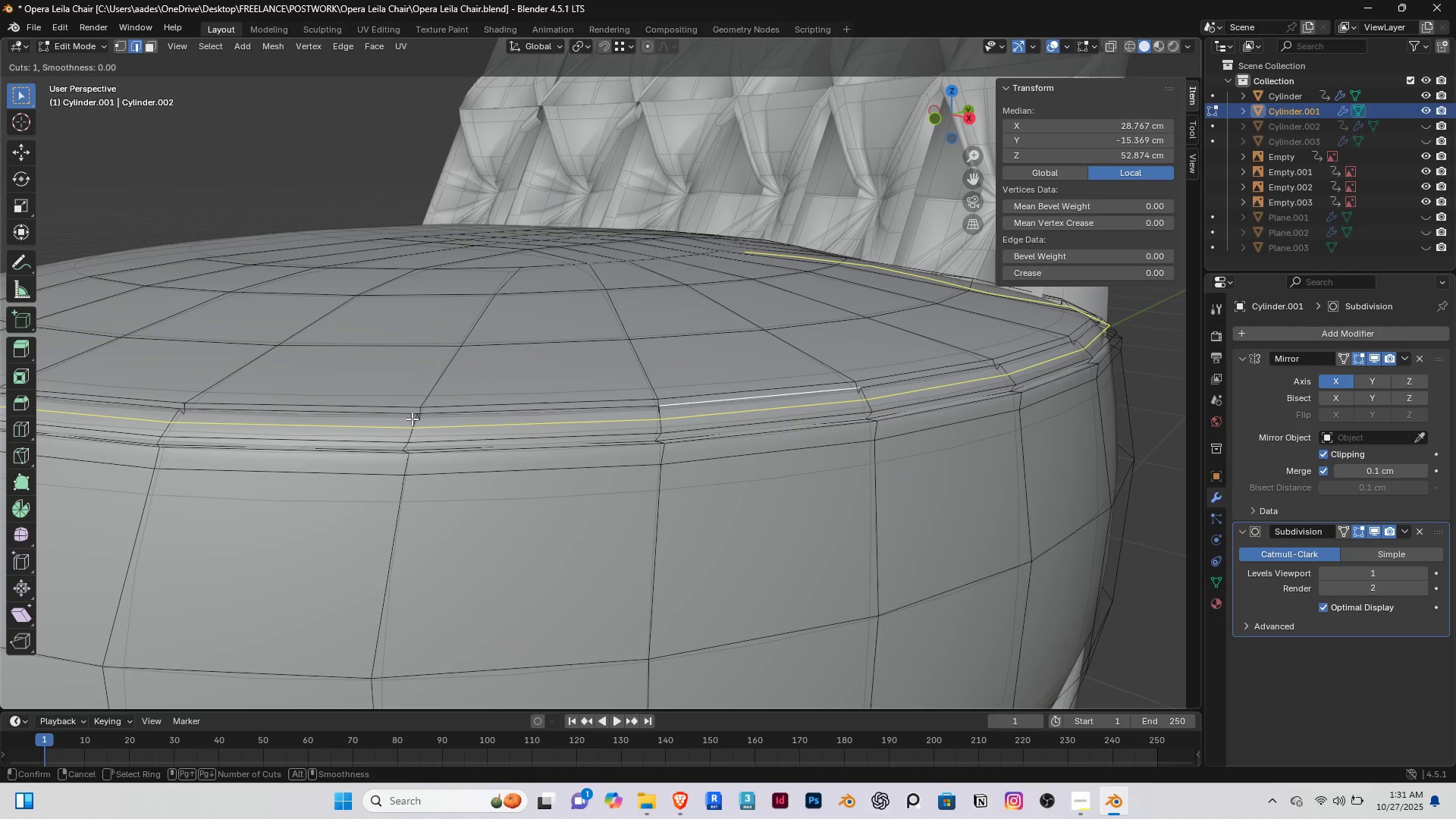 
left_click([412, 419])
 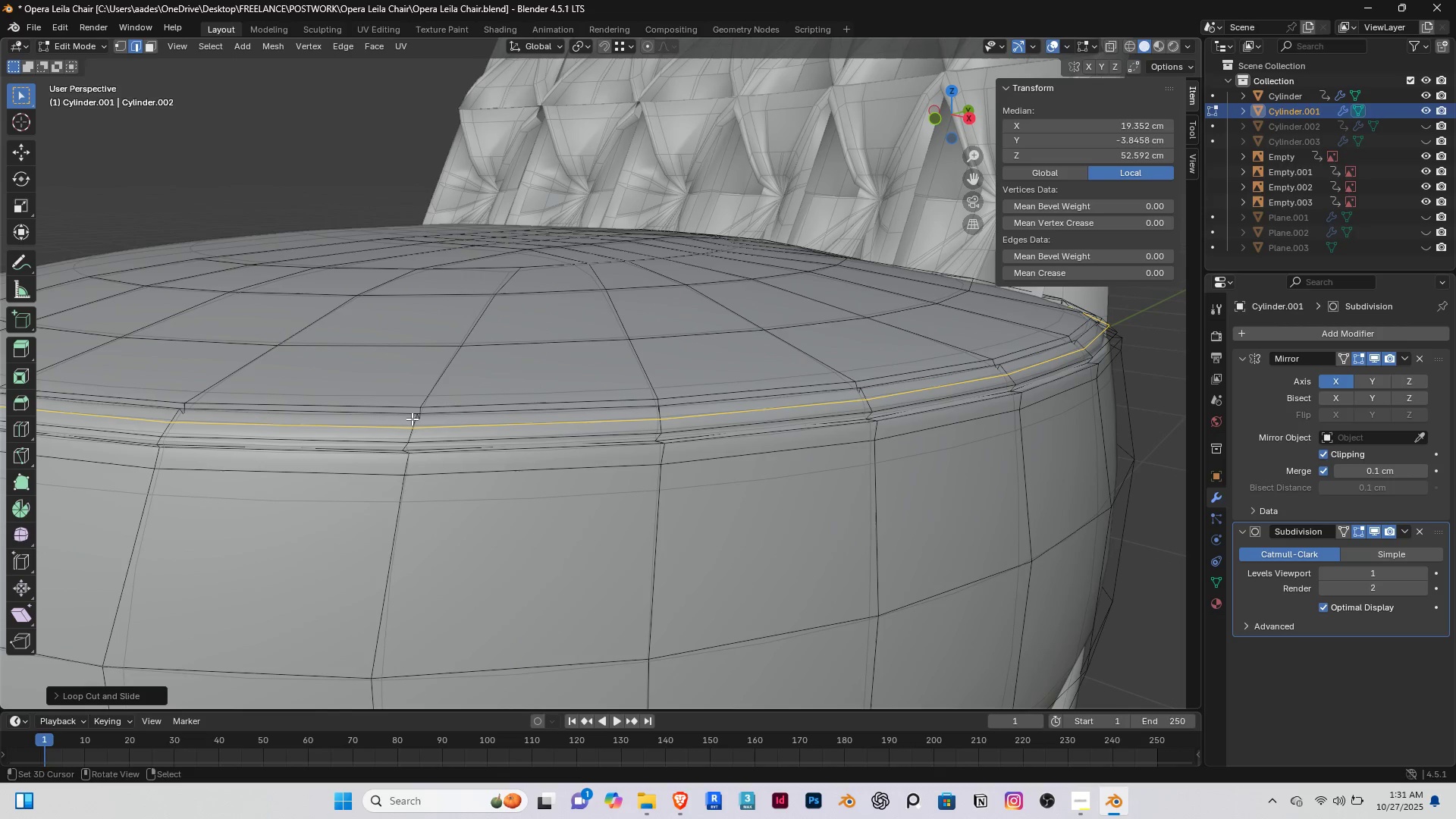 
right_click([412, 419])
 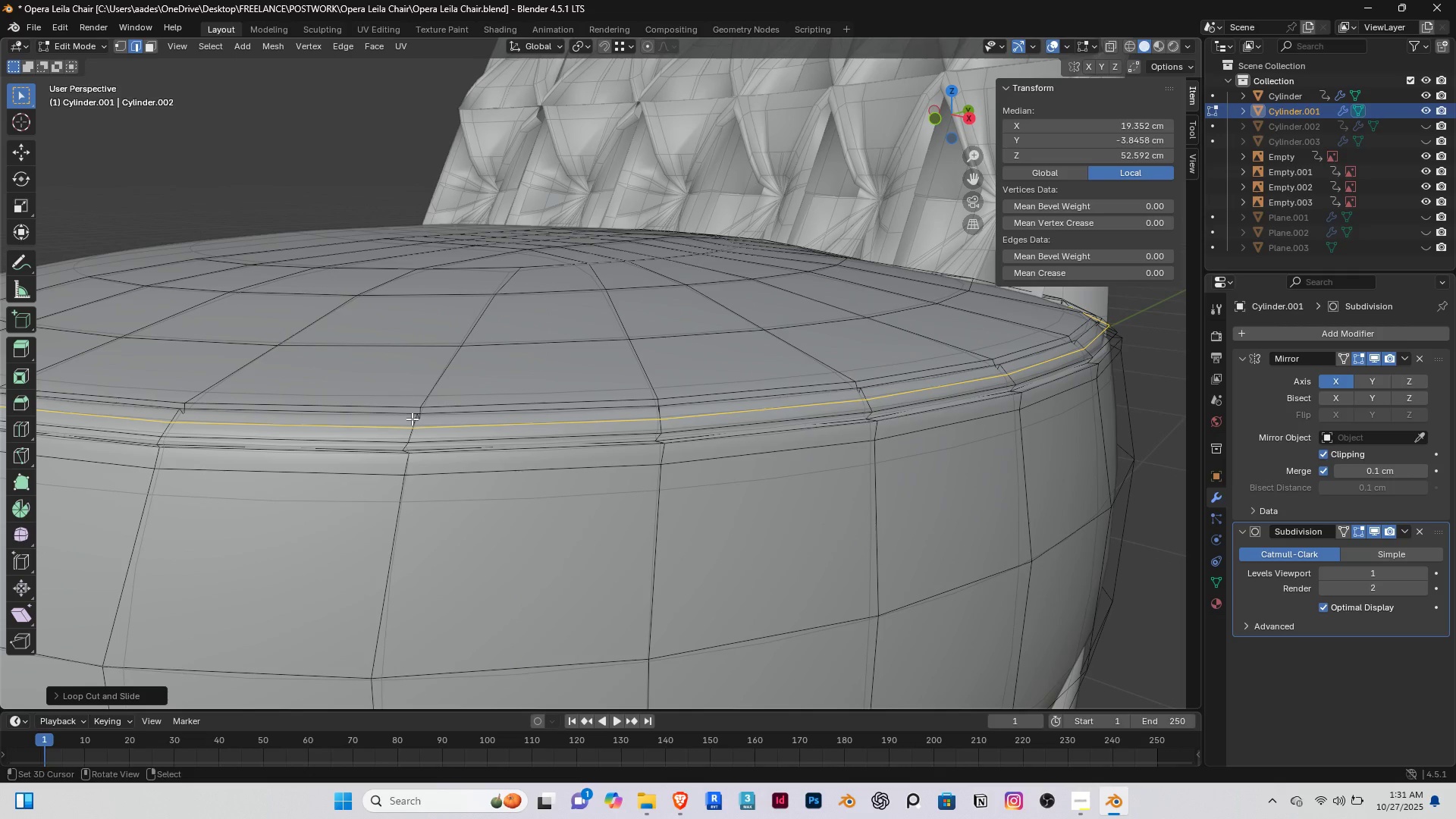 
key(P)
 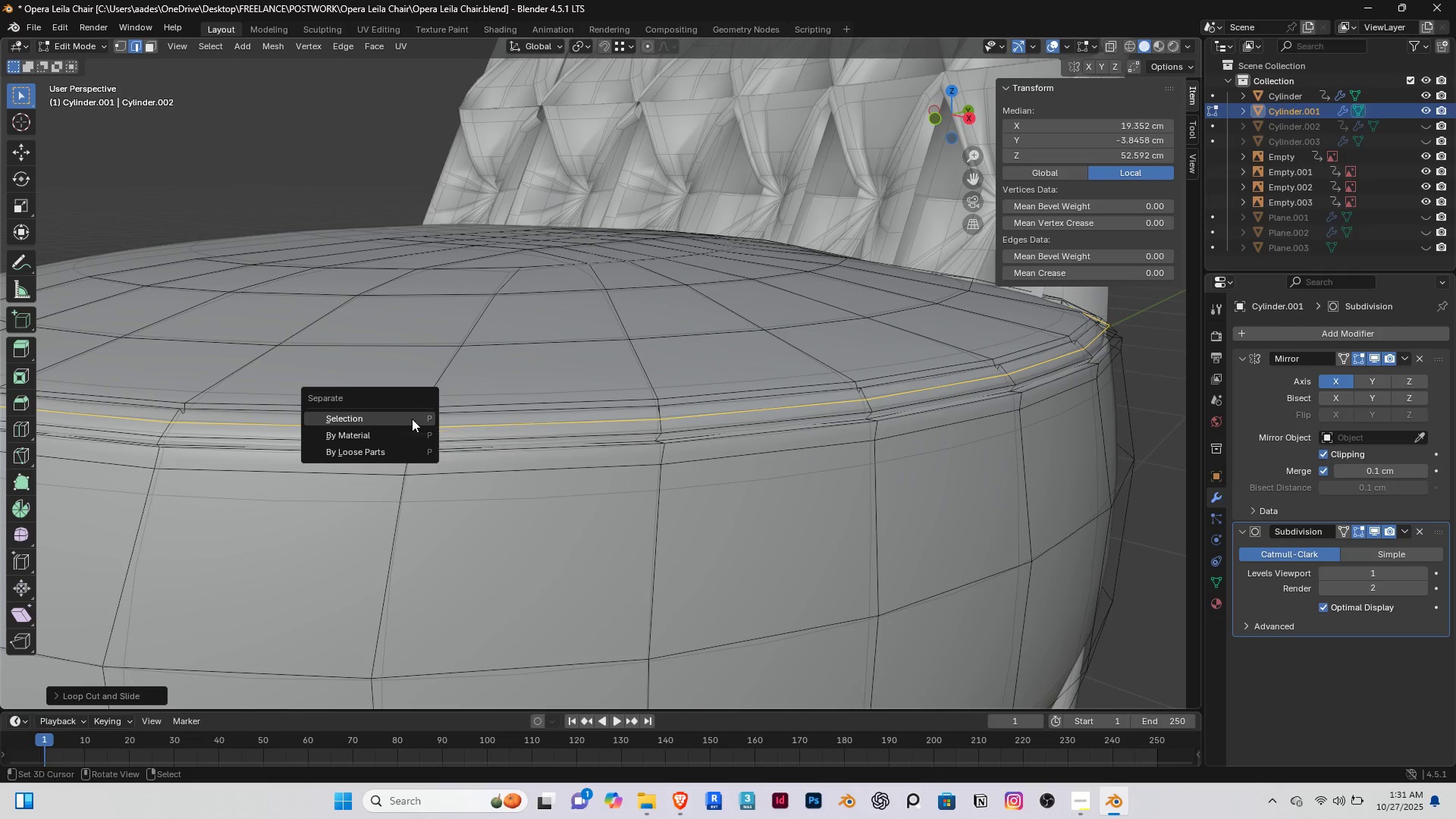 
left_click([412, 419])
 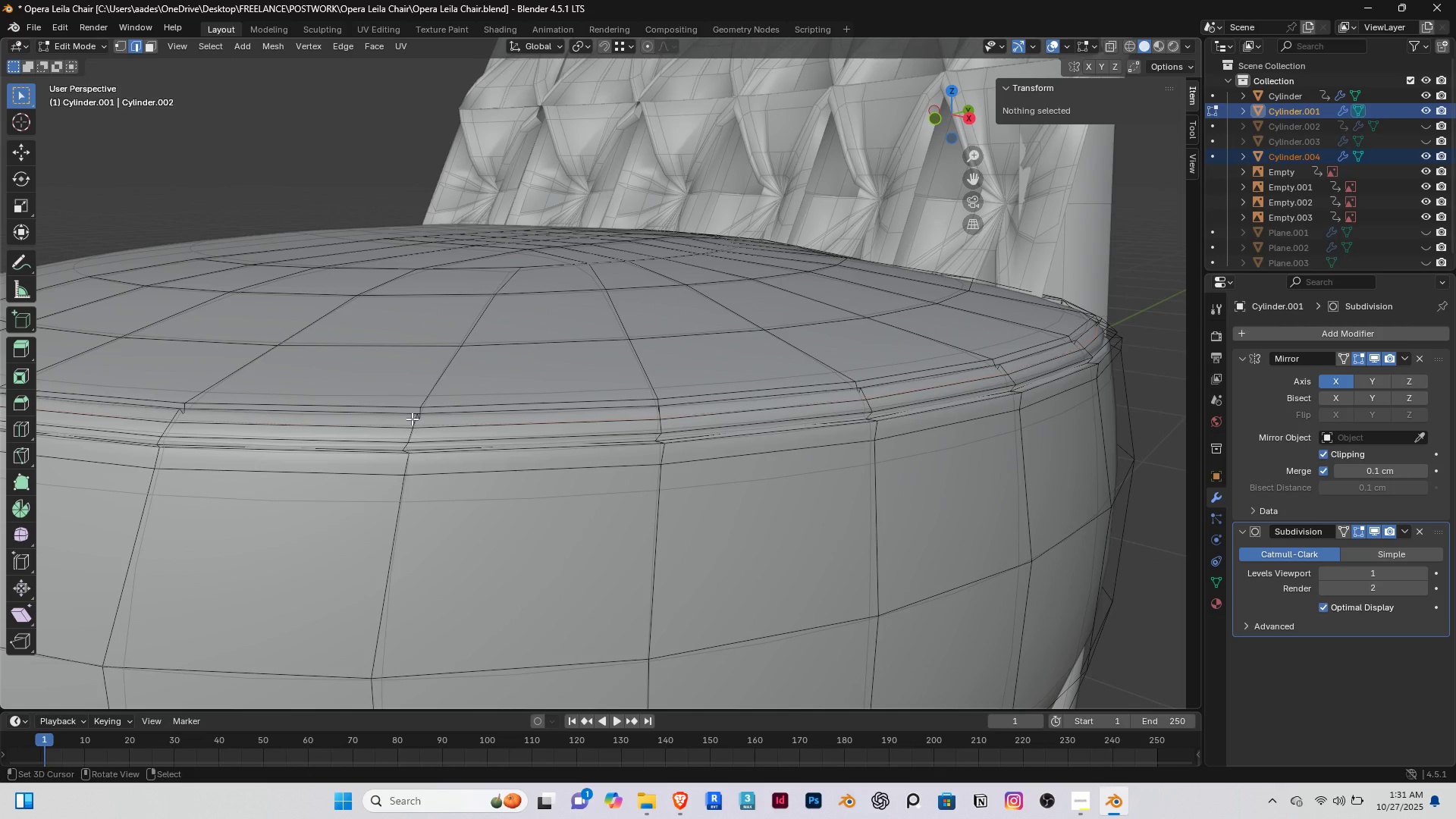 
key(Tab)
 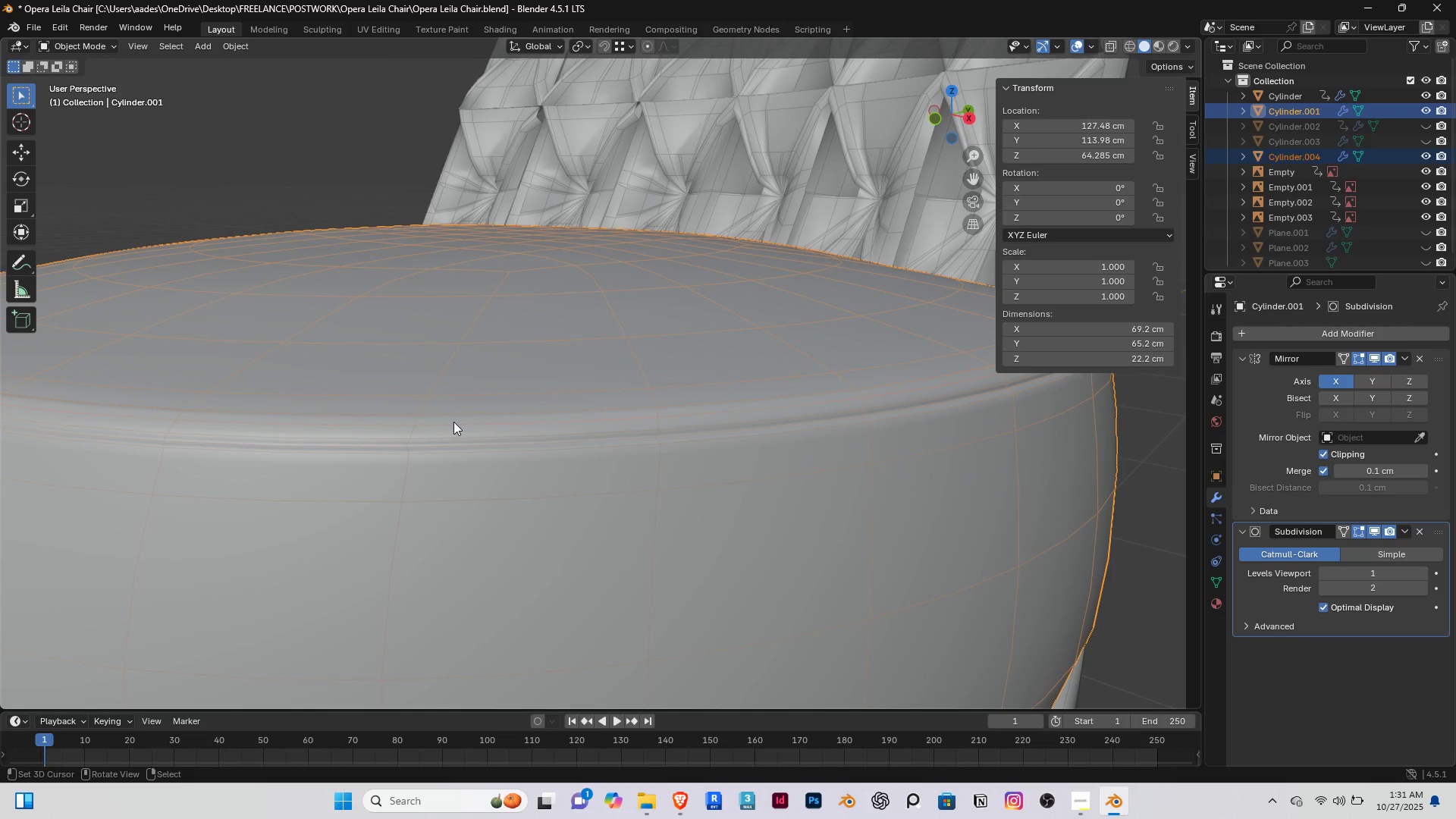 
right_click([453, 422])
 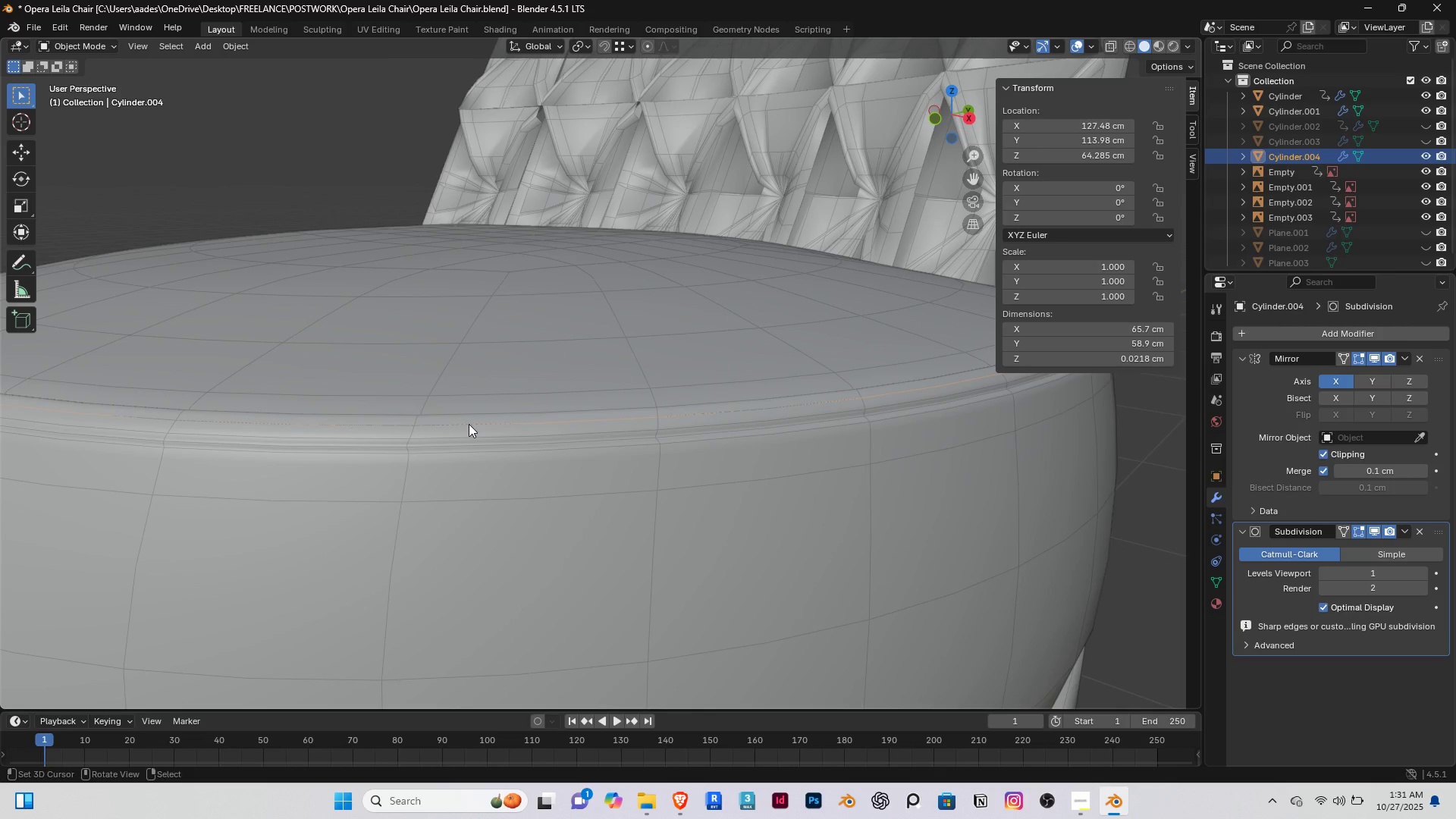 
key(G)
 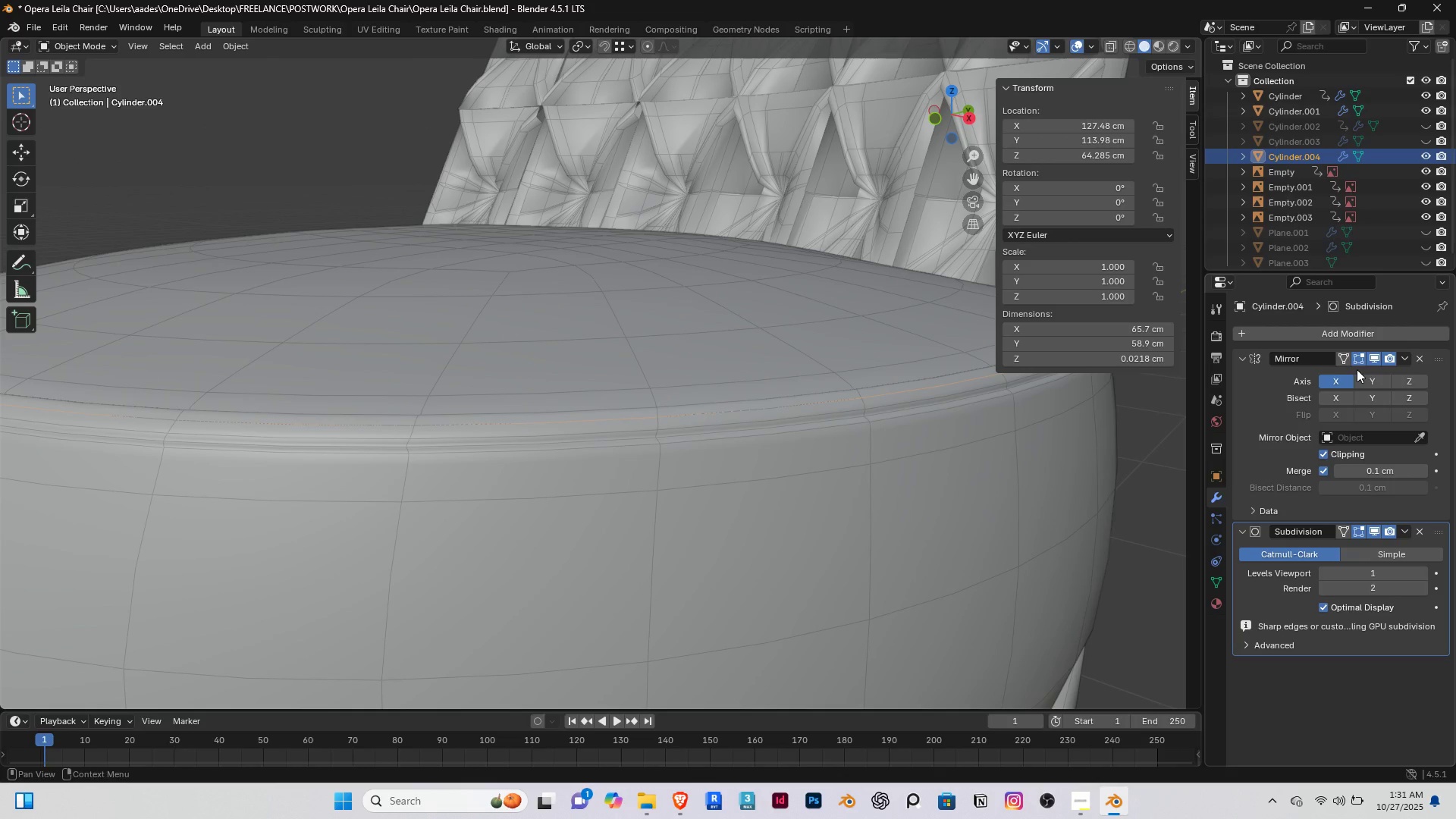 
left_click([1405, 358])
 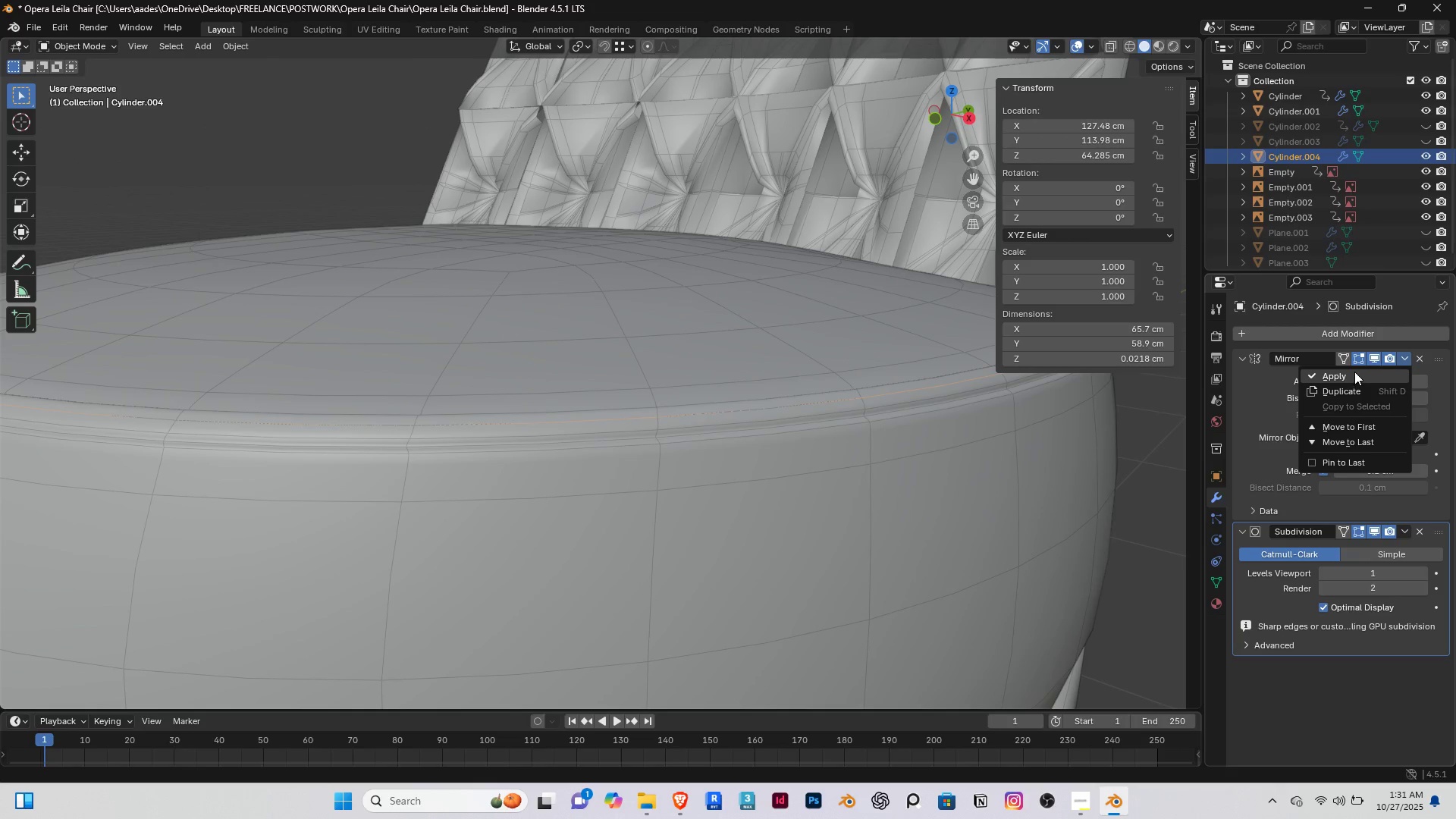 
left_click([1354, 372])
 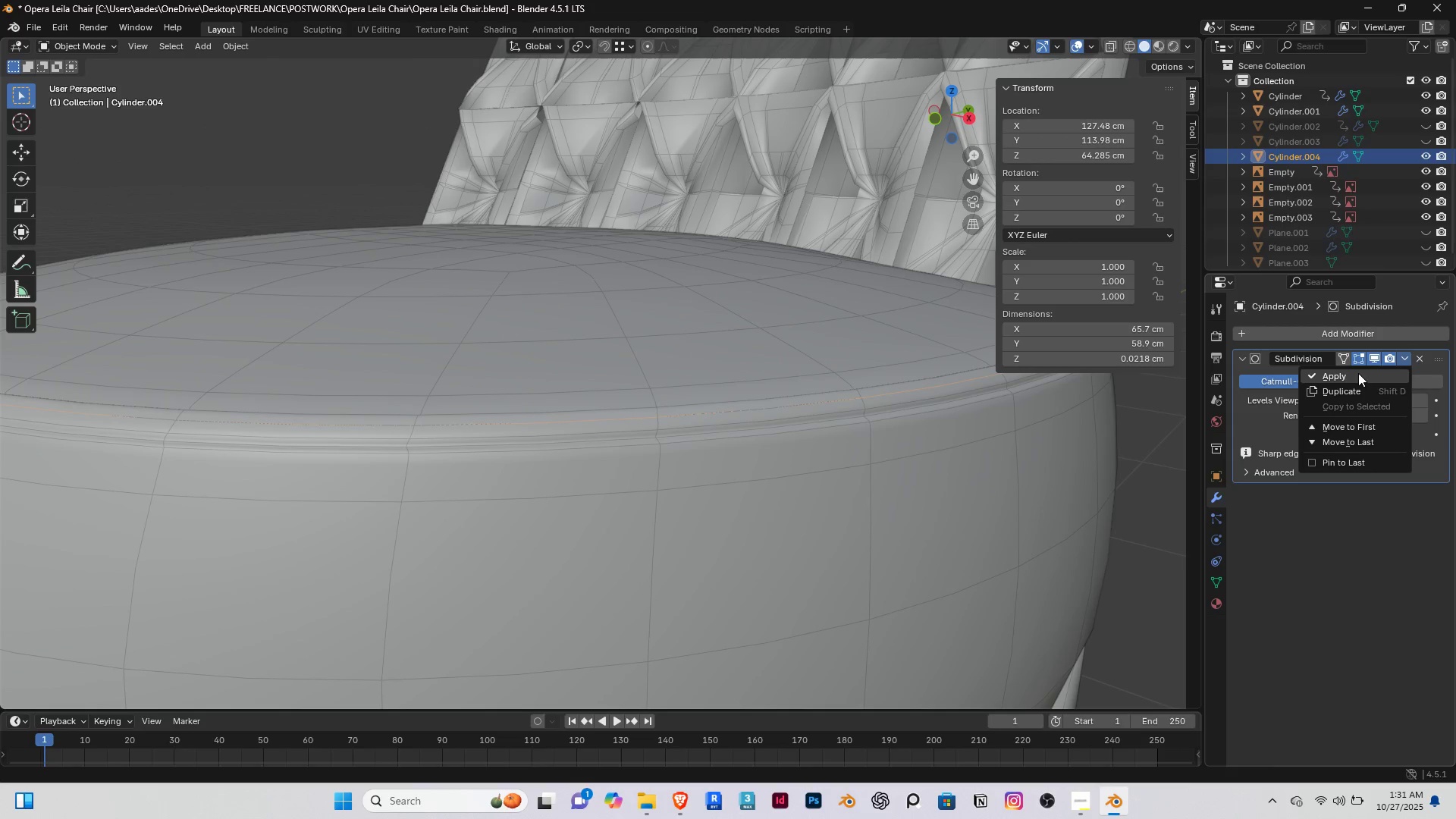 
double_click([1358, 373])
 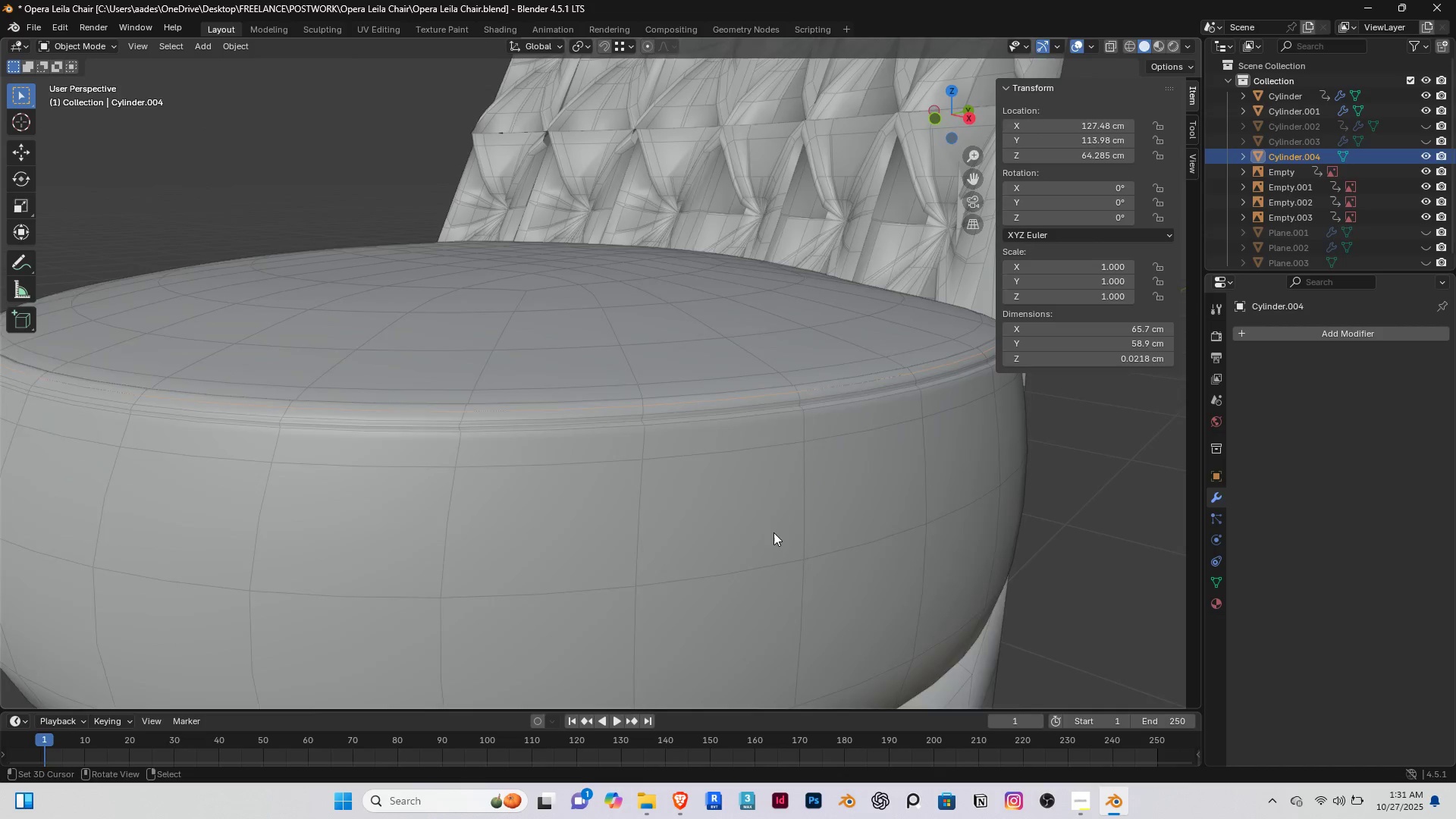 
scroll: coordinate [774, 532], scroll_direction: down, amount: 2.0
 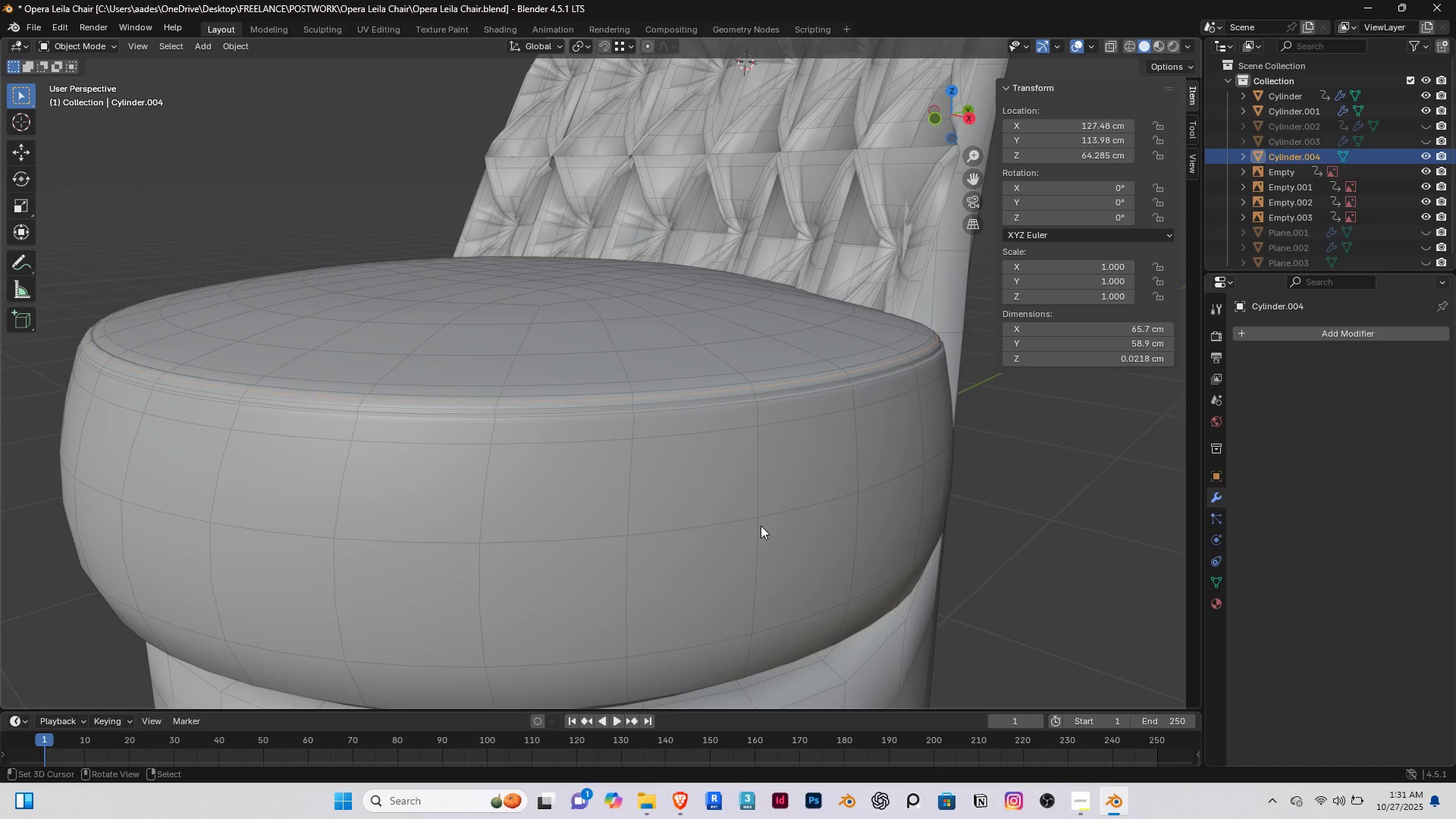 
type(/)
key(Tab)
type(1)
key(Tab)
type( conv)
 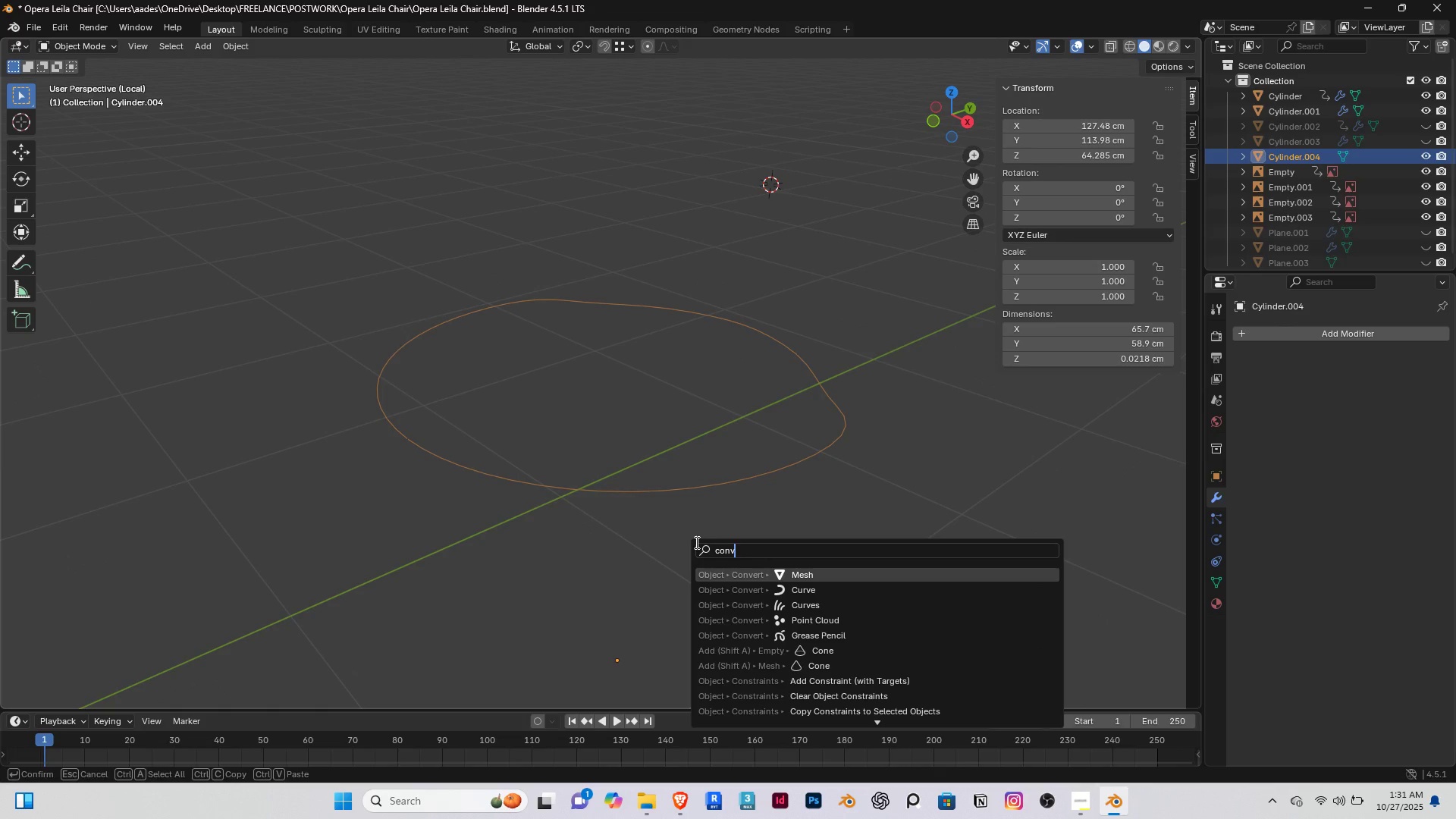 
scroll: coordinate [723, 485], scroll_direction: up, amount: 3.0
 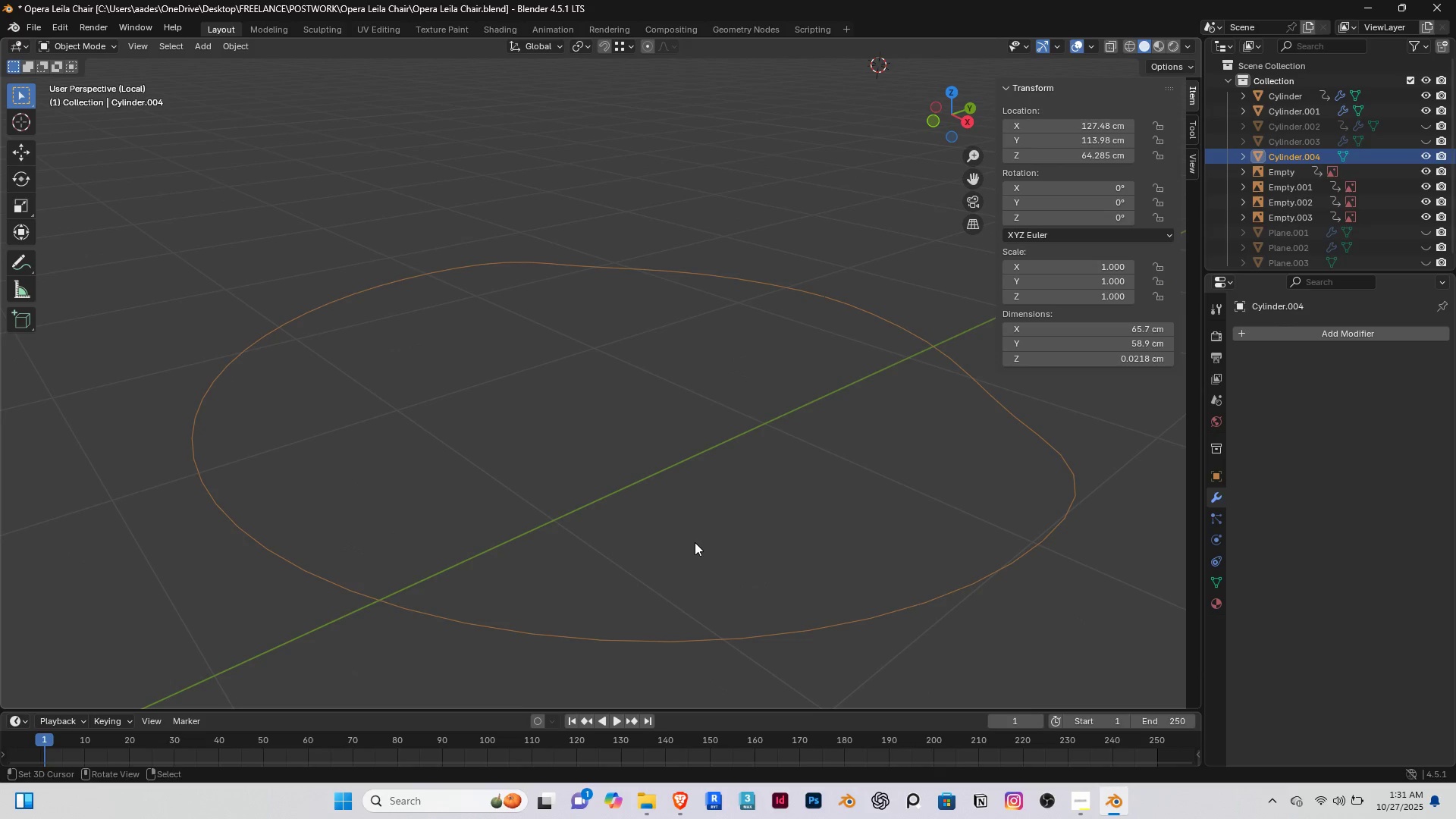 
scroll: coordinate [695, 542], scroll_direction: down, amount: 3.0
 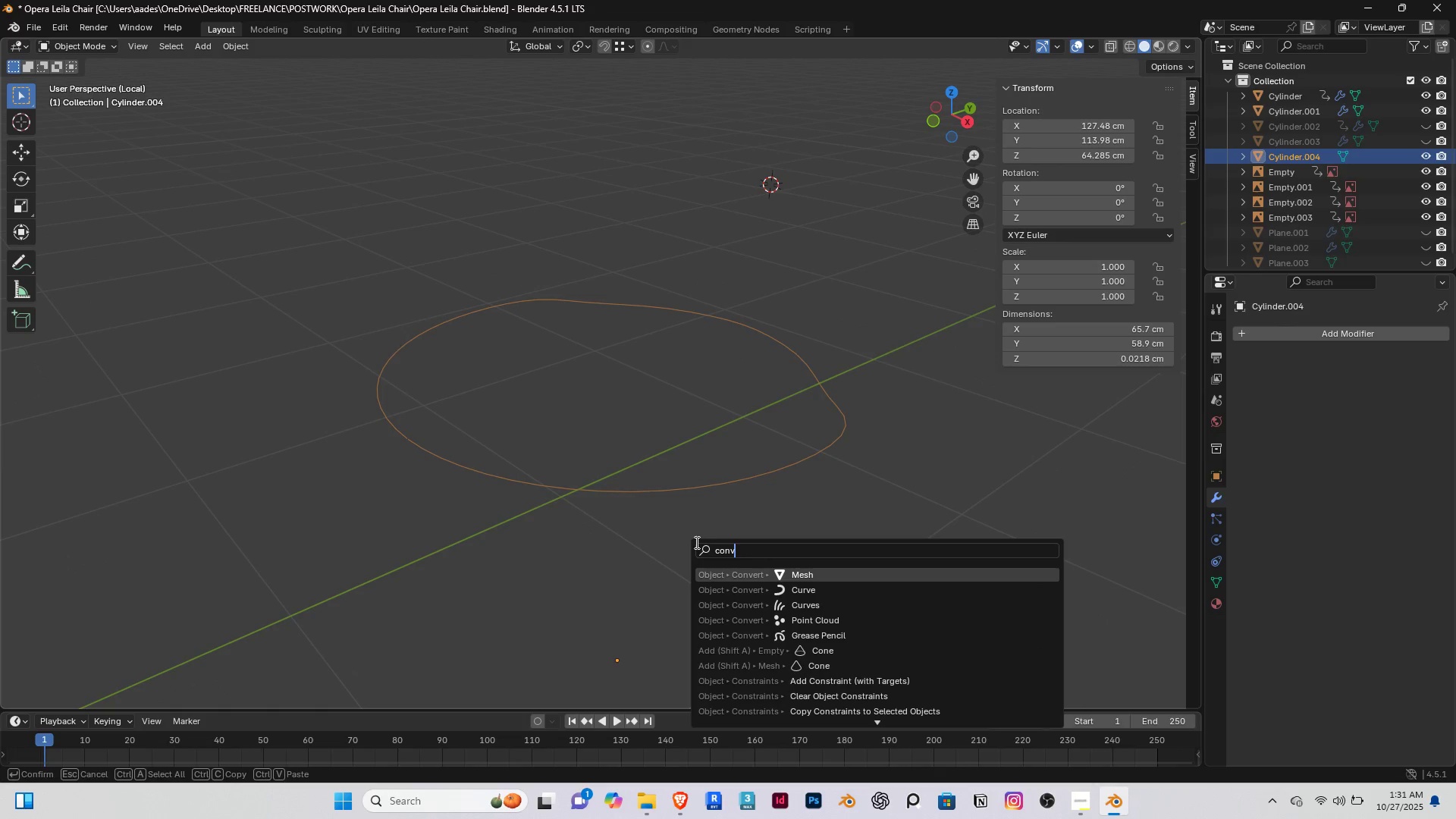 
key(ArrowDown)
 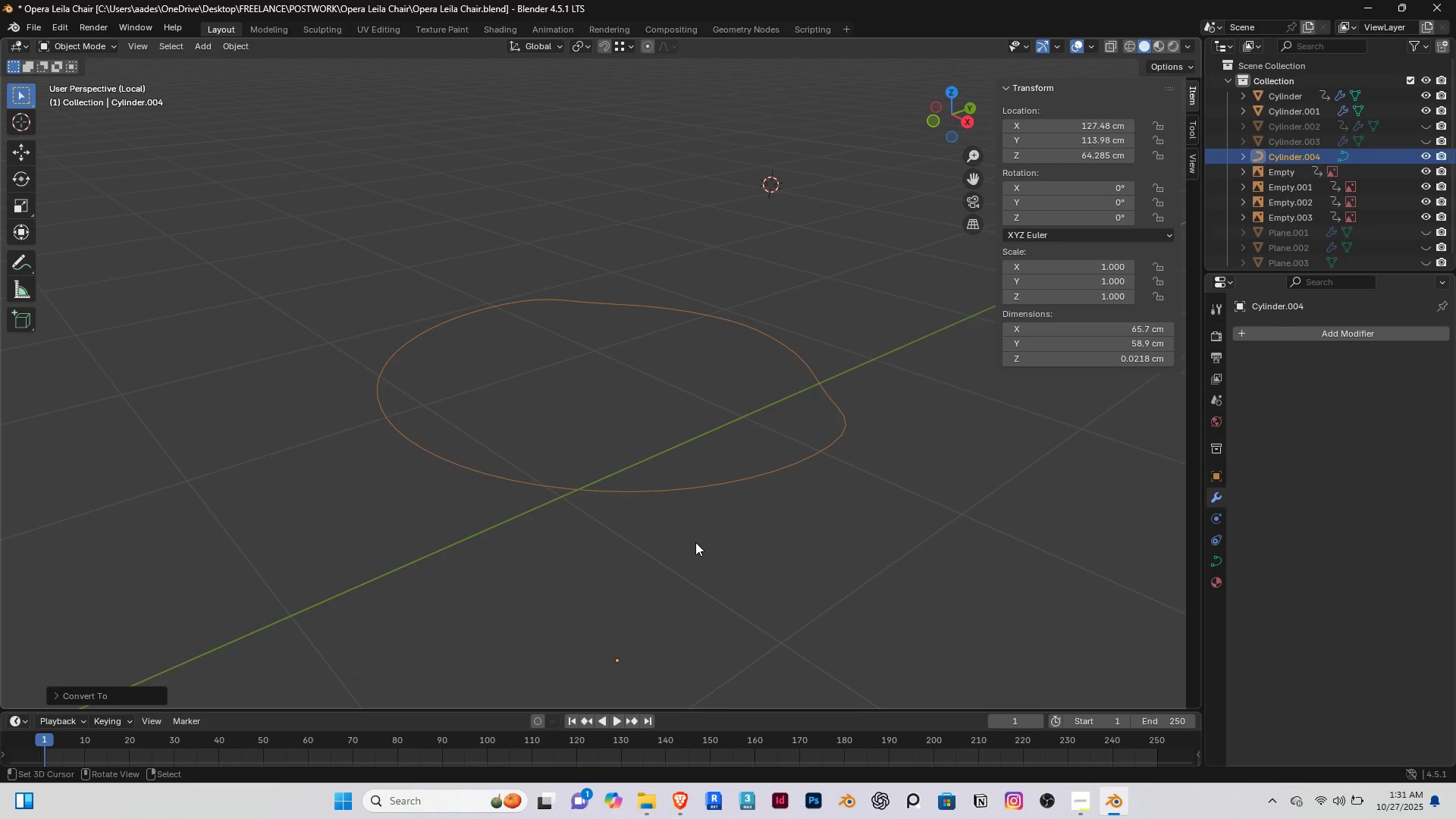 
key(Enter)
 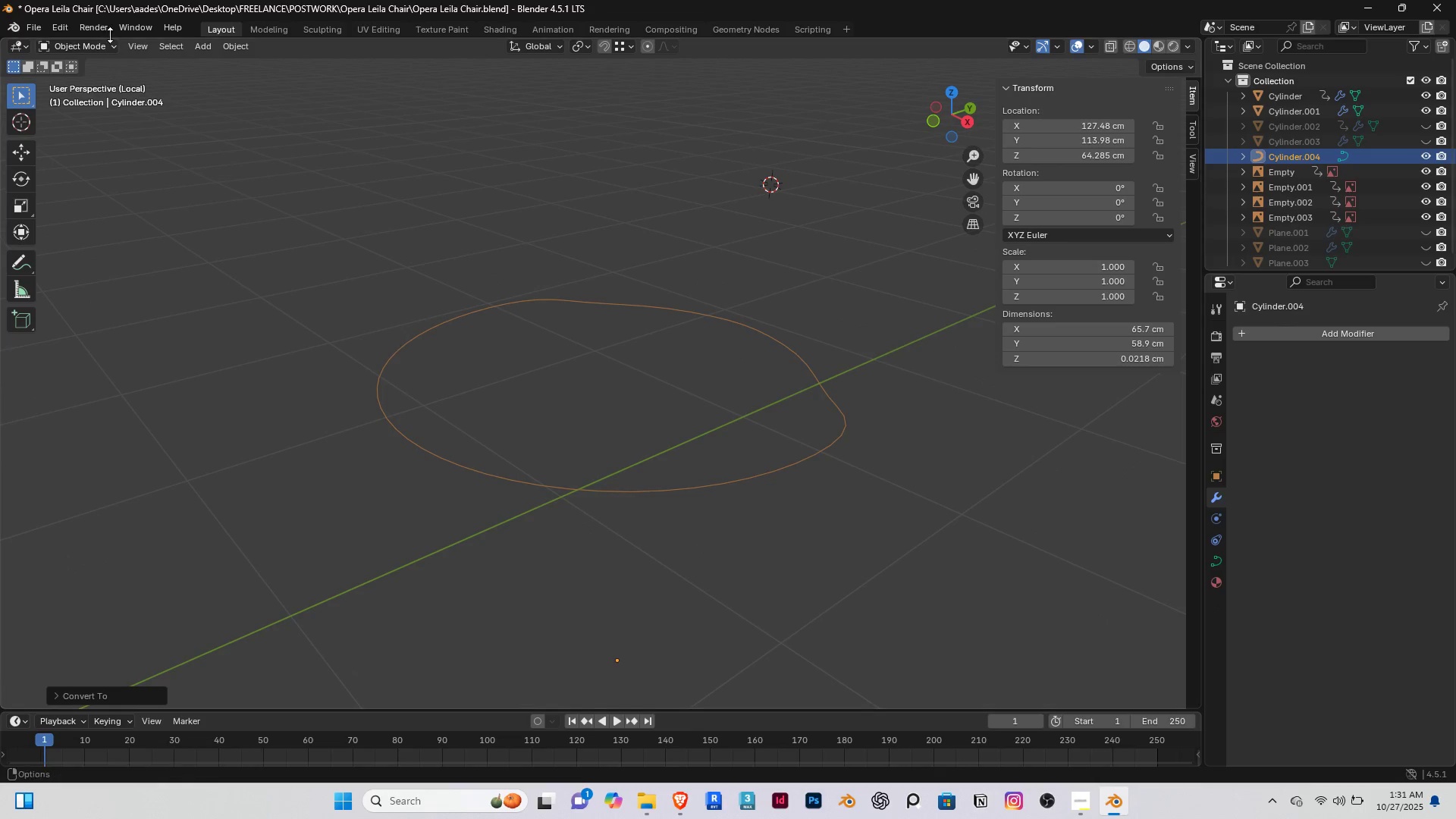 
left_click([233, 48])
 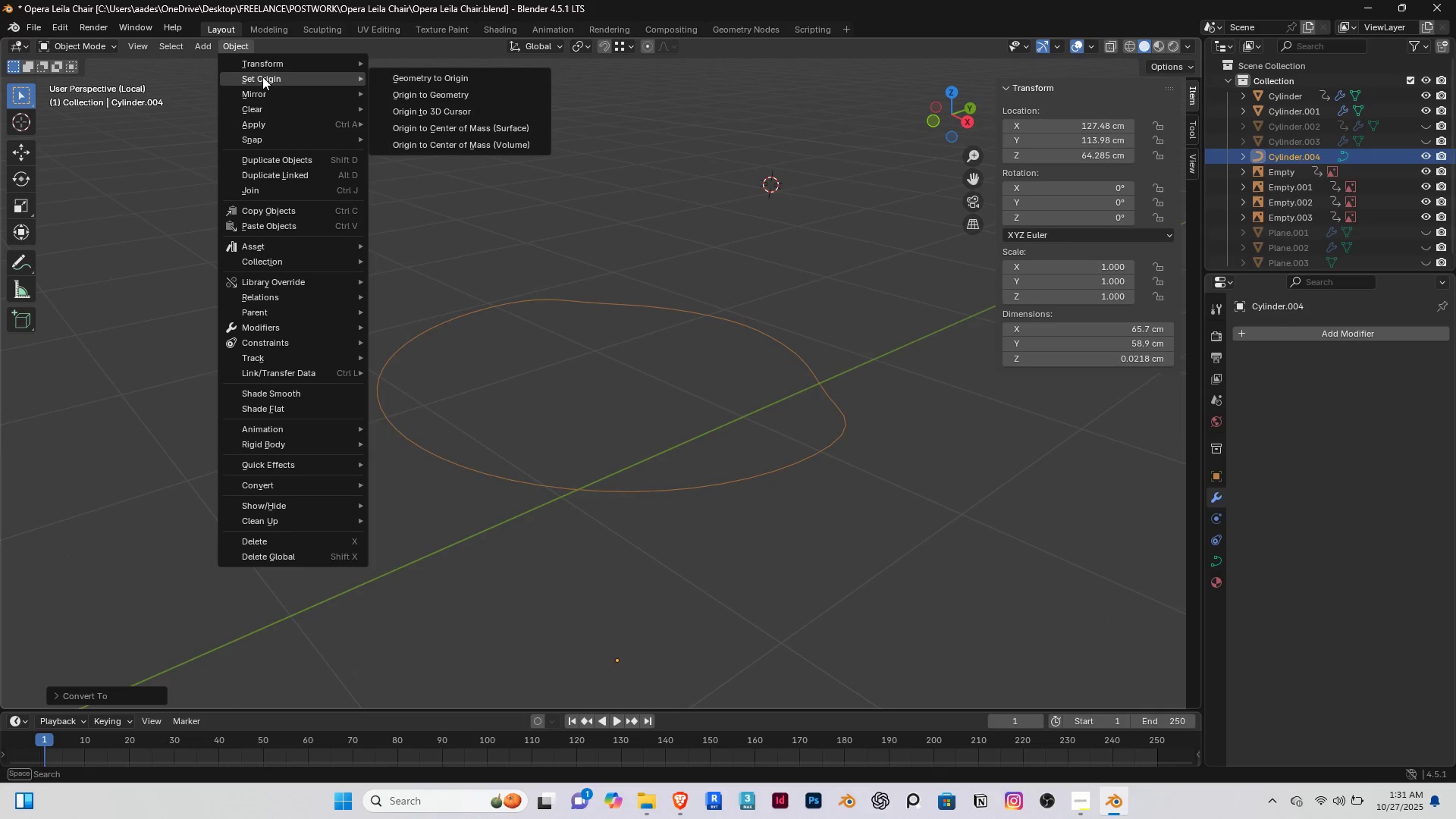 
left_click([262, 77])
 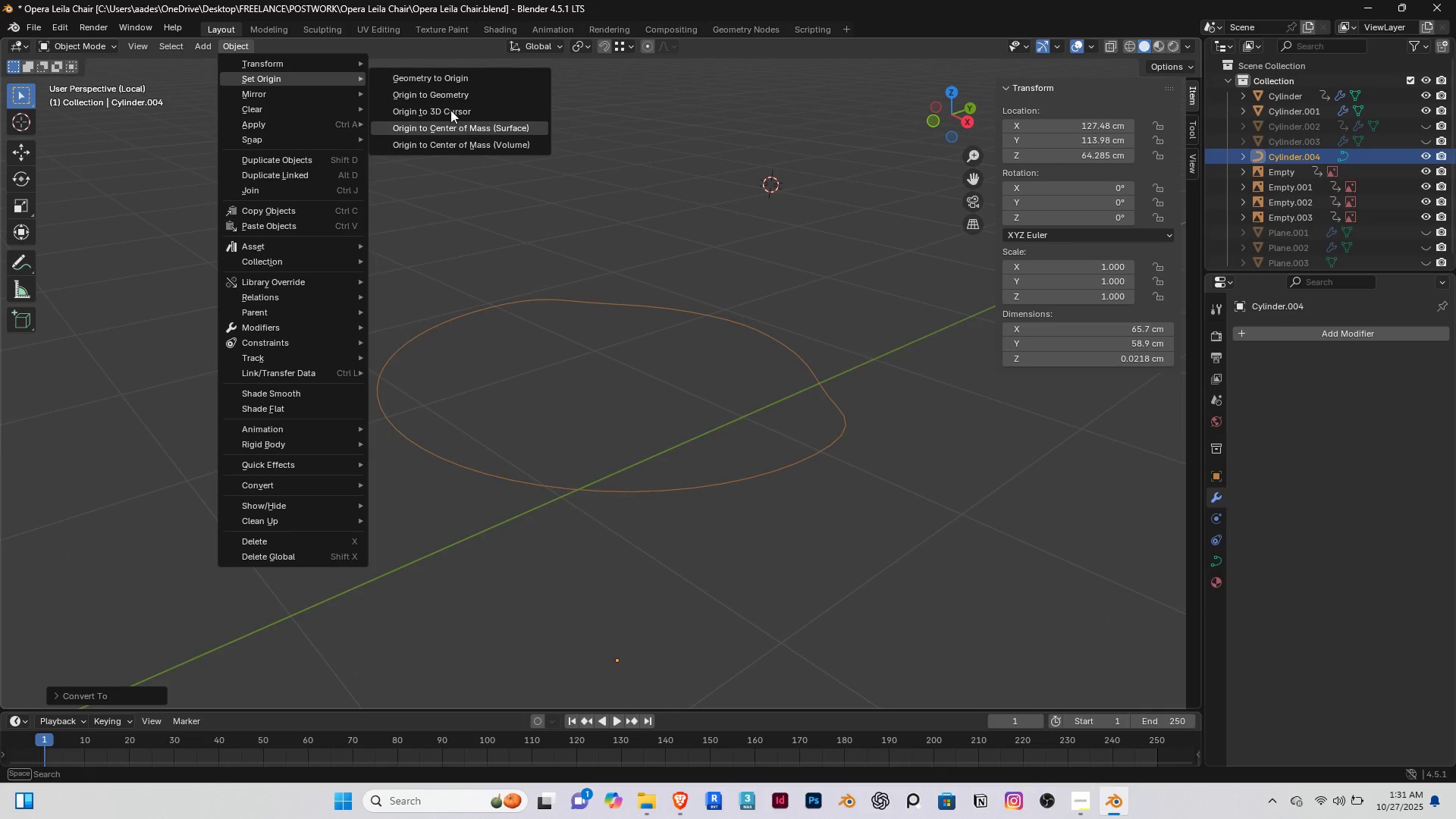 
mouse_move([466, 113])
 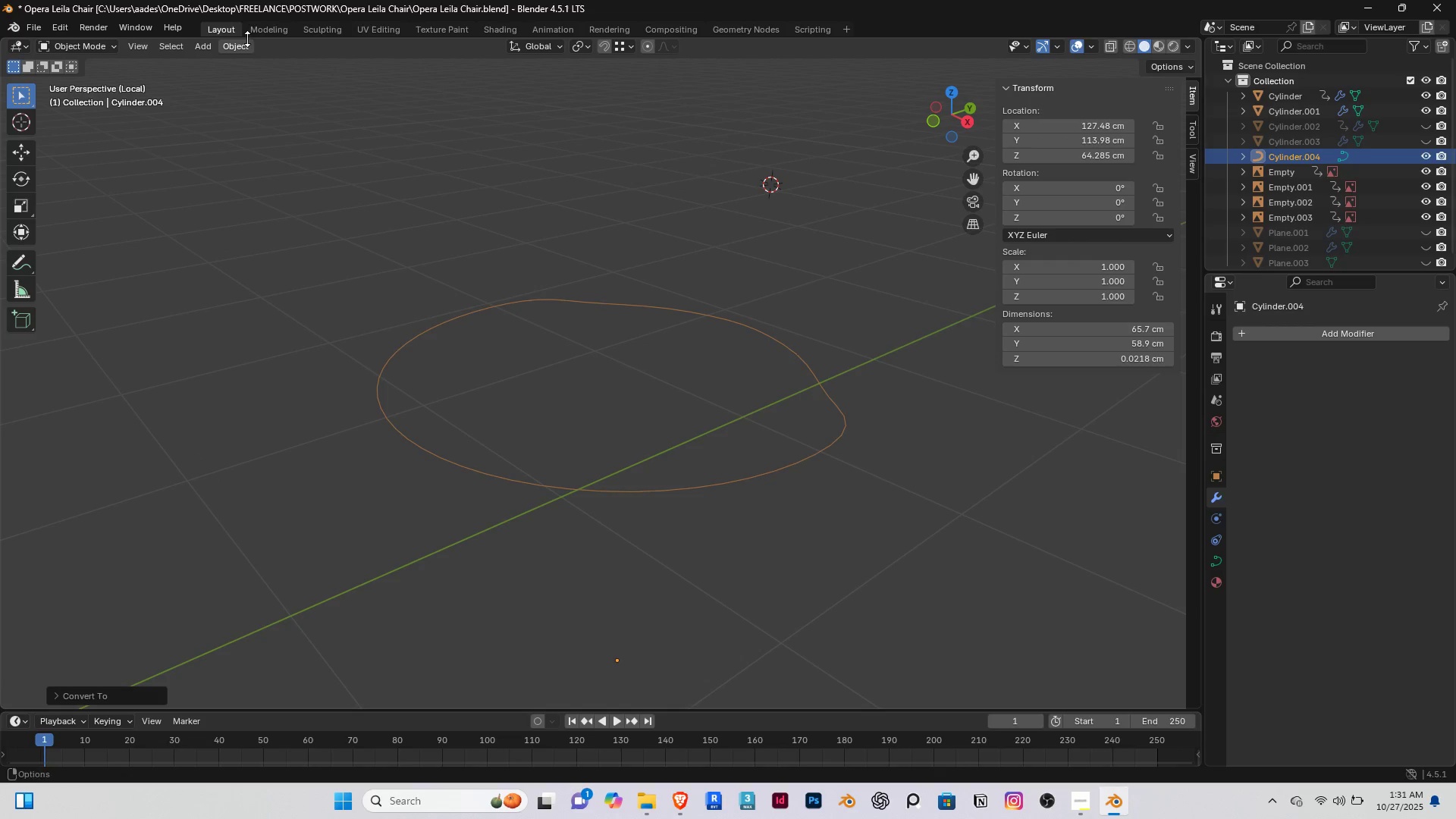 
left_click([239, 51])
 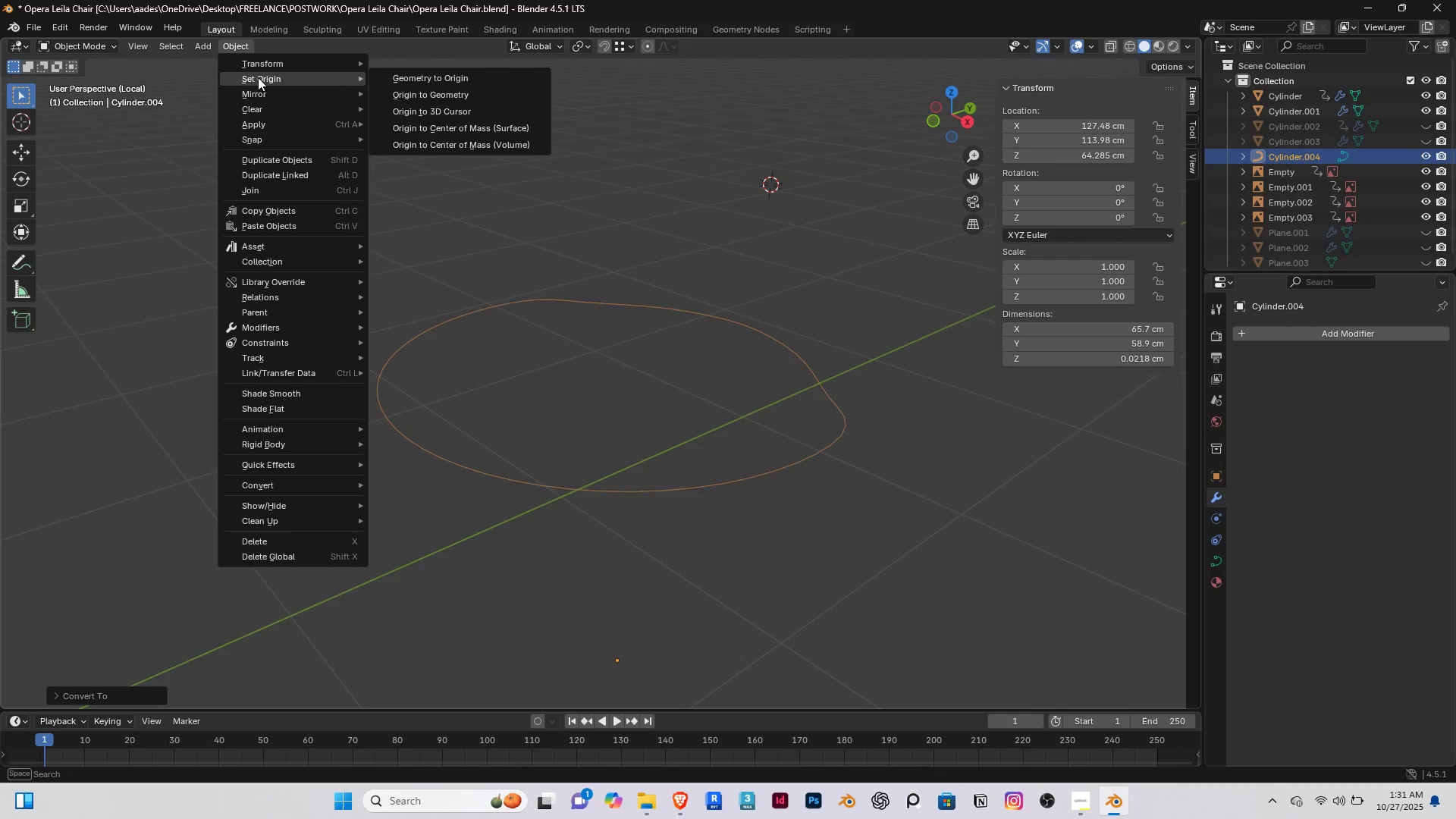 
left_click([258, 77])
 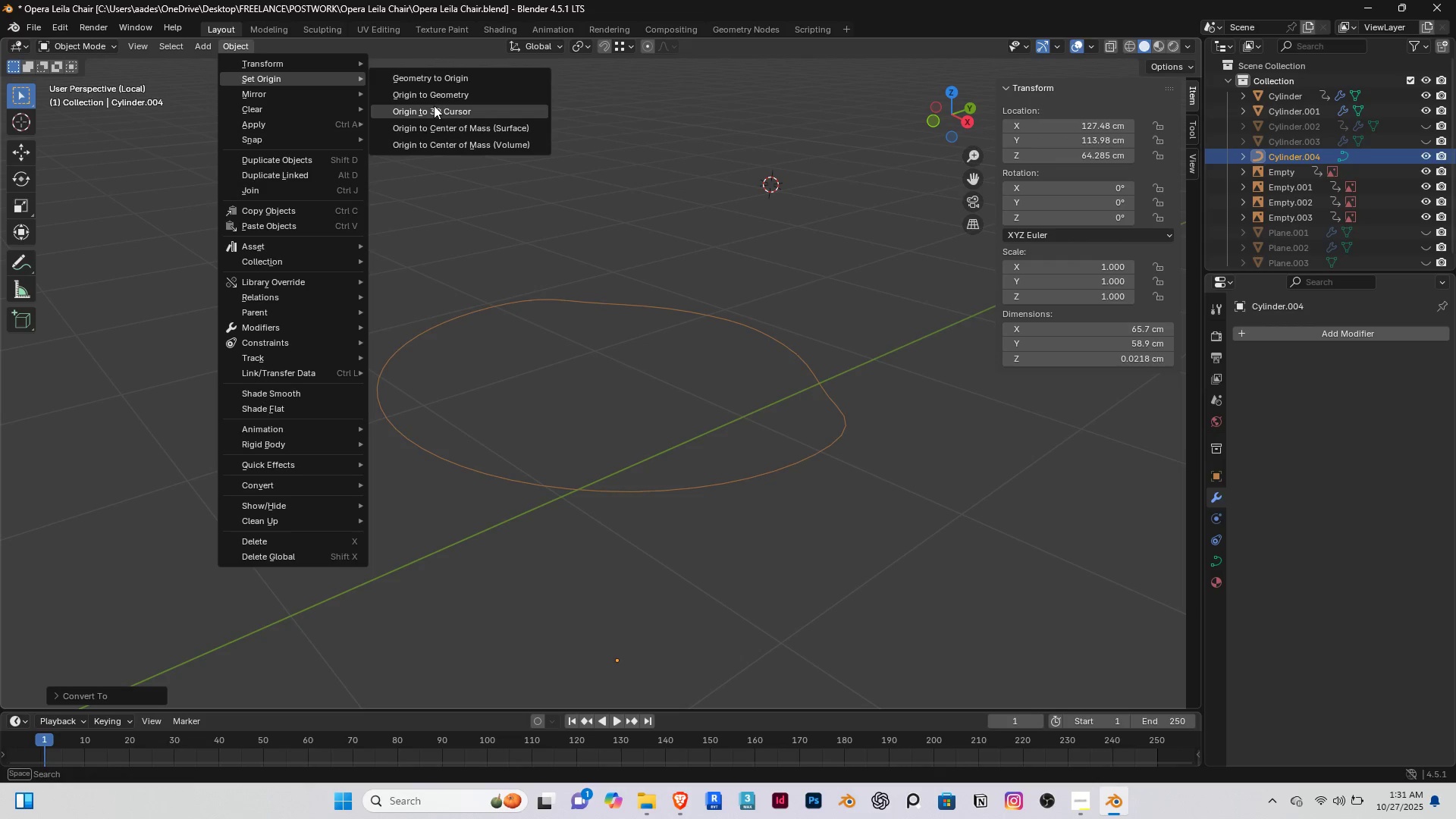 
mouse_move([453, 110])
 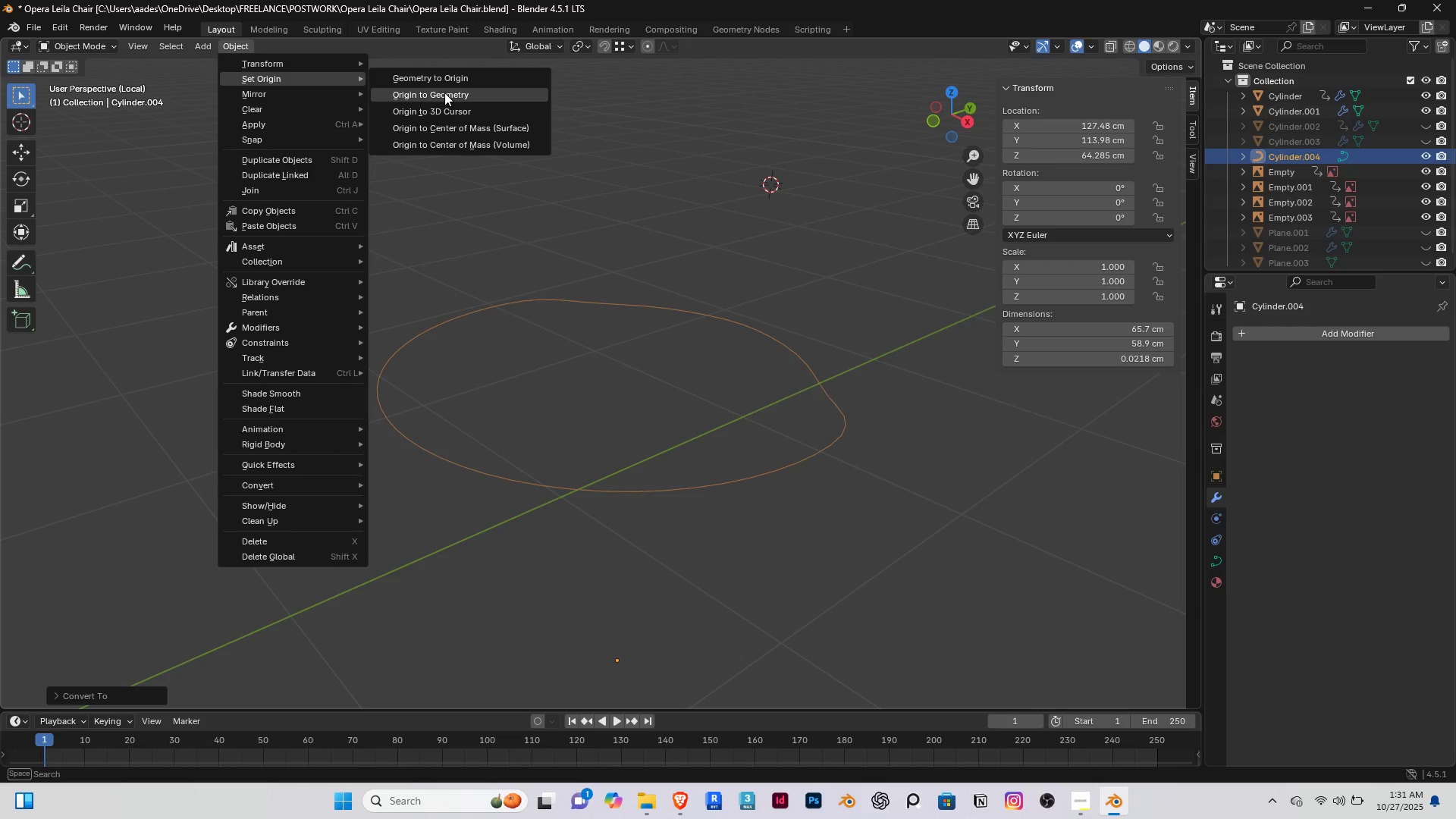 
left_click([444, 93])
 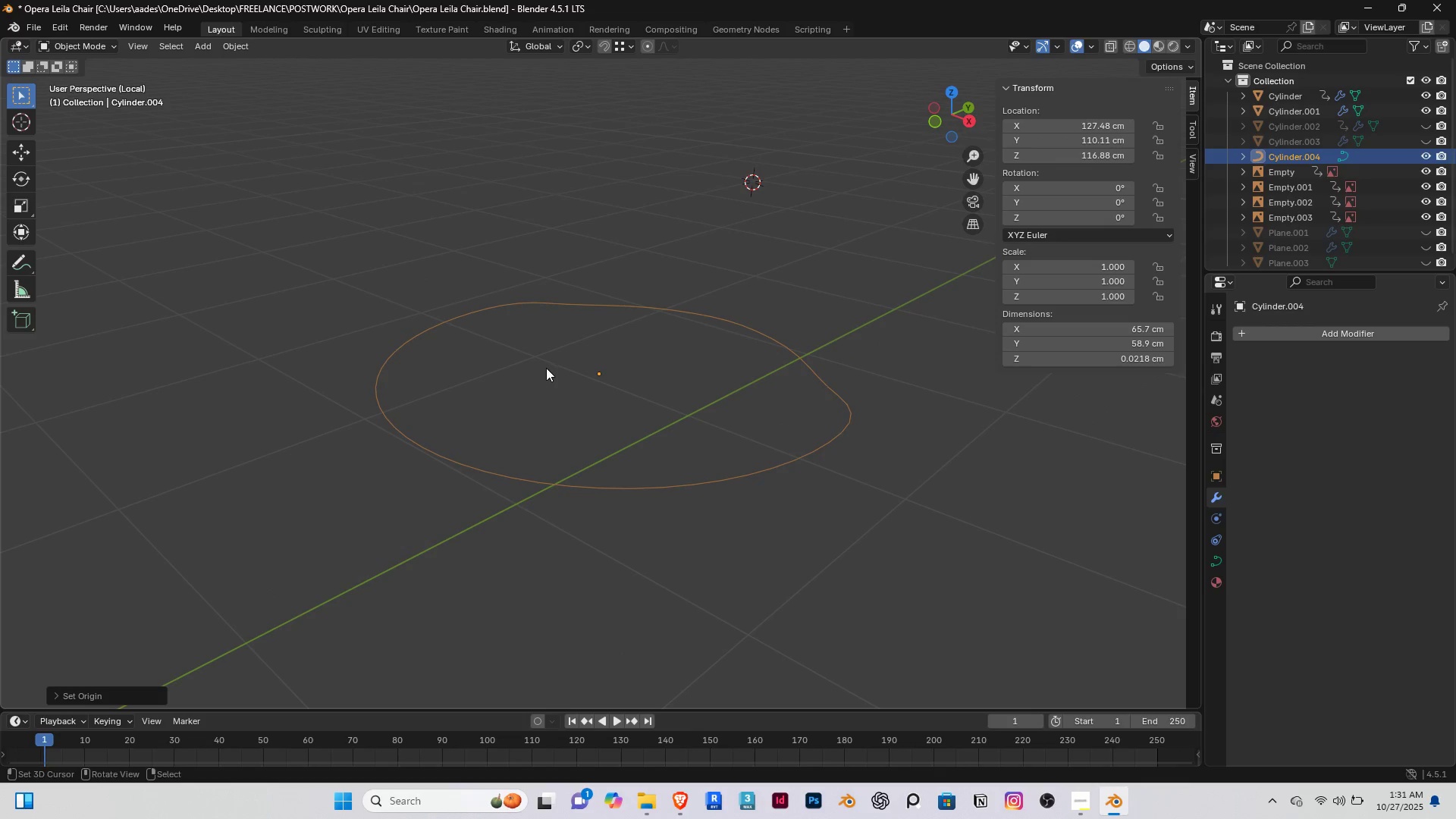 
left_click([567, 397])
 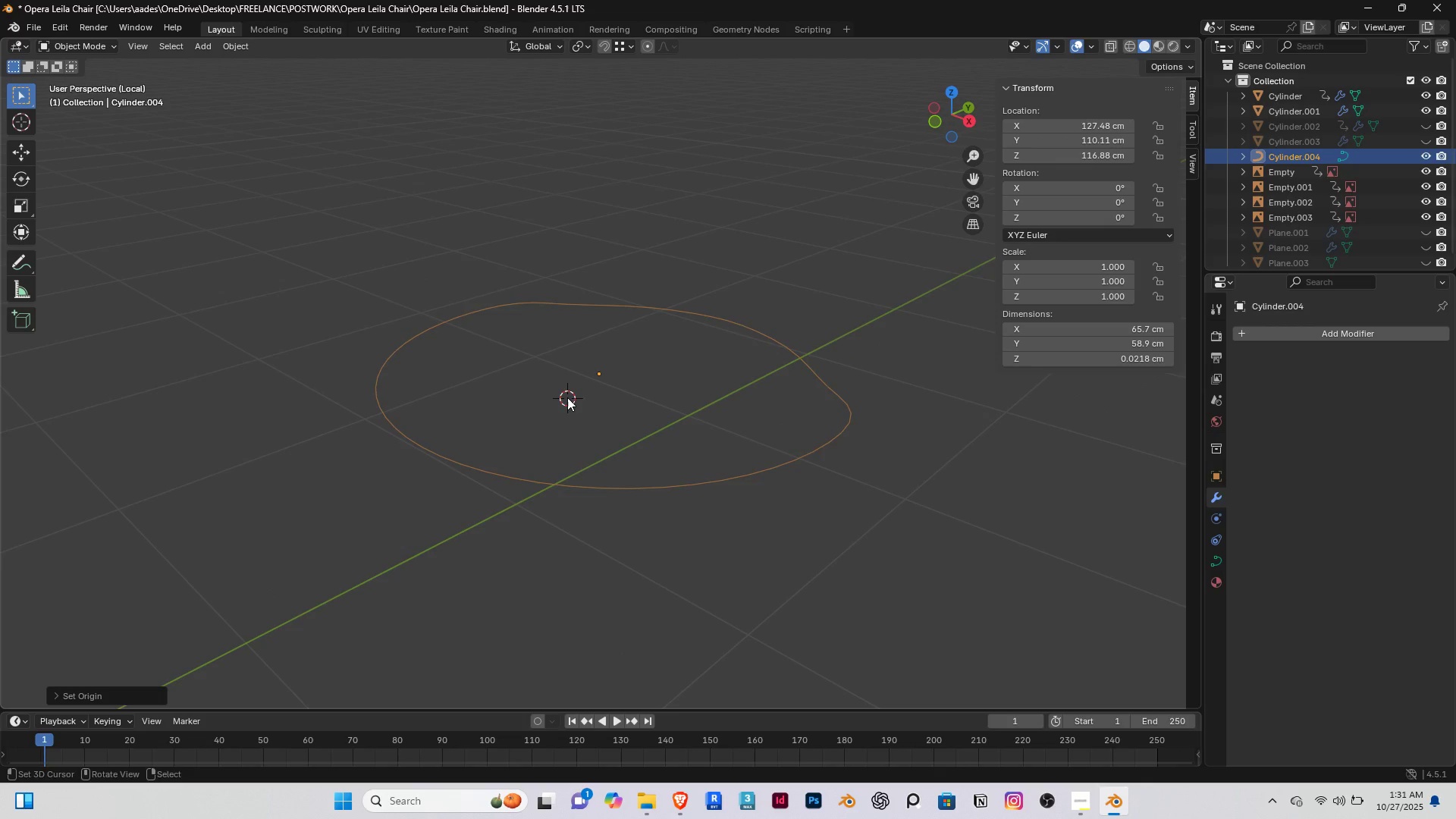 
key(End)
 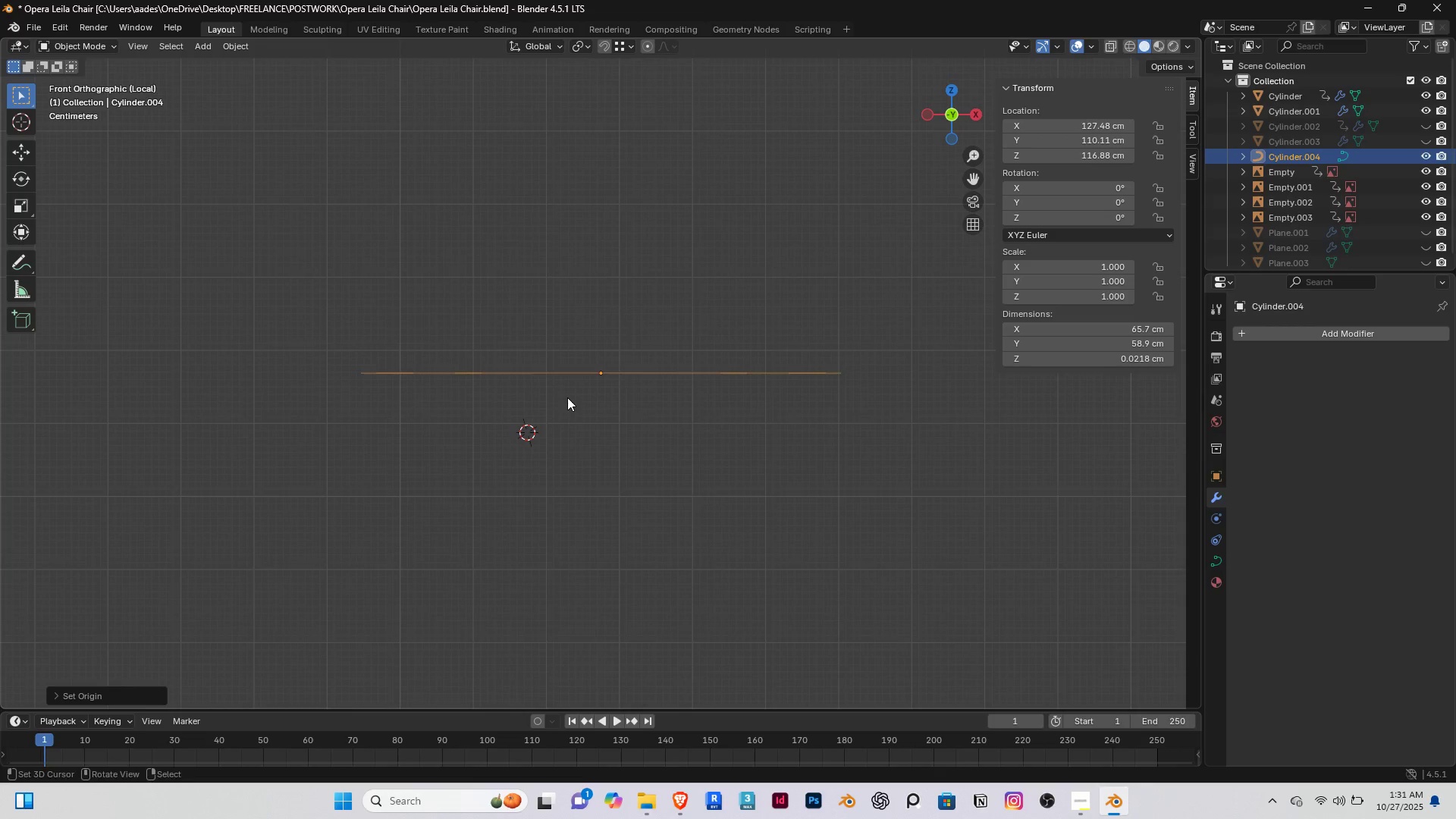 
double_click([508, 468])
 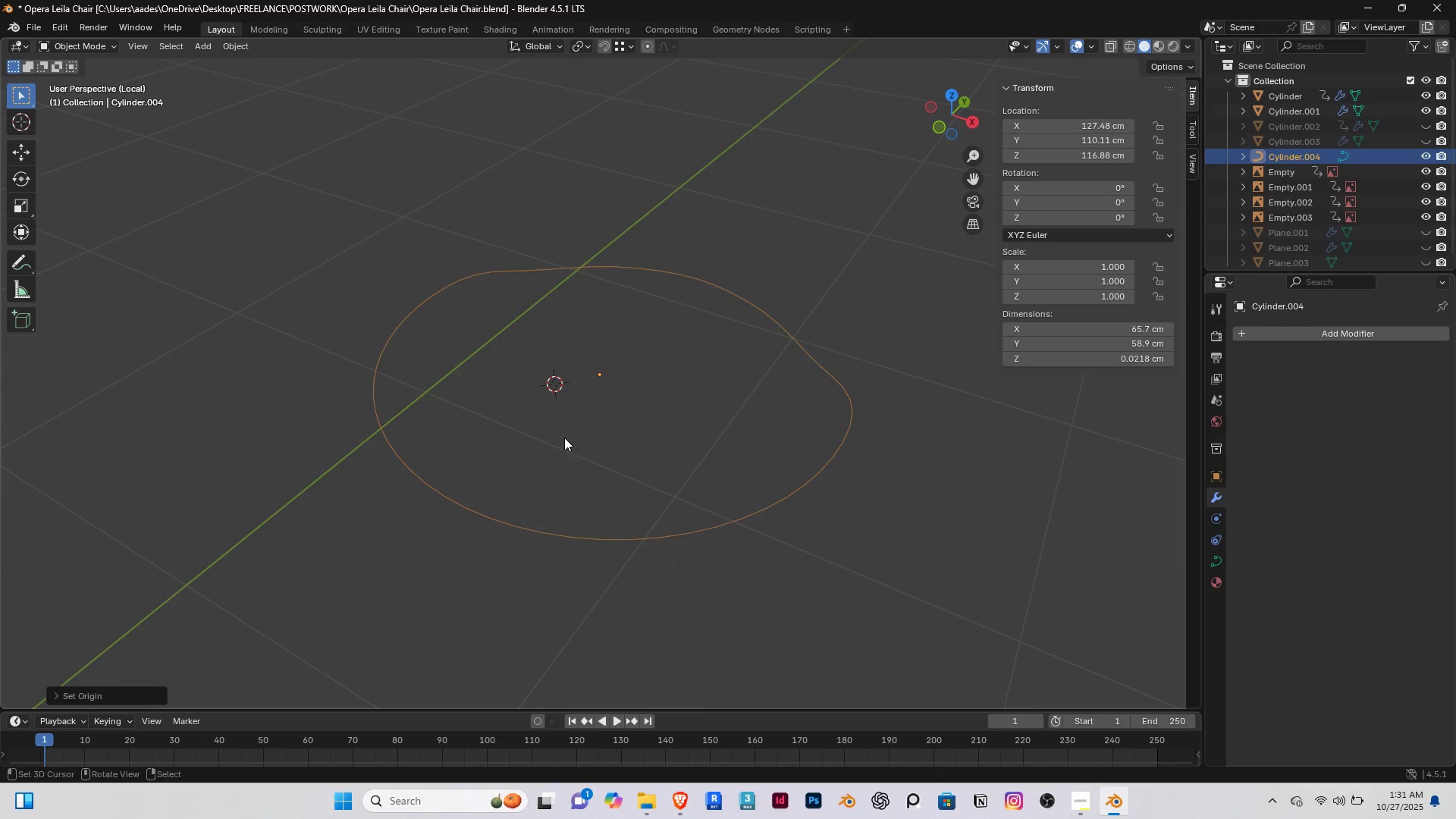 
key(Shift+ShiftLeft)
 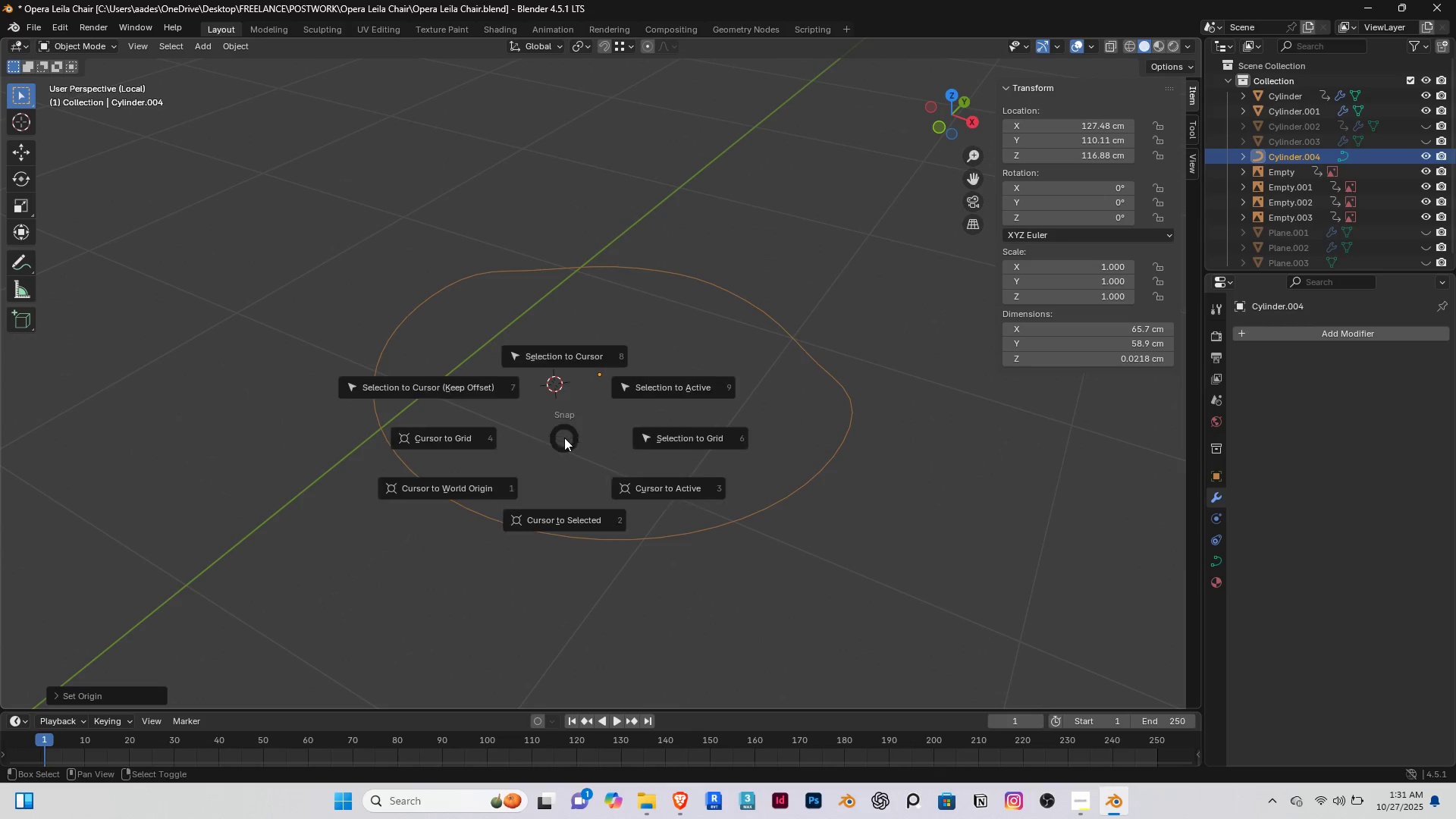 
key(Shift+S)
 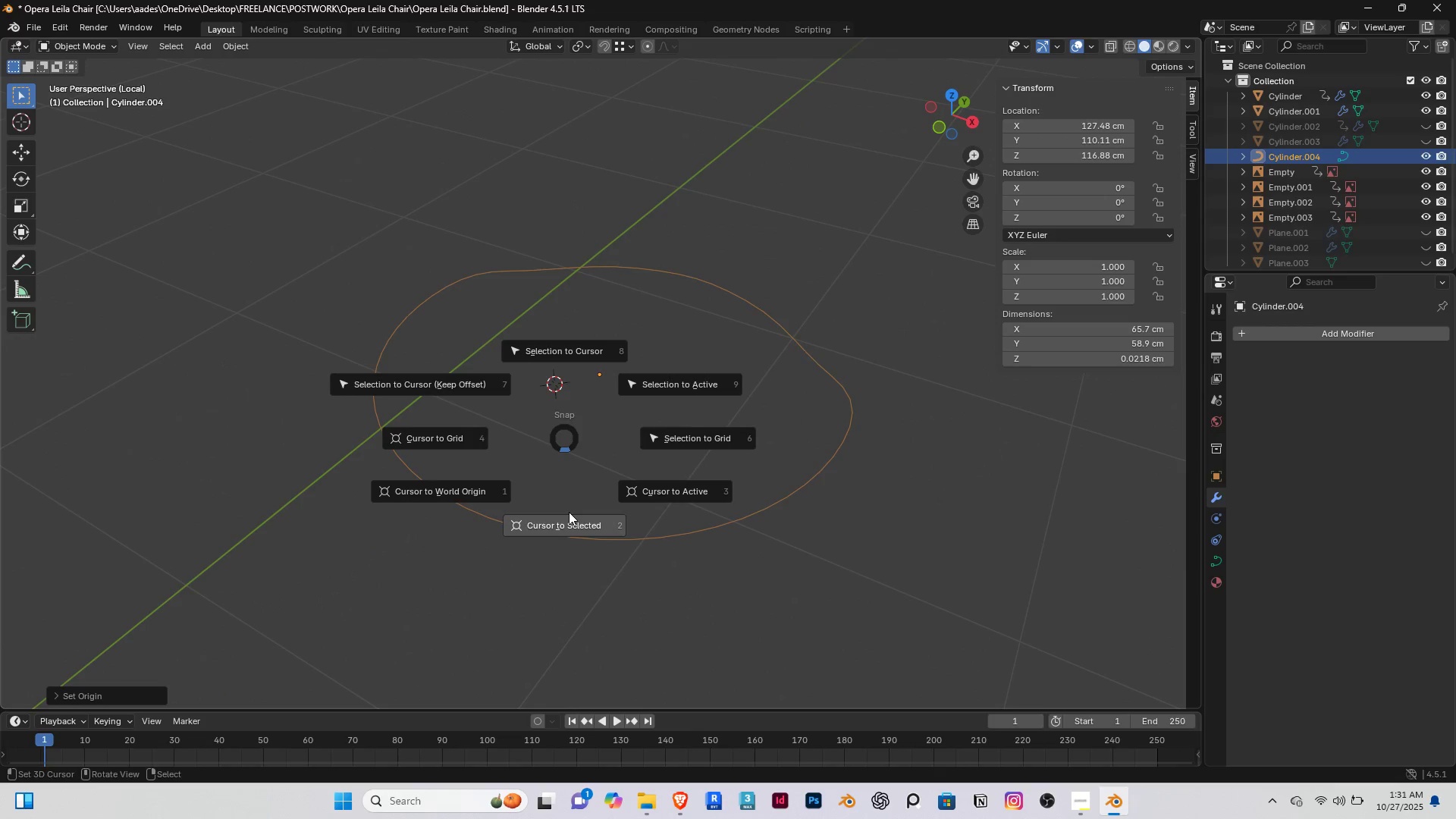 
left_click([569, 512])
 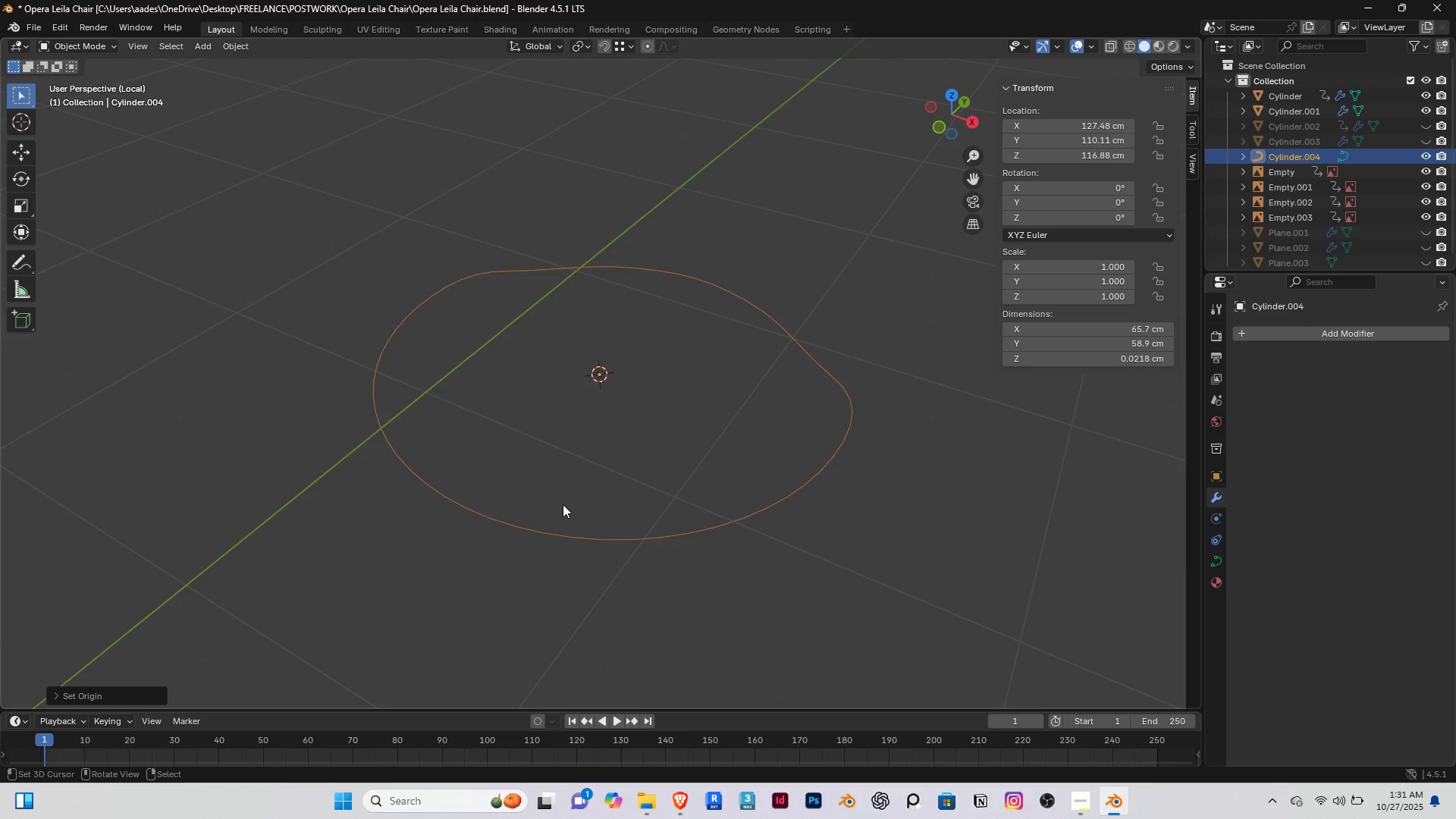 
key(Shift+ShiftLeft)
 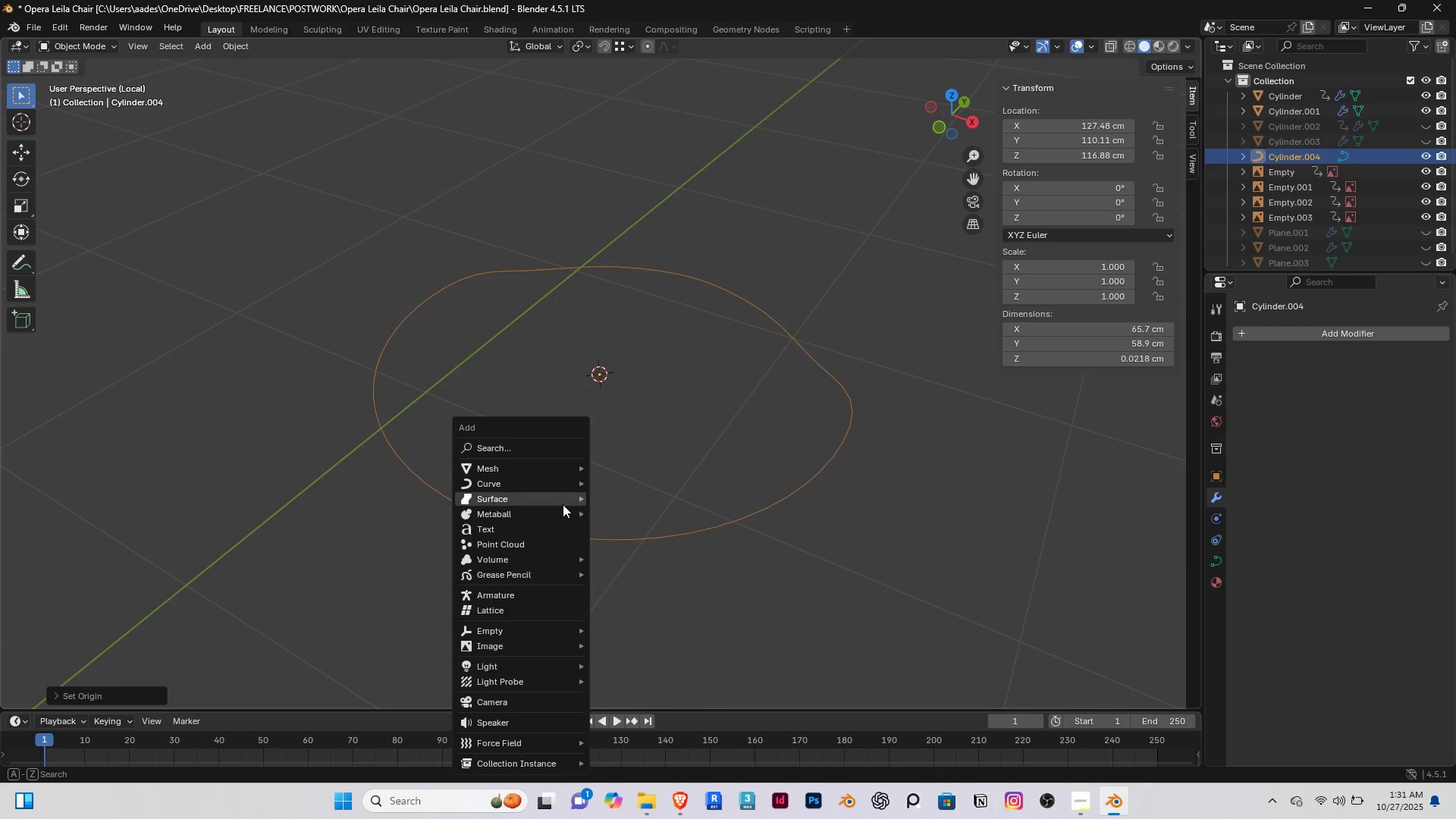 
key(Shift+A)
 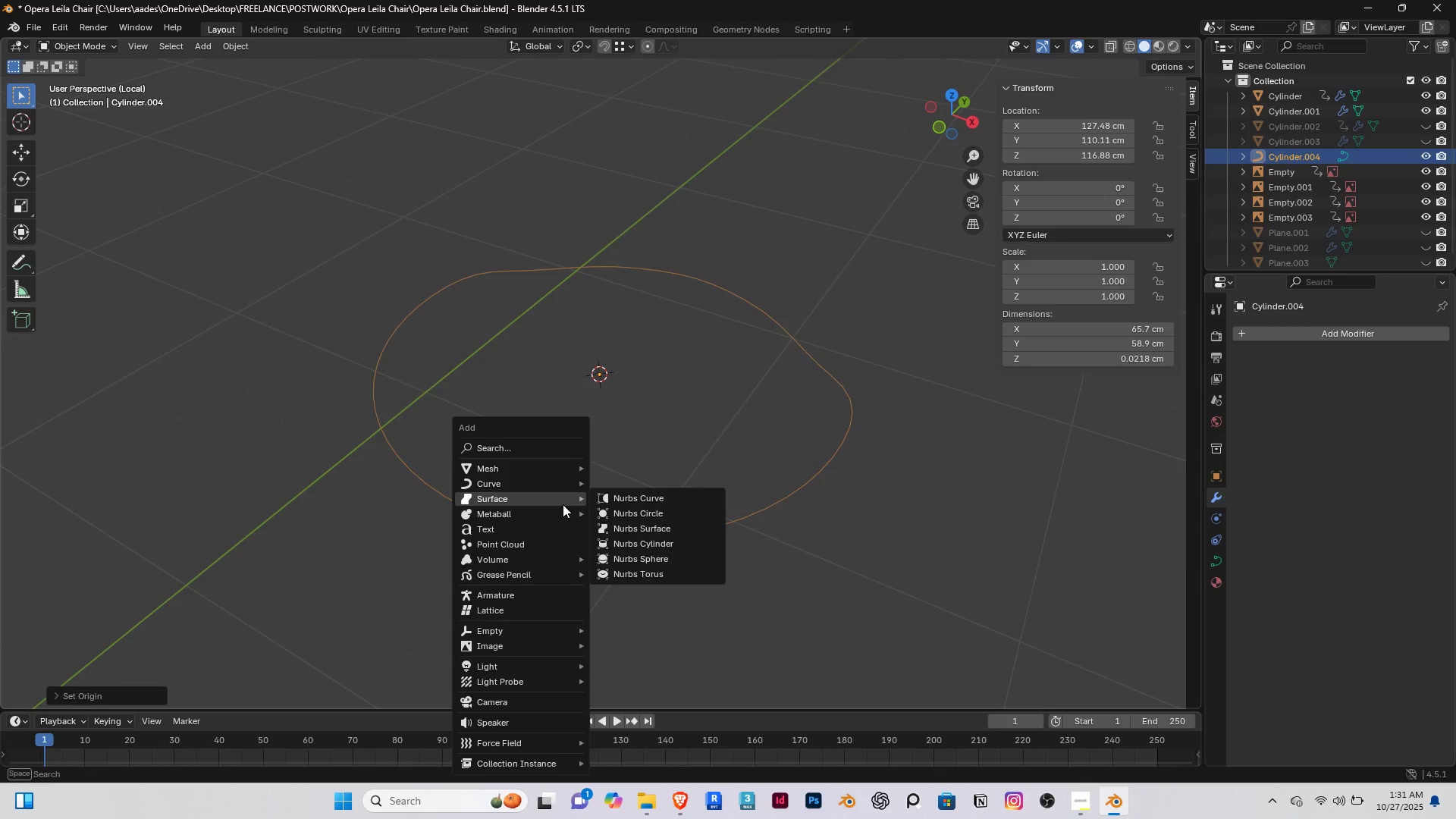 
type(cu)
 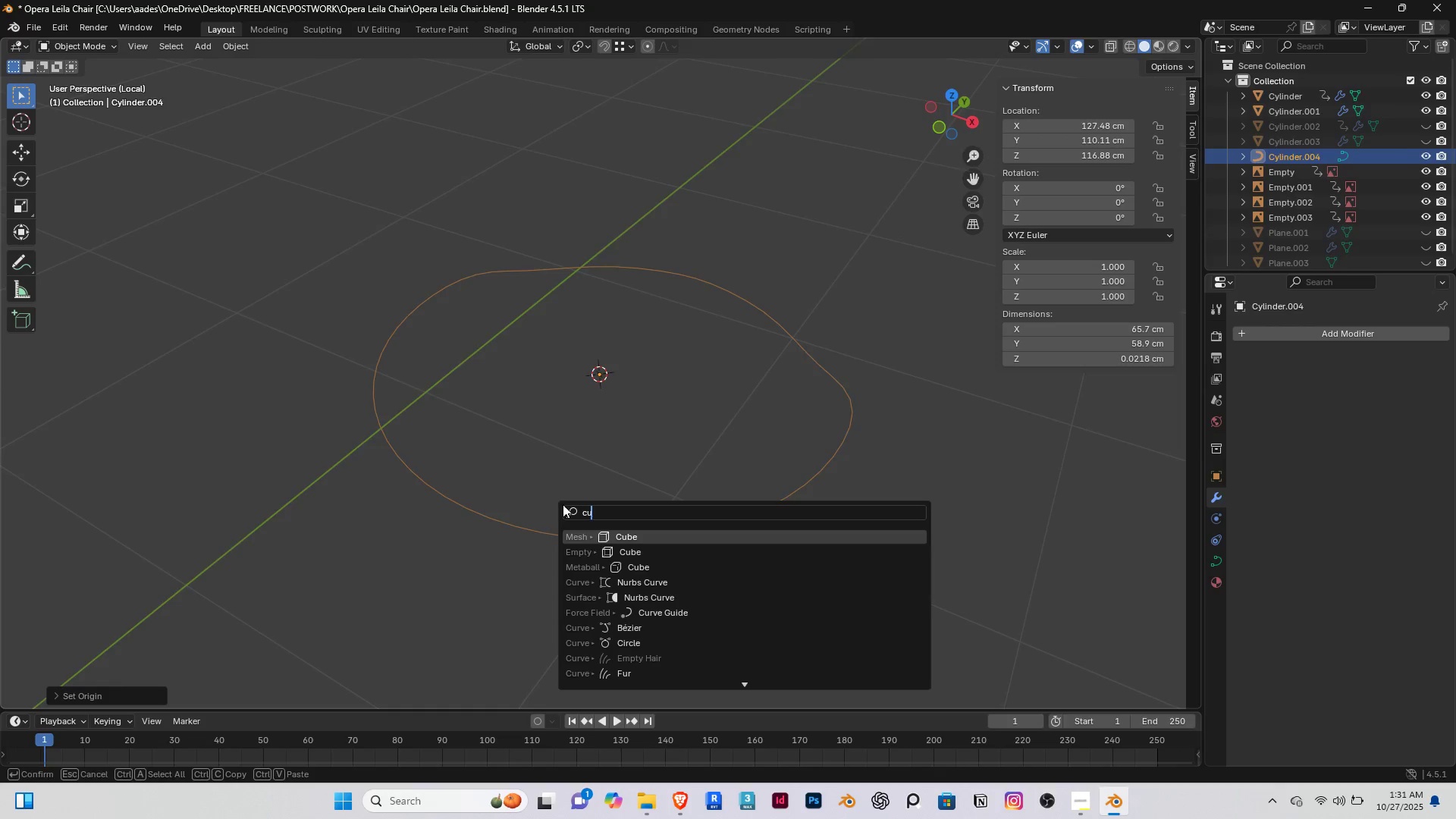 
key(Enter)
 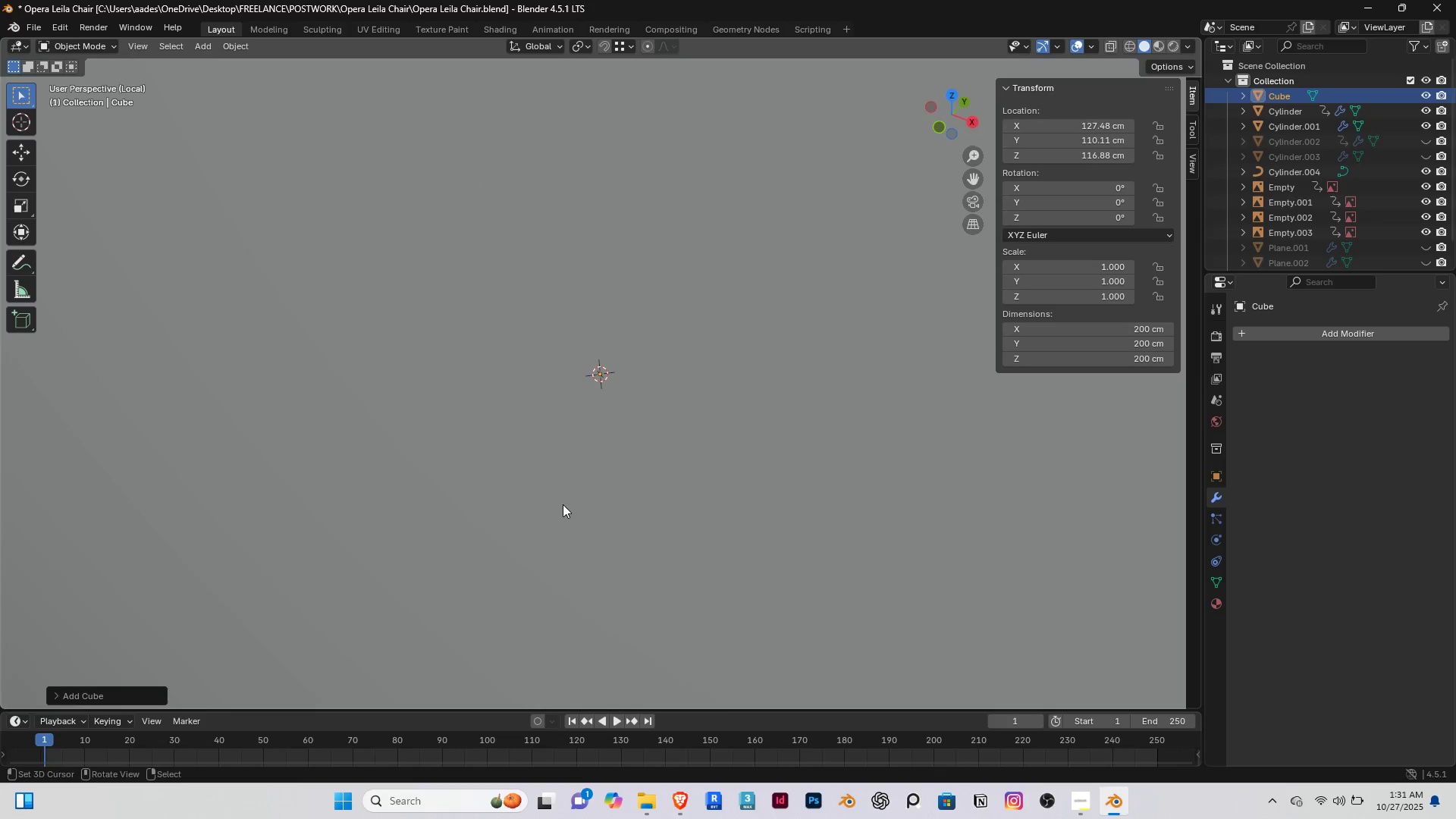 
scroll: coordinate [559, 513], scroll_direction: down, amount: 10.0
 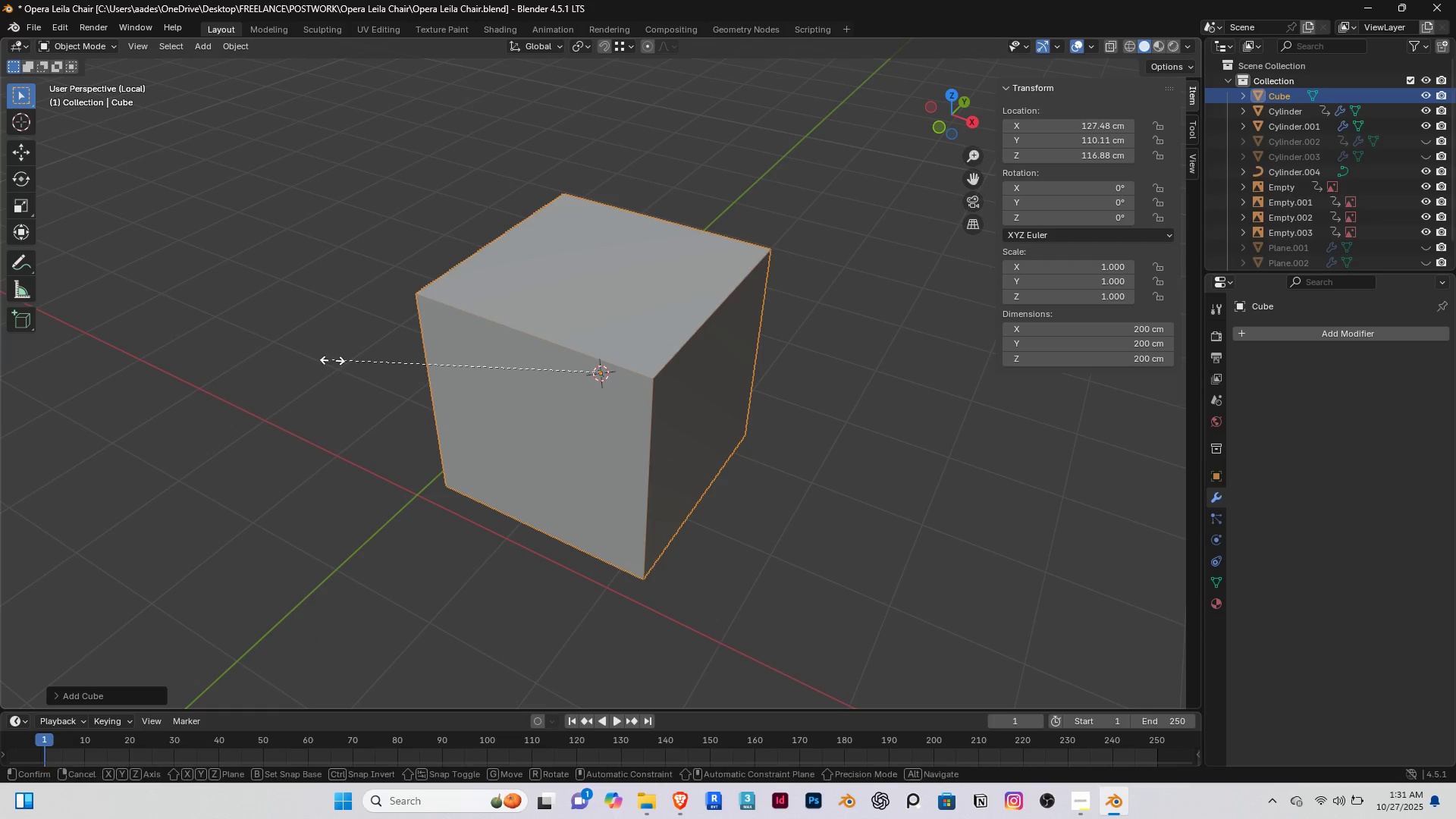 
type(ss)
 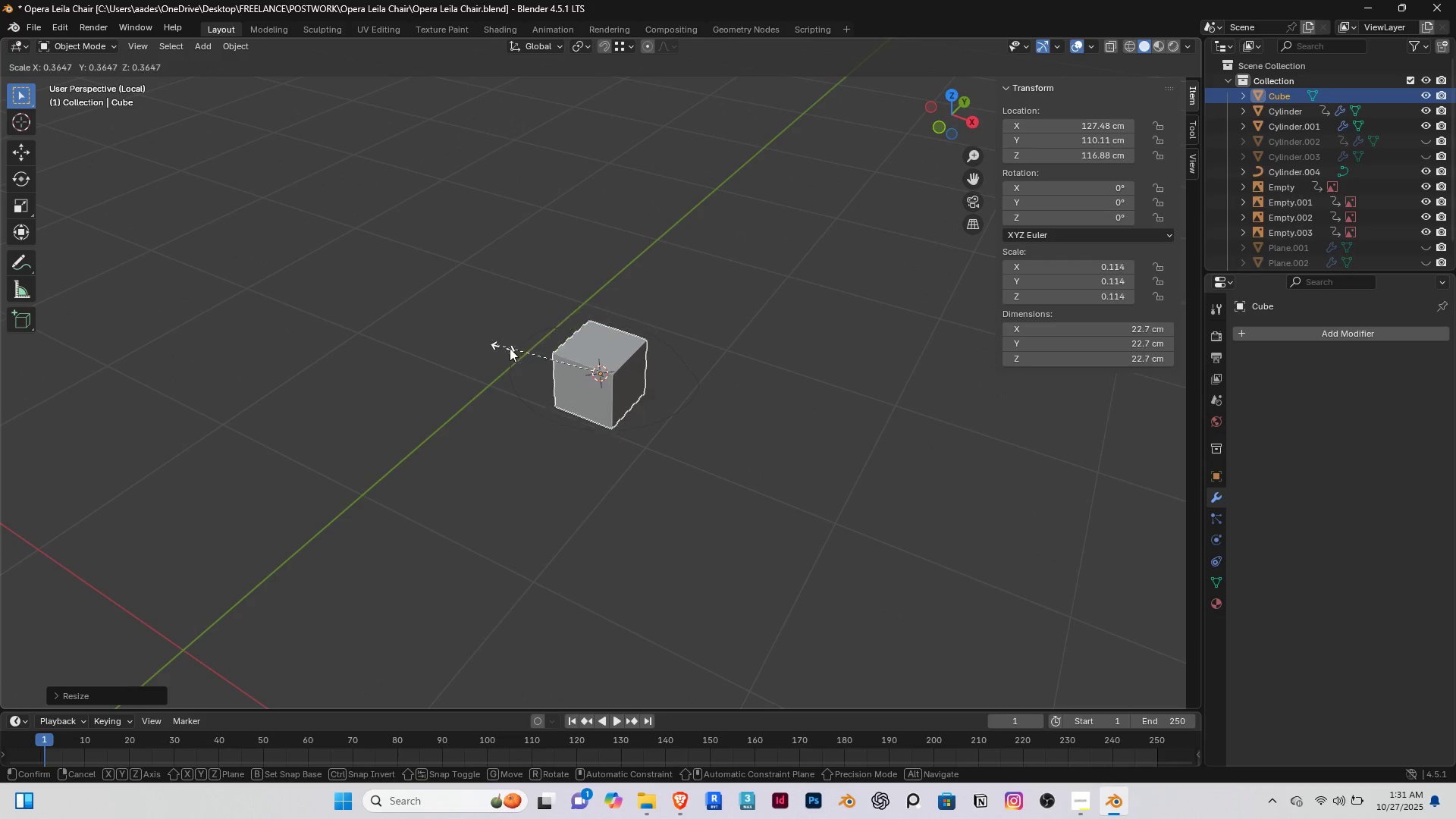 
scroll: coordinate [574, 451], scroll_direction: up, amount: 5.0
 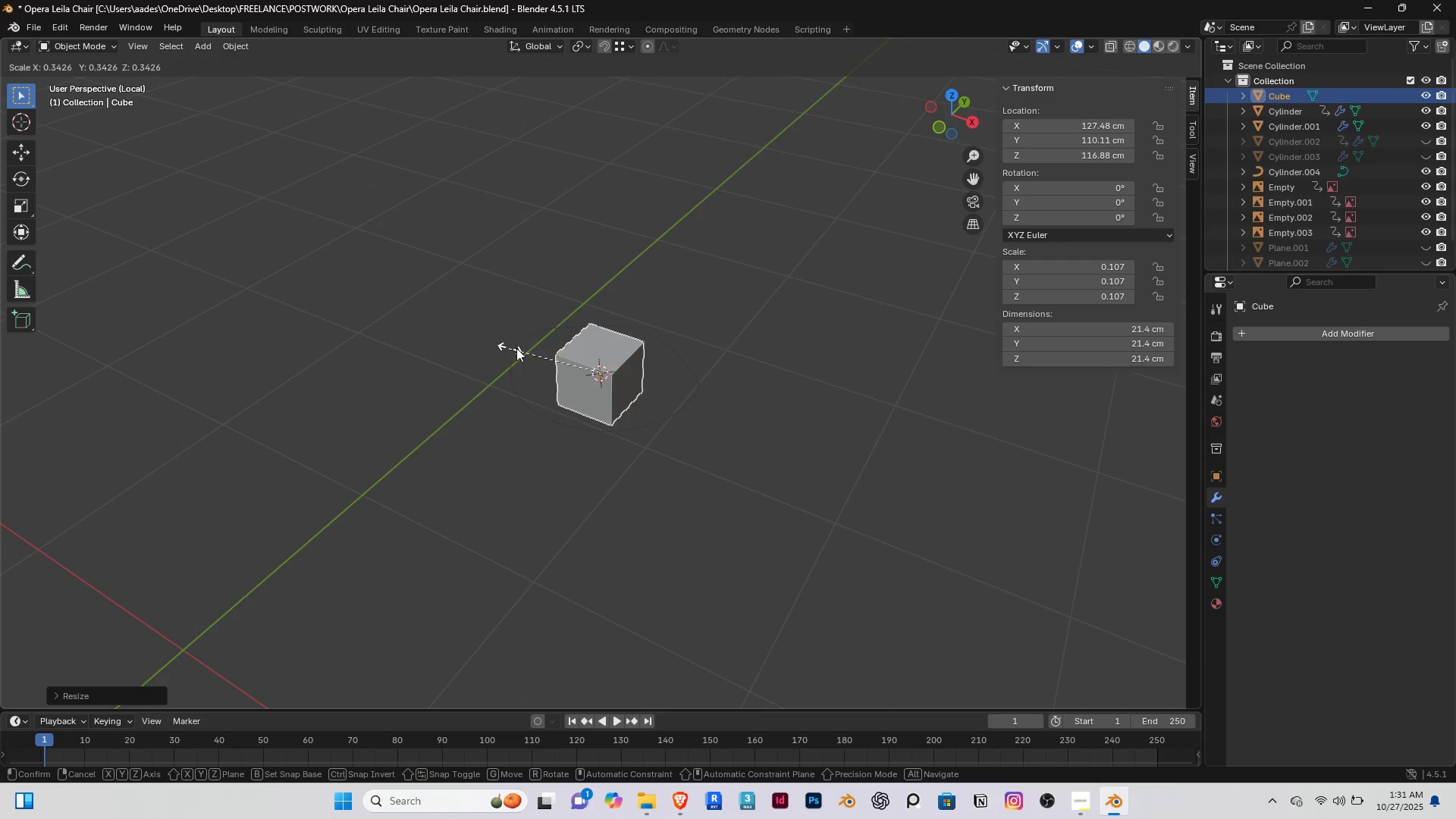 
left_click([532, 348])
 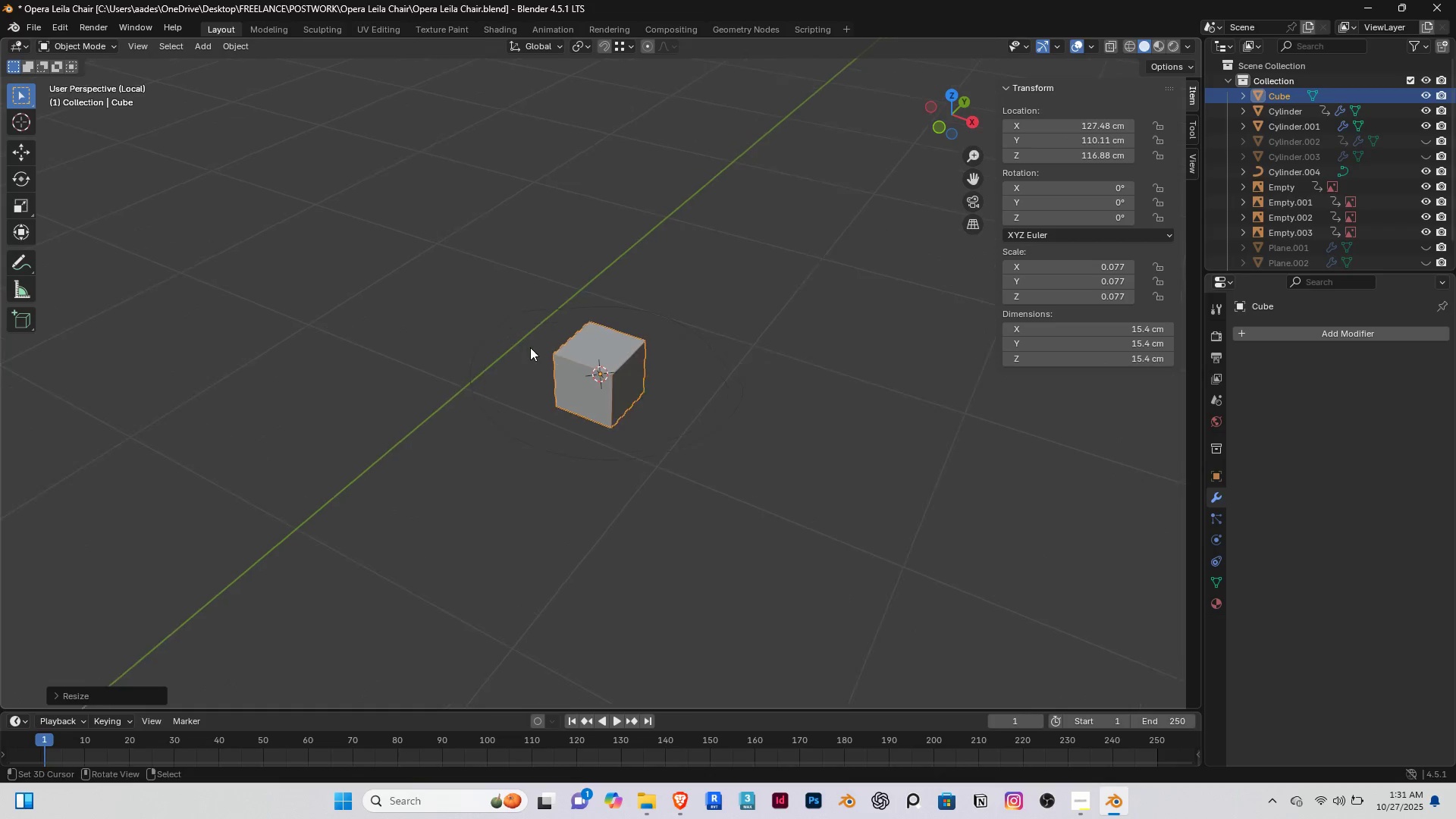 
scroll: coordinate [530, 347], scroll_direction: up, amount: 4.0
 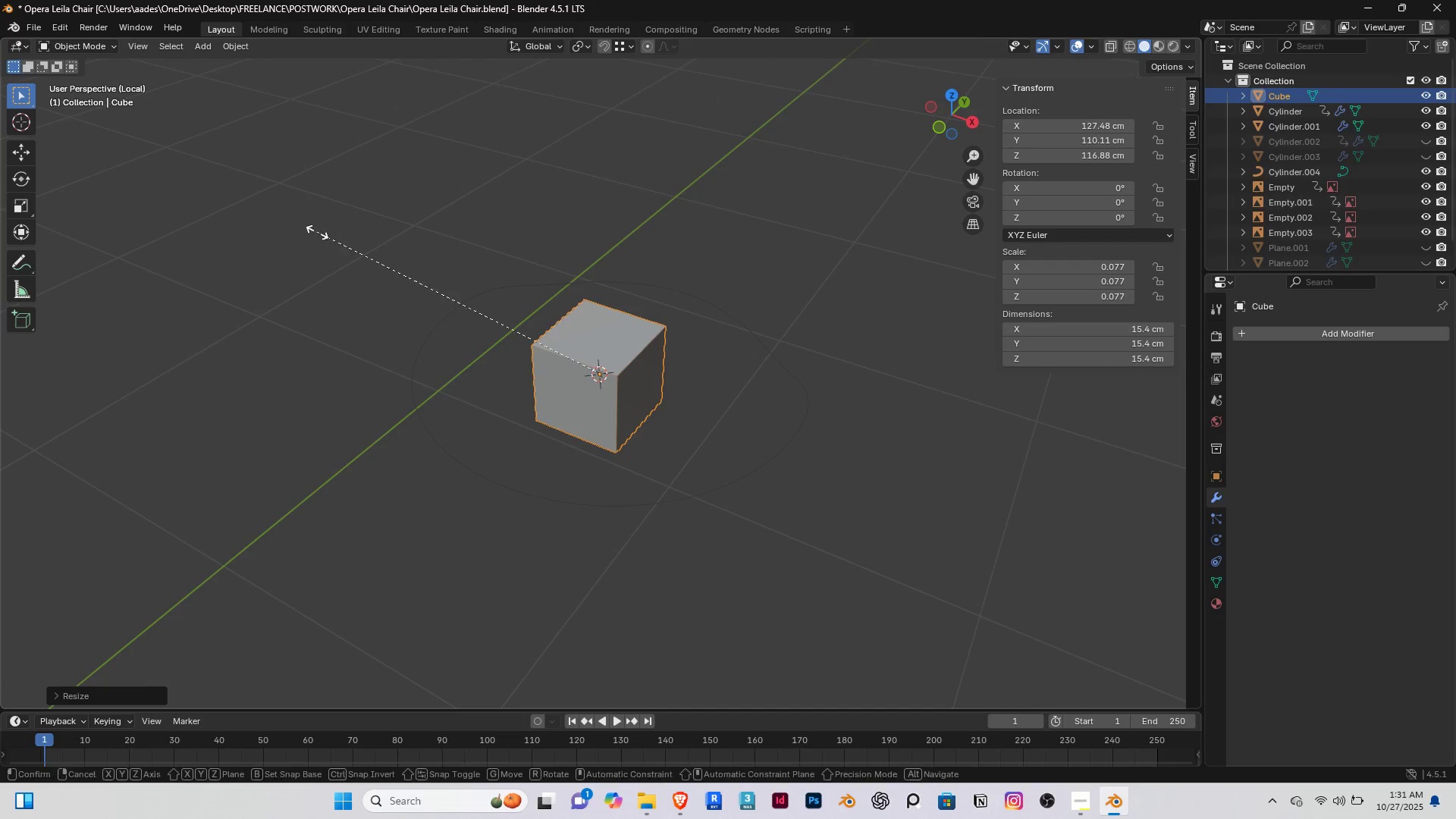 
type(ss)
 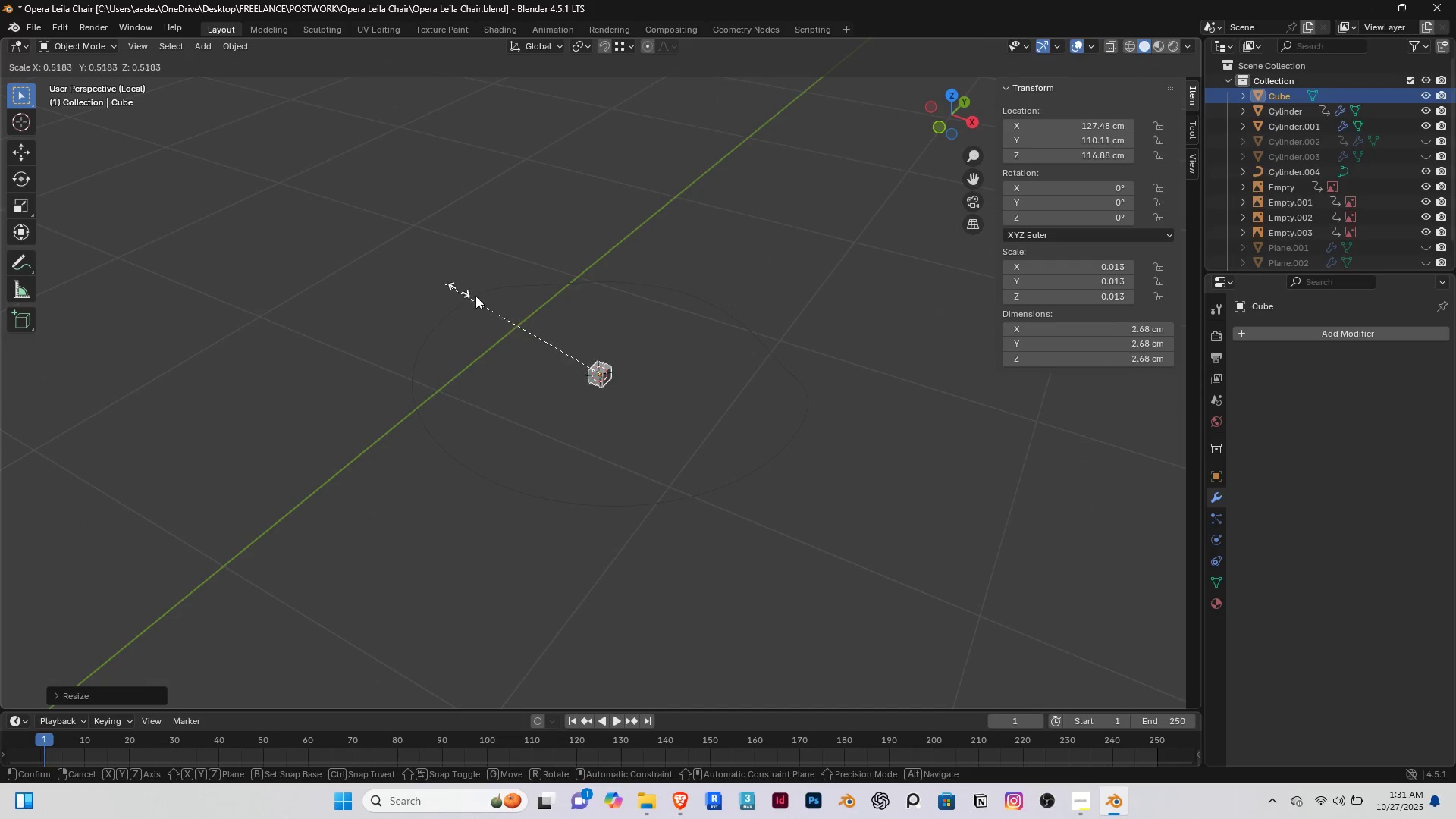 
left_click_drag(start_coordinate=[504, 330], to_coordinate=[508, 332])
 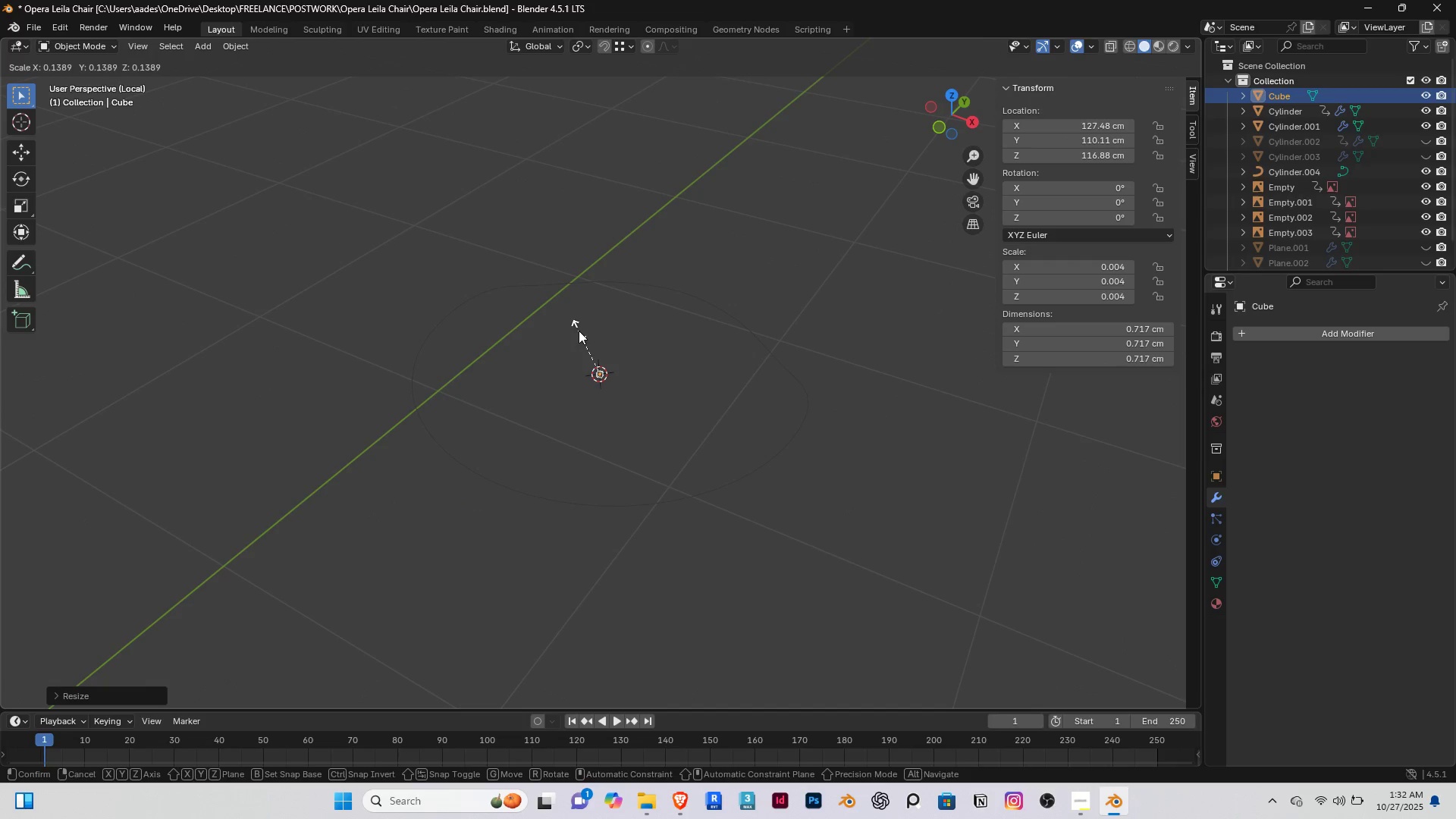 
left_click([579, 331])
 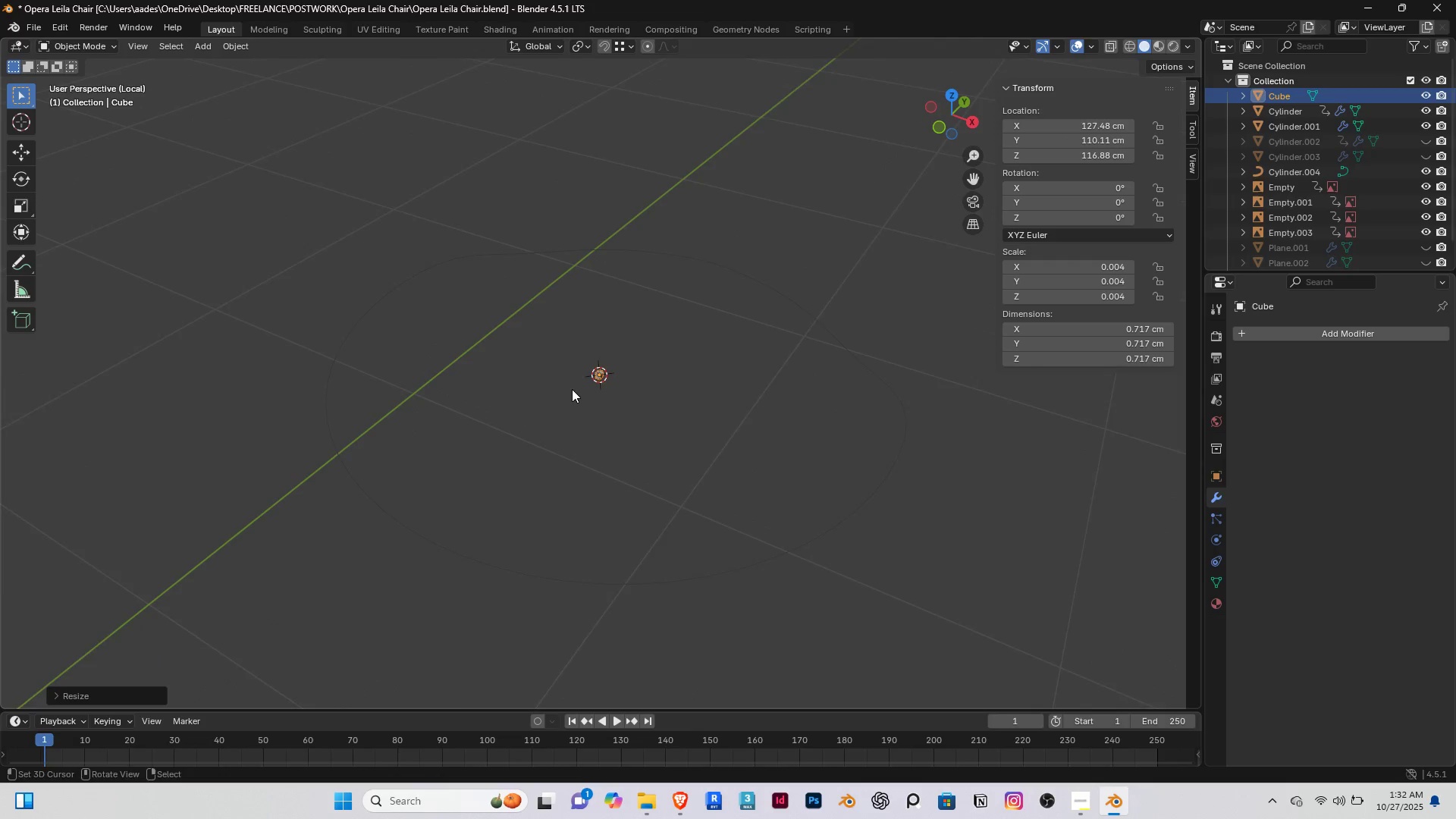 
scroll: coordinate [582, 369], scroll_direction: up, amount: 11.0
 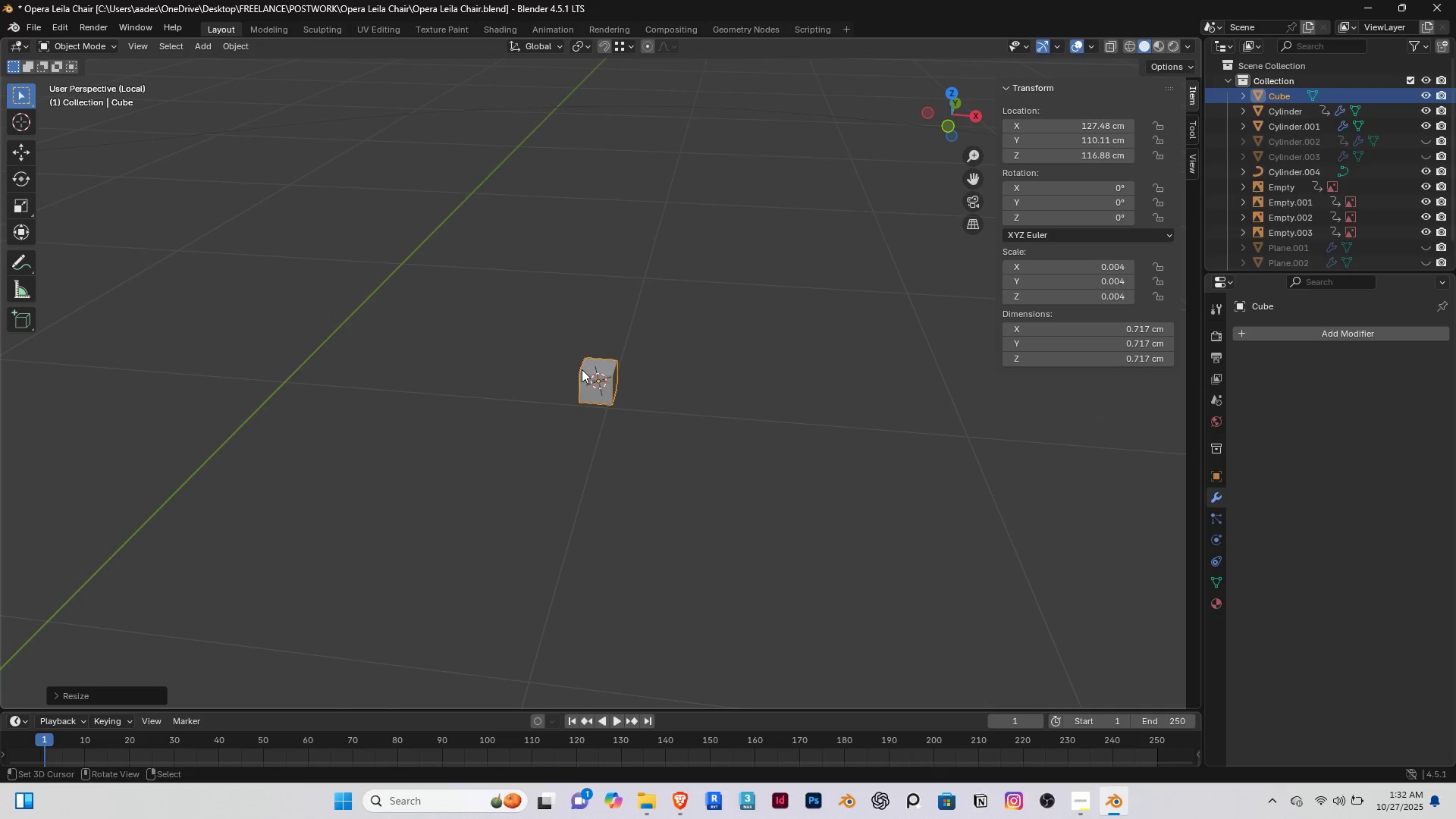 
key(Control+1)
 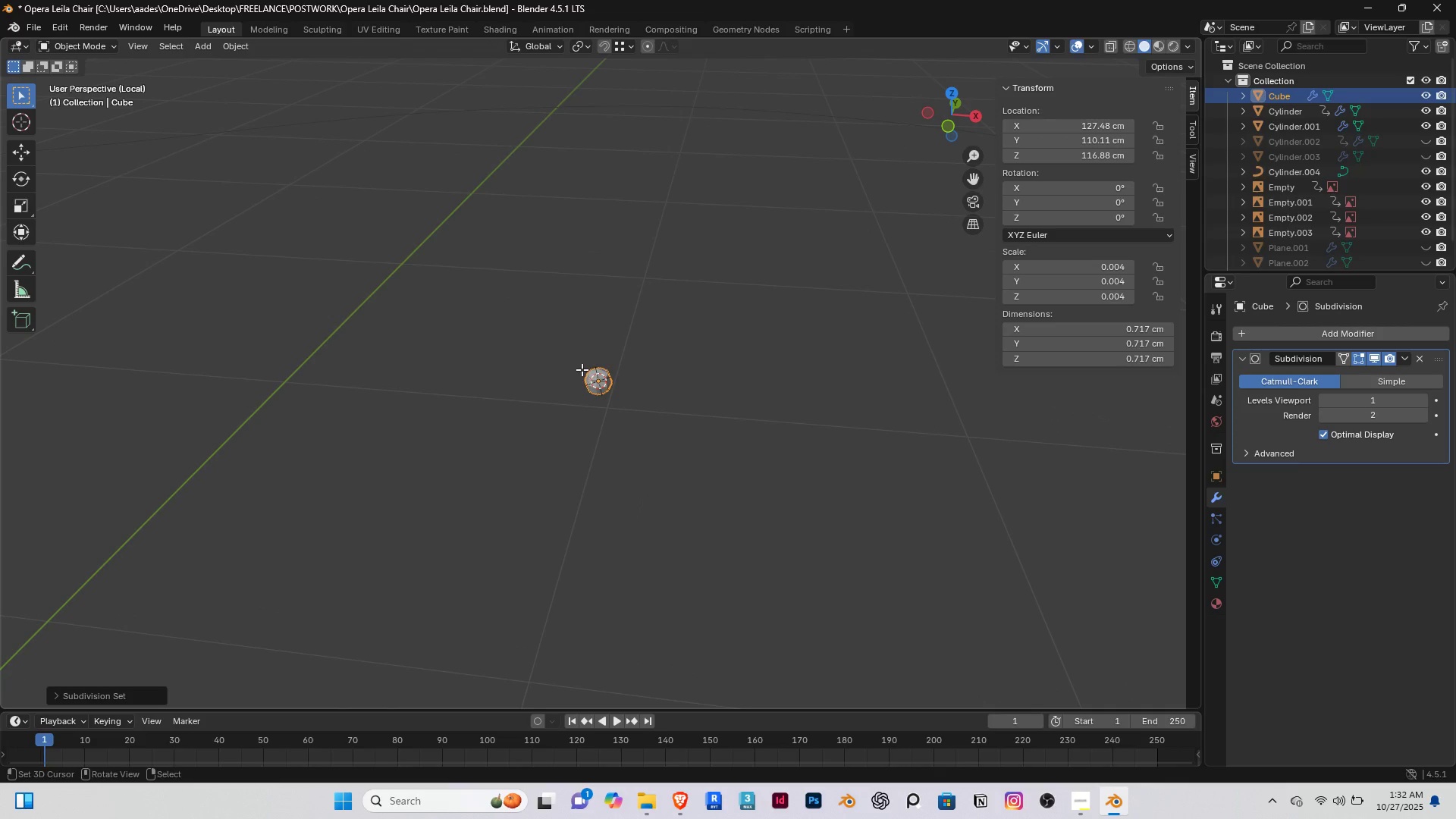 
key(Tab)
 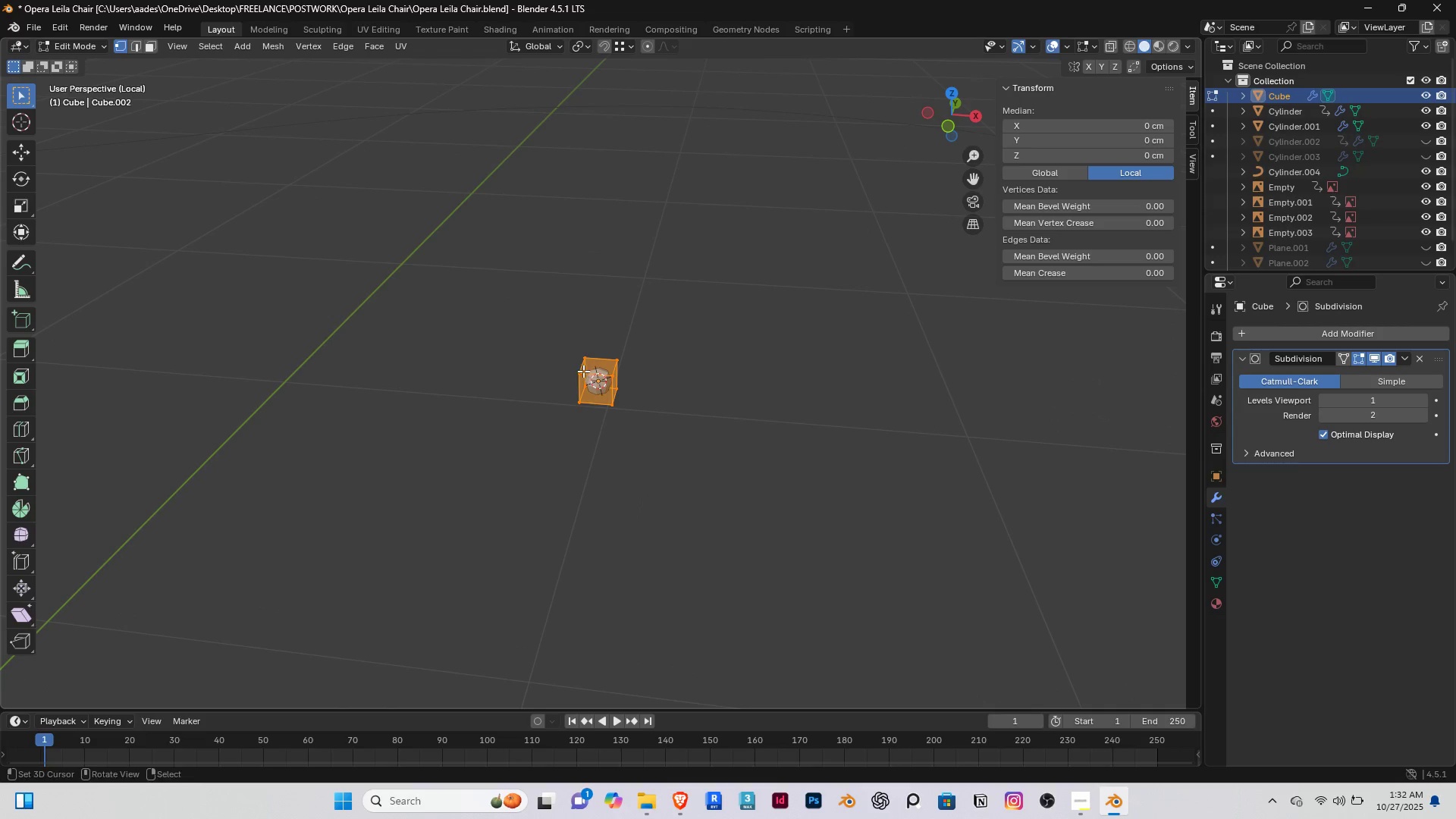 
key(Control+R)
 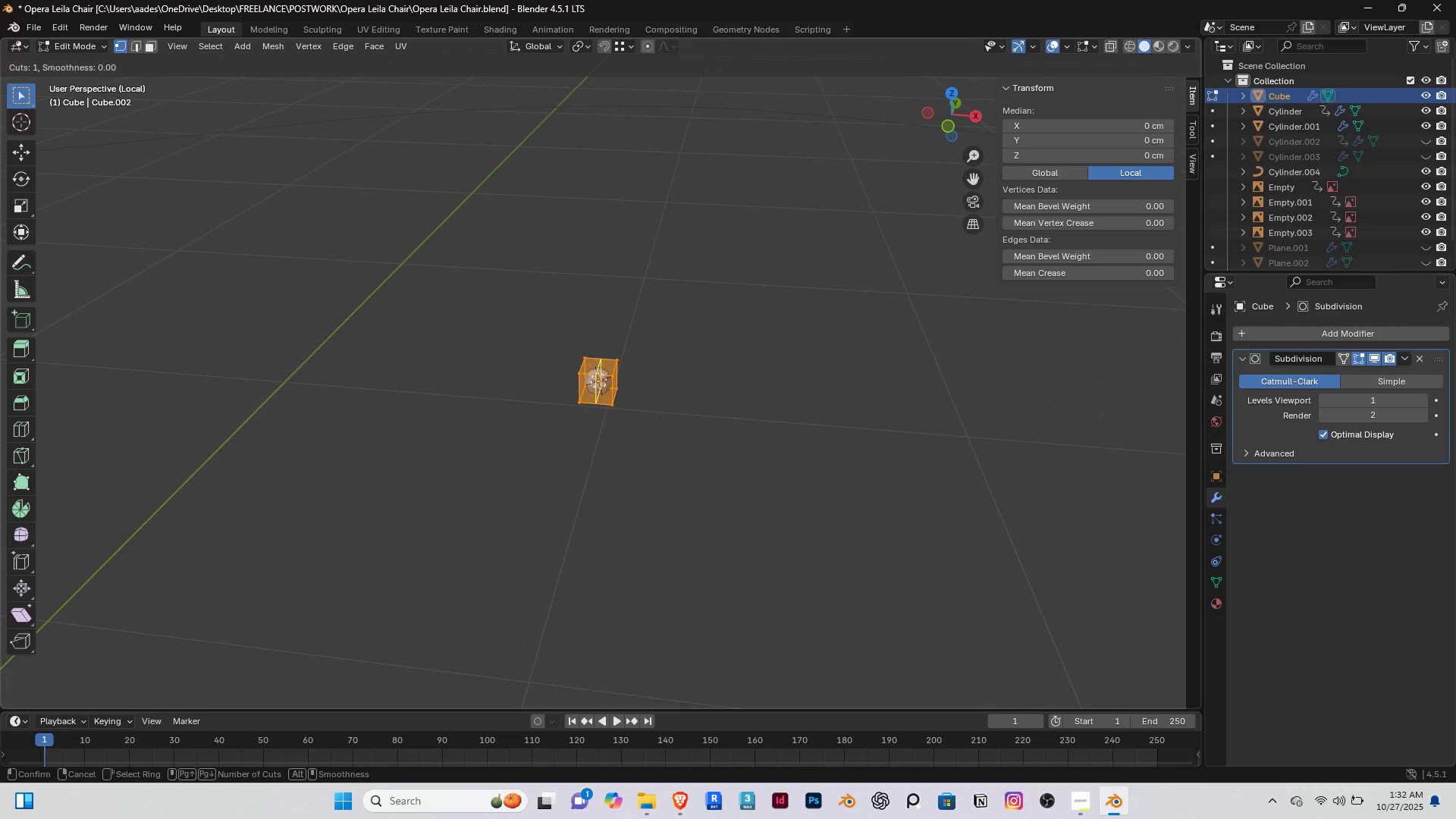 
left_click([595, 366])
 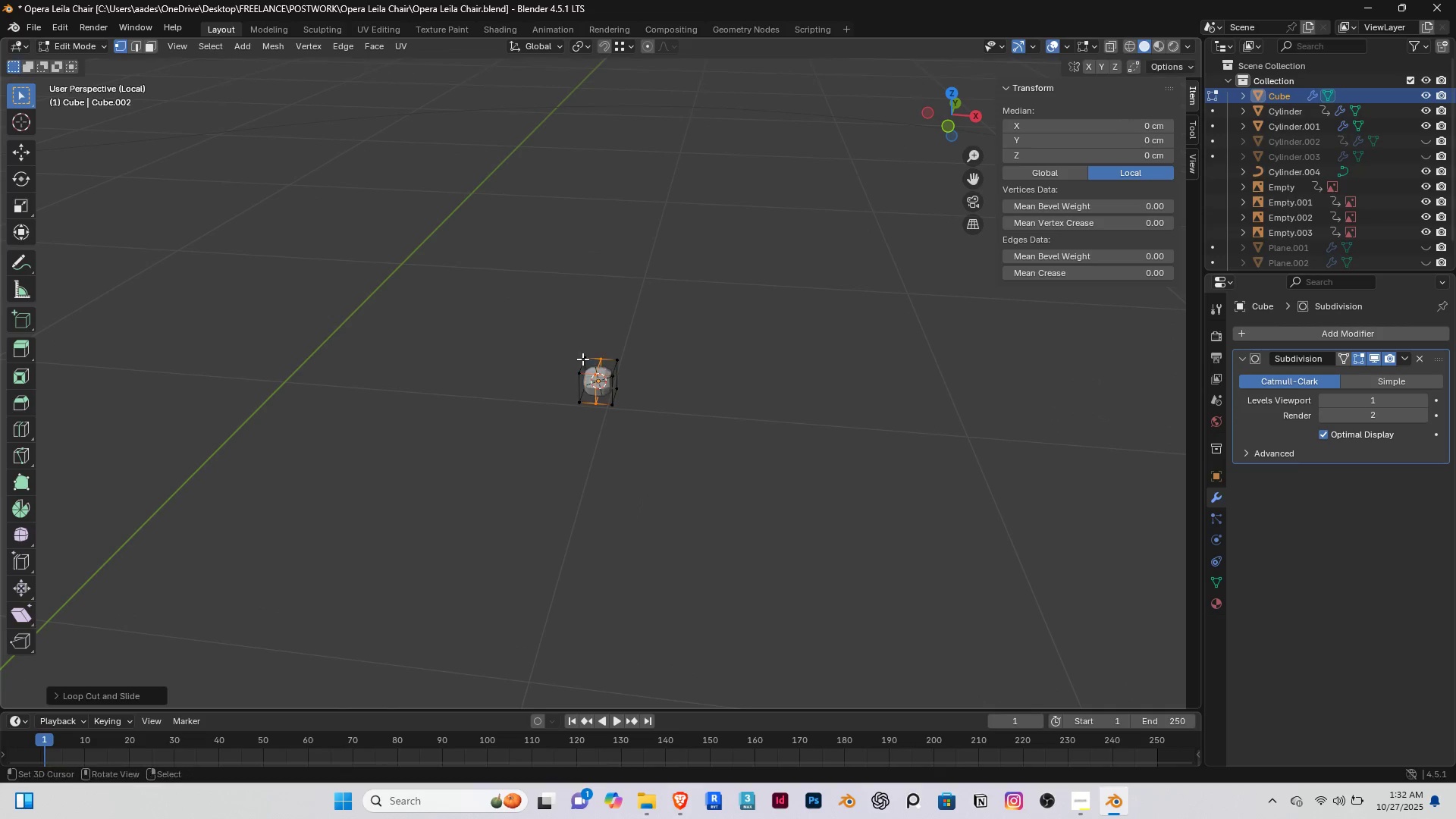 
right_click([582, 356])
 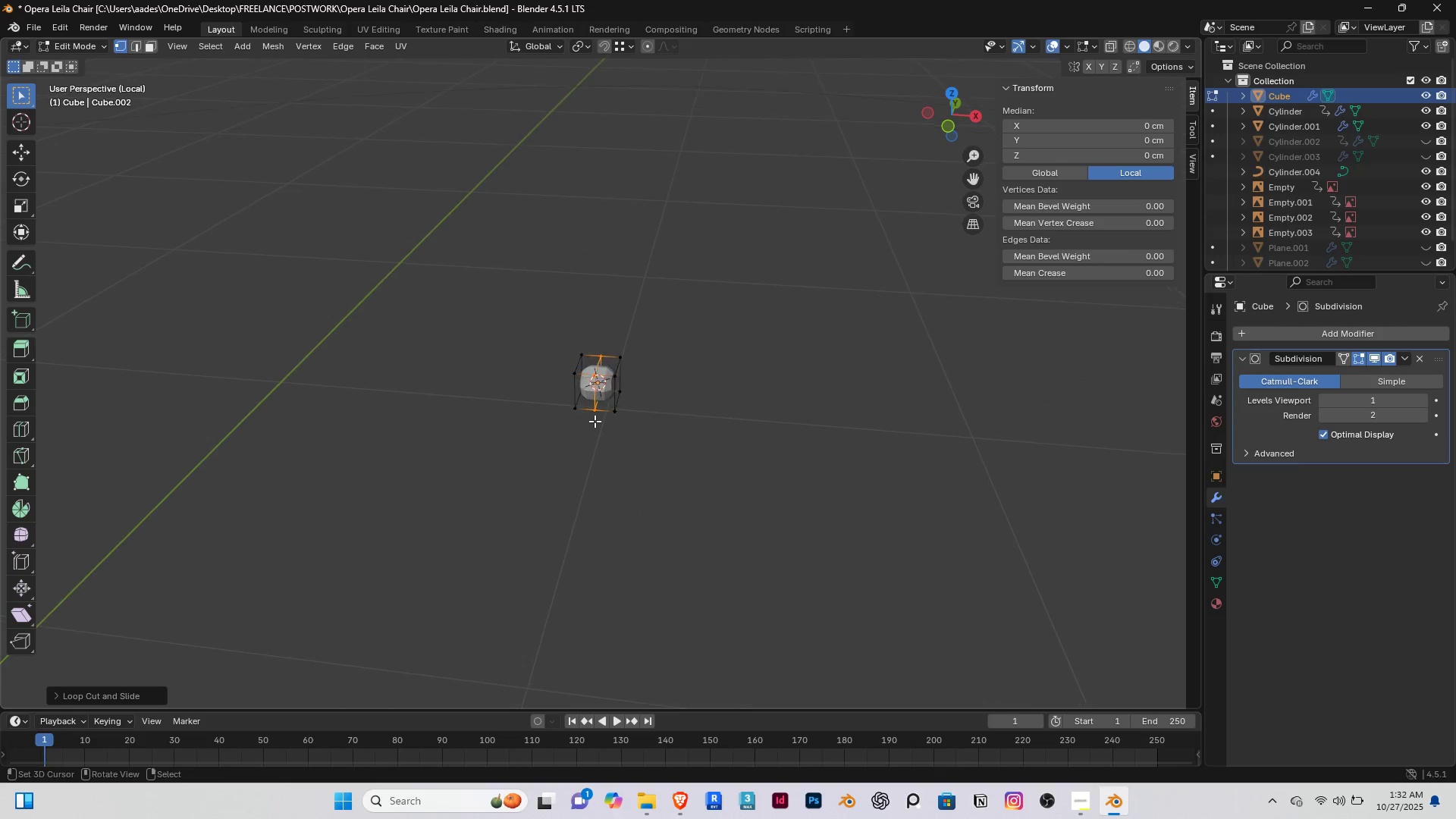 
scroll: coordinate [595, 421], scroll_direction: up, amount: 3.0
 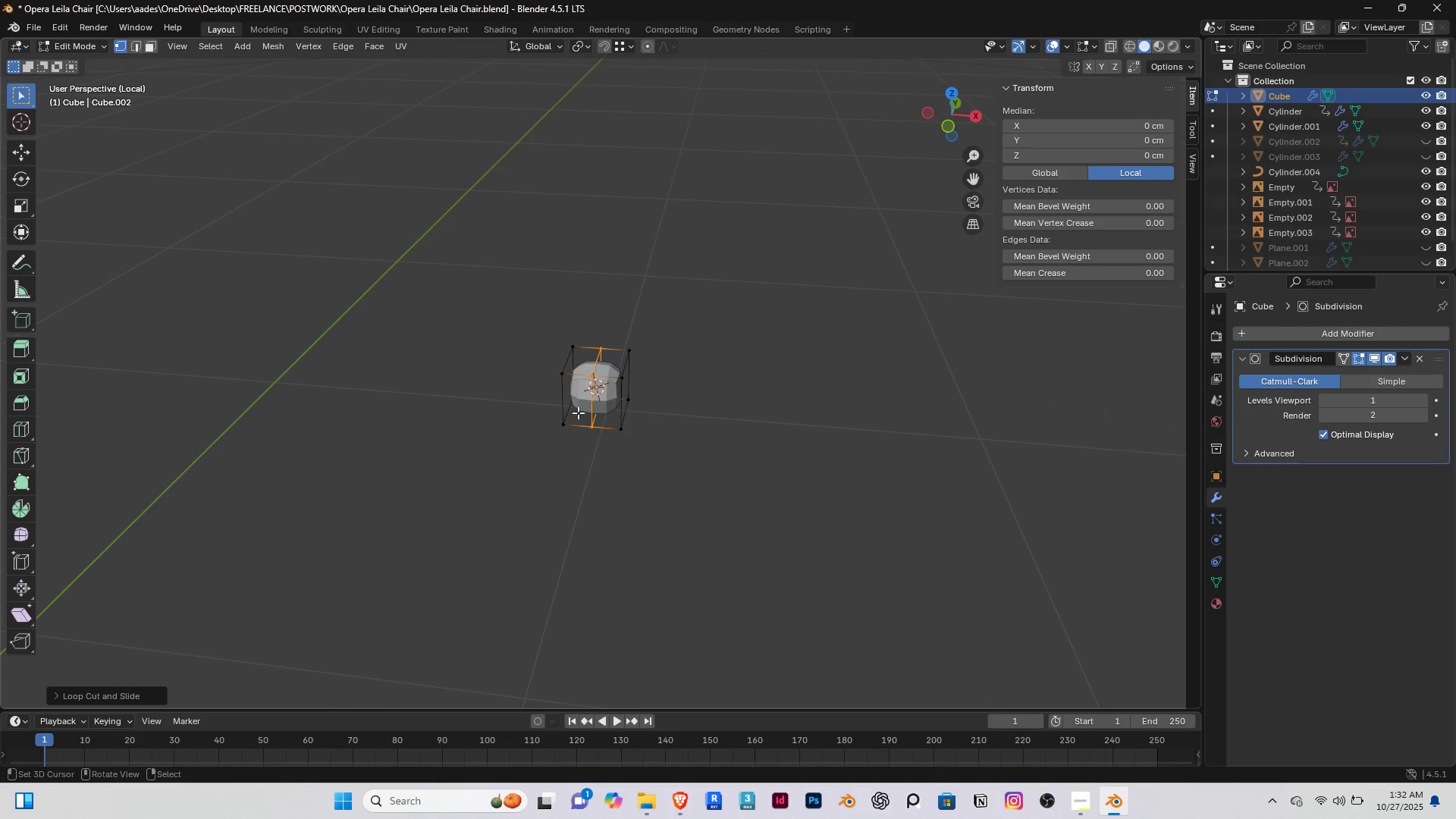 
type(asx)
 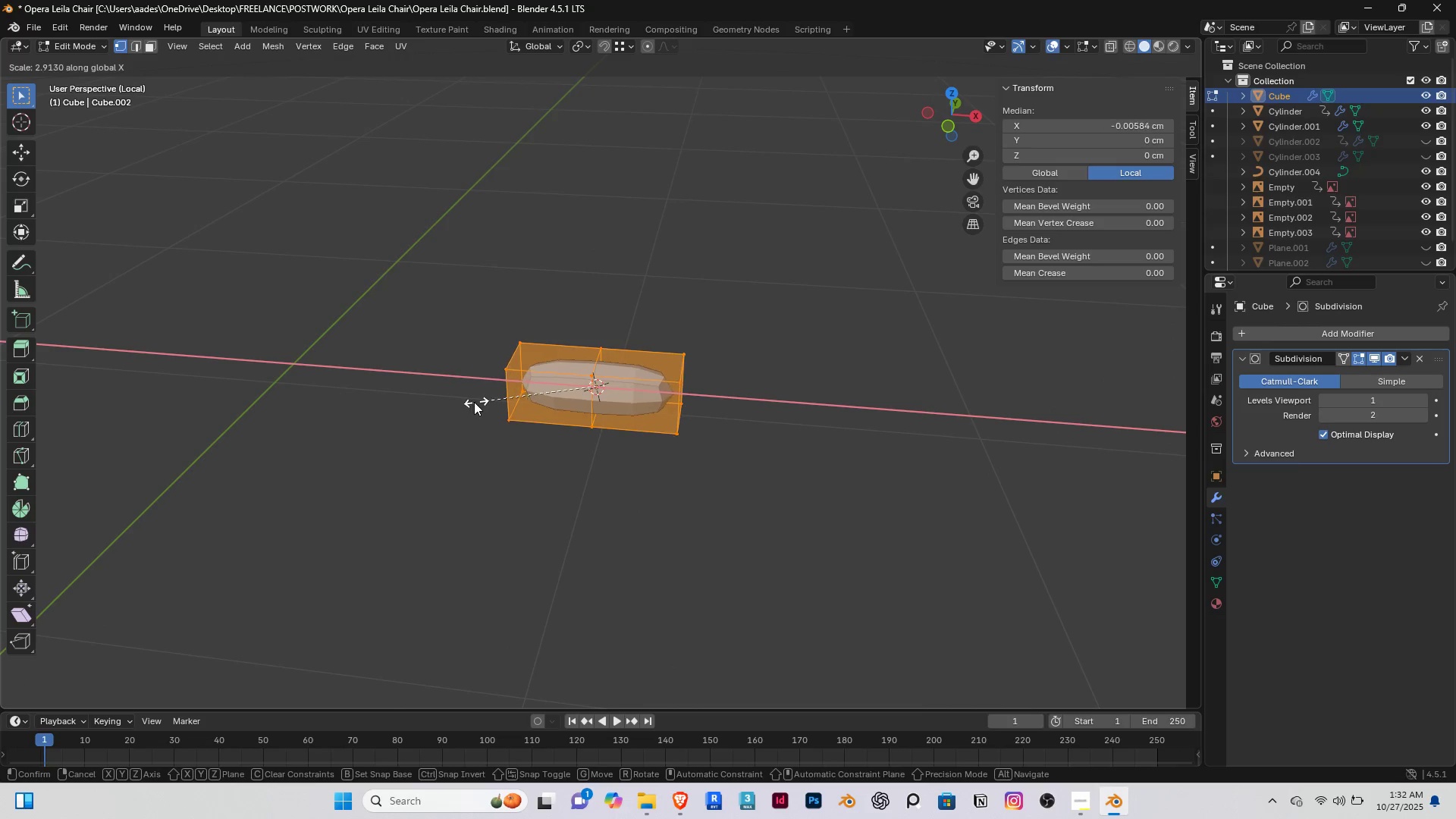 
left_click([468, 401])
 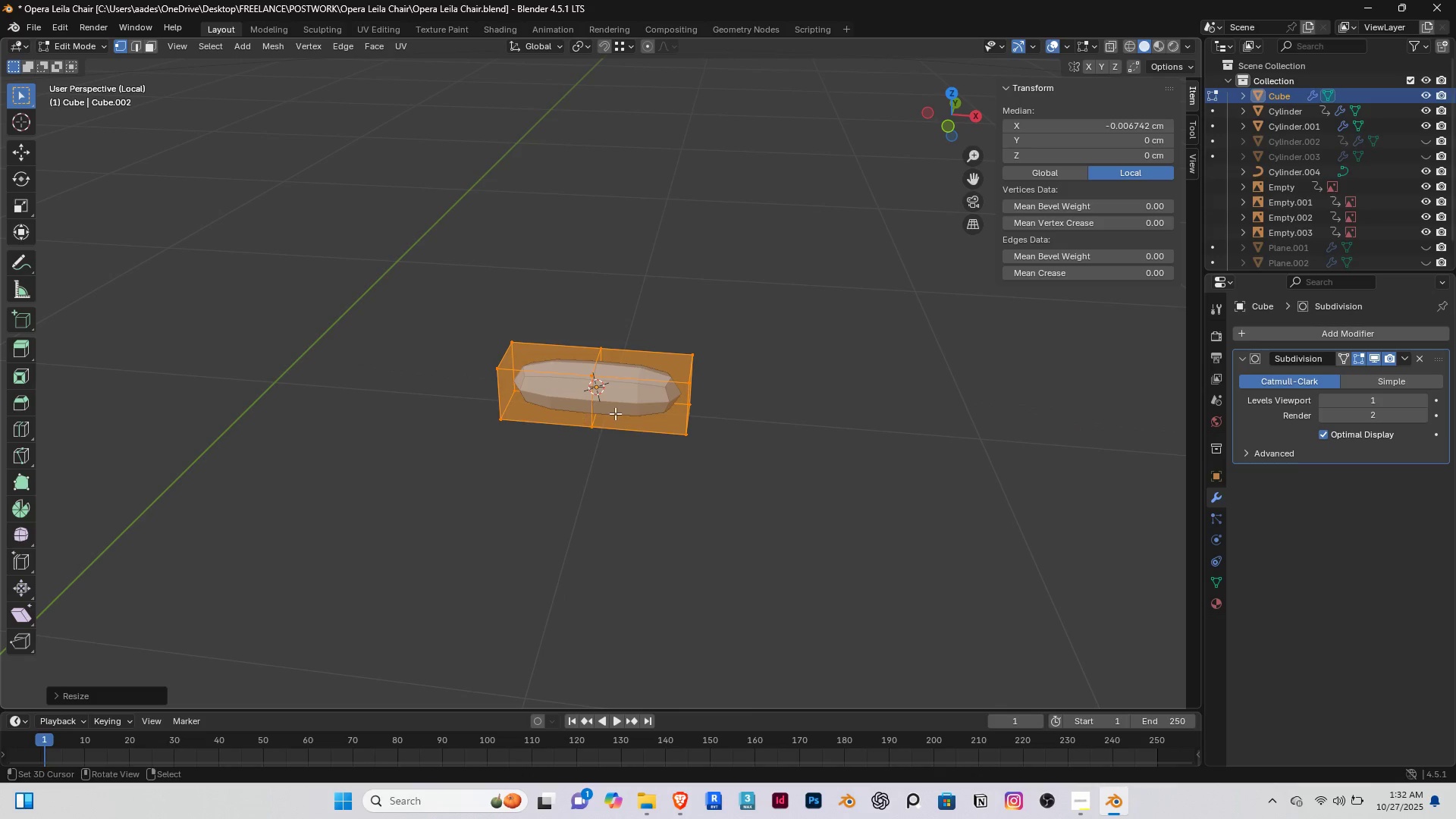 
key(2)
 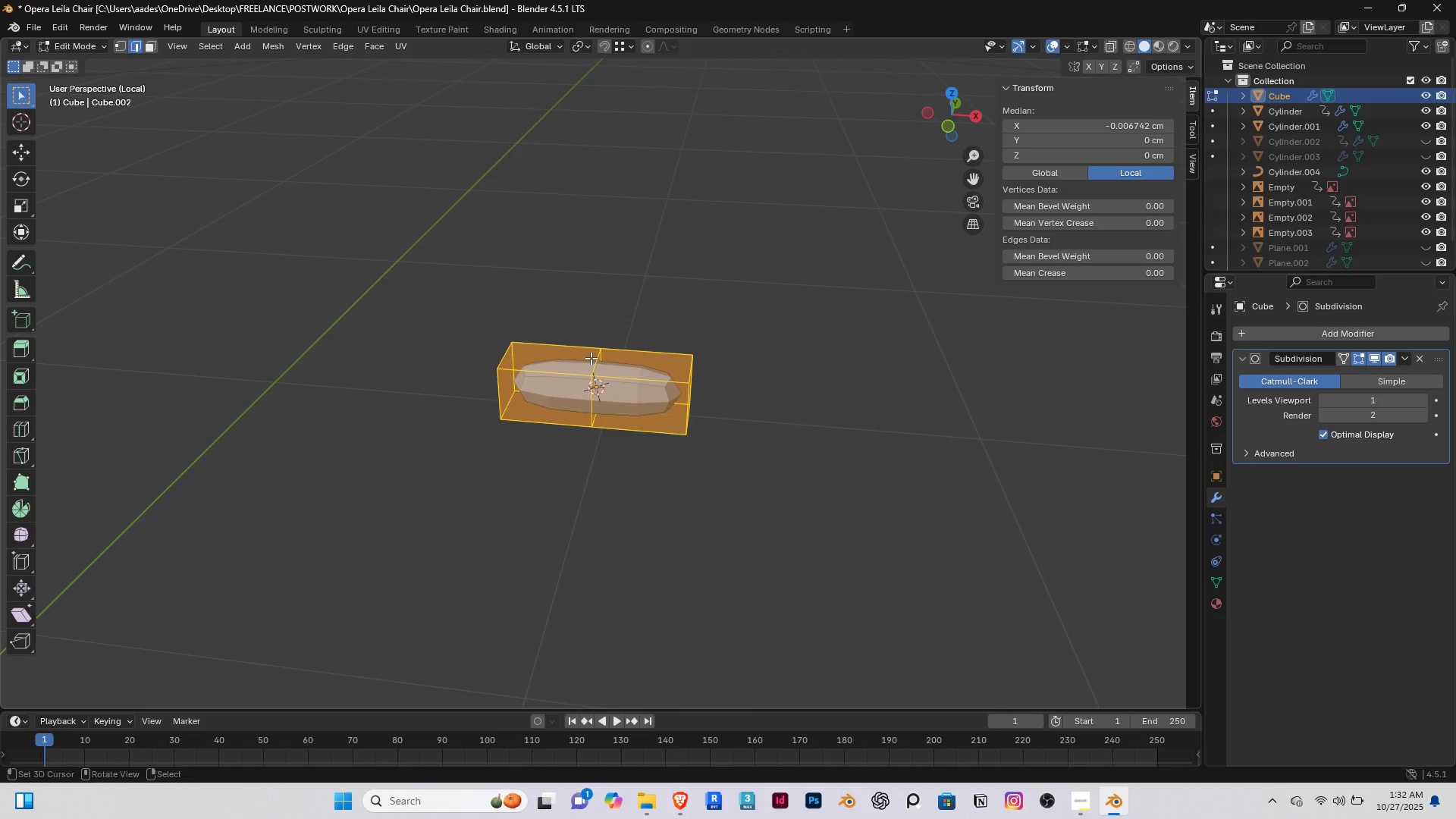 
hold_key(key=AltRight, duration=0.61)
double_click([591, 358])
 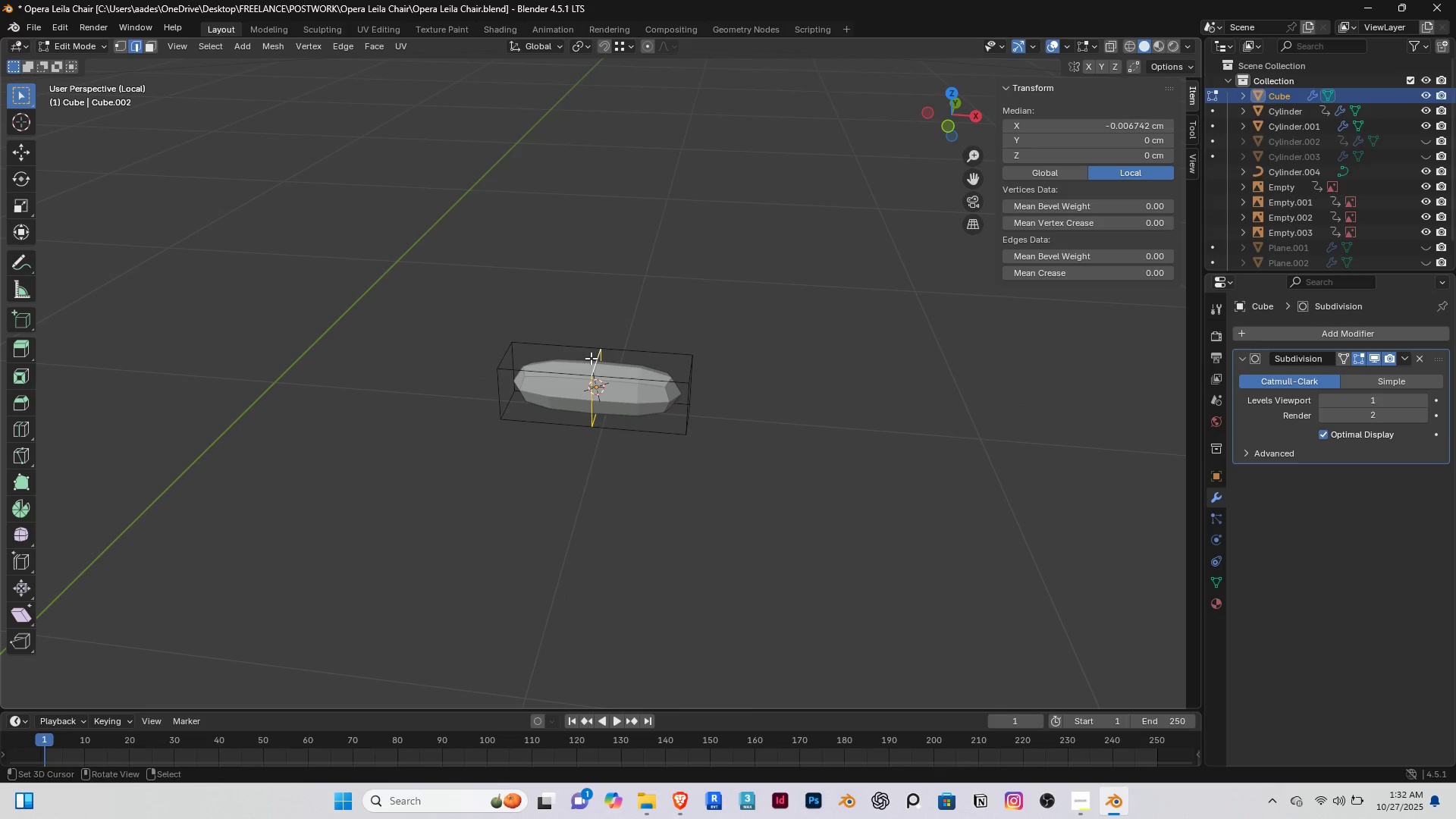 
type(gxzz)
 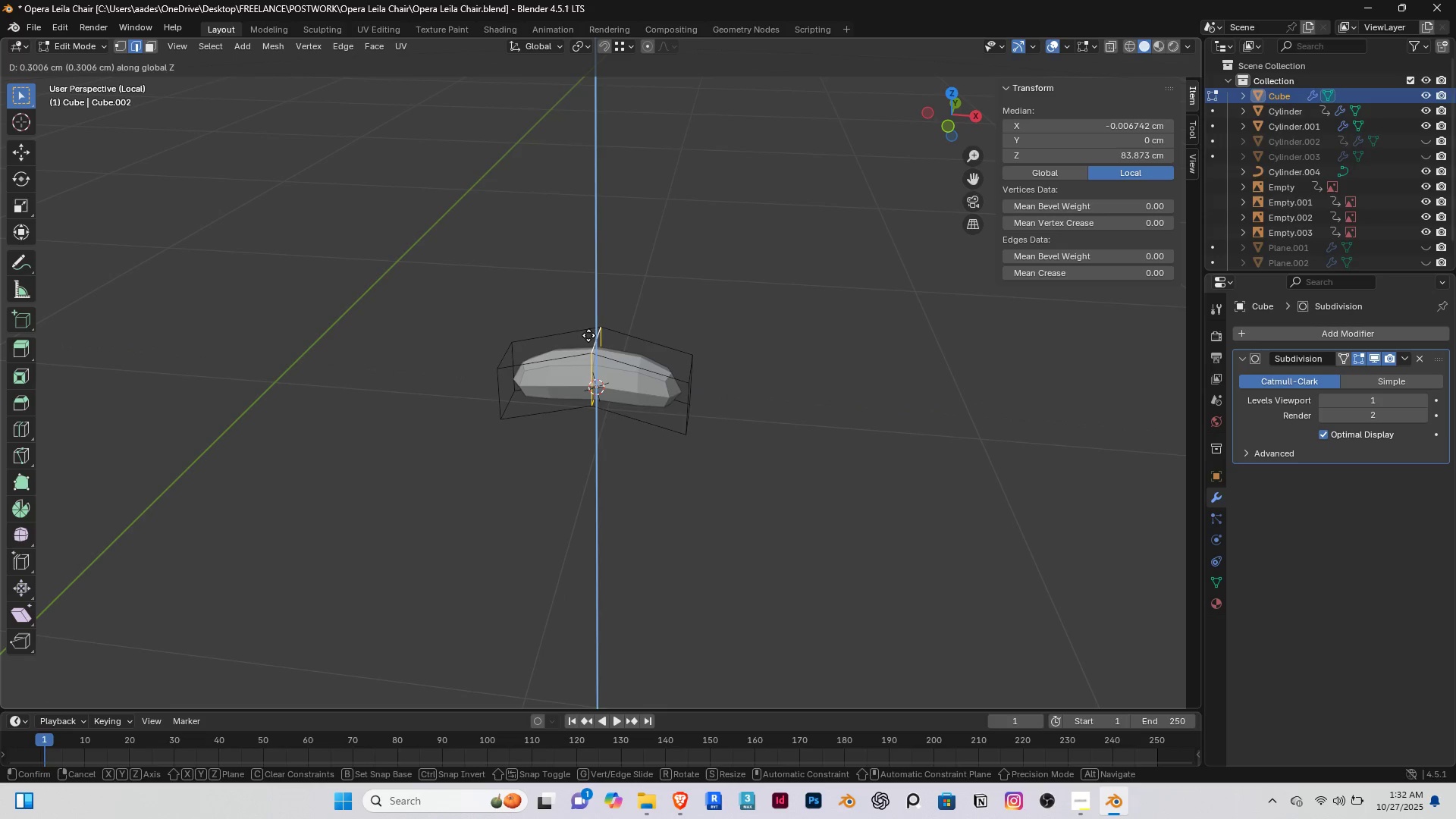 
left_click([588, 335])
 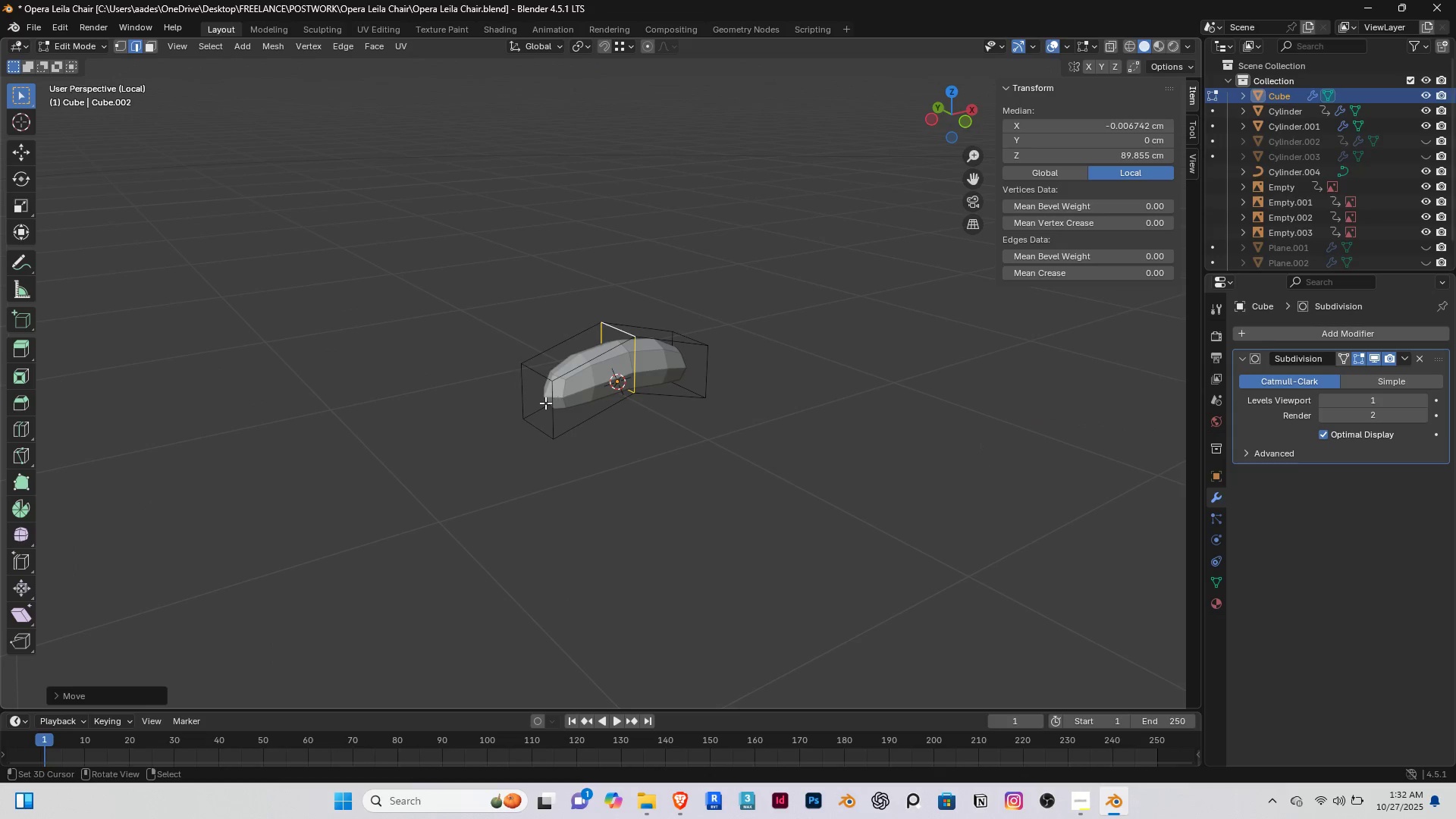 
key(3)
 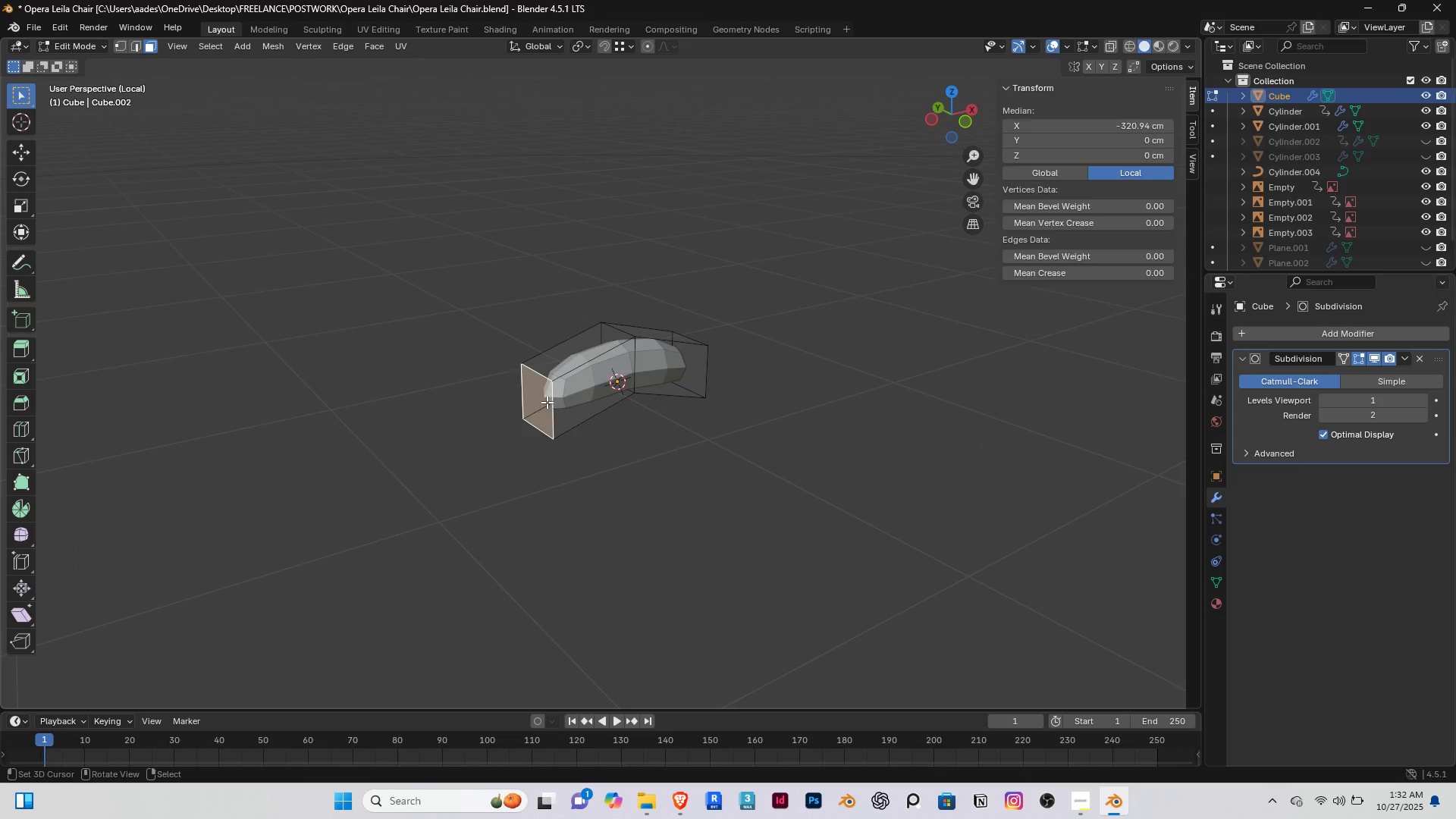 
right_click([547, 402])
 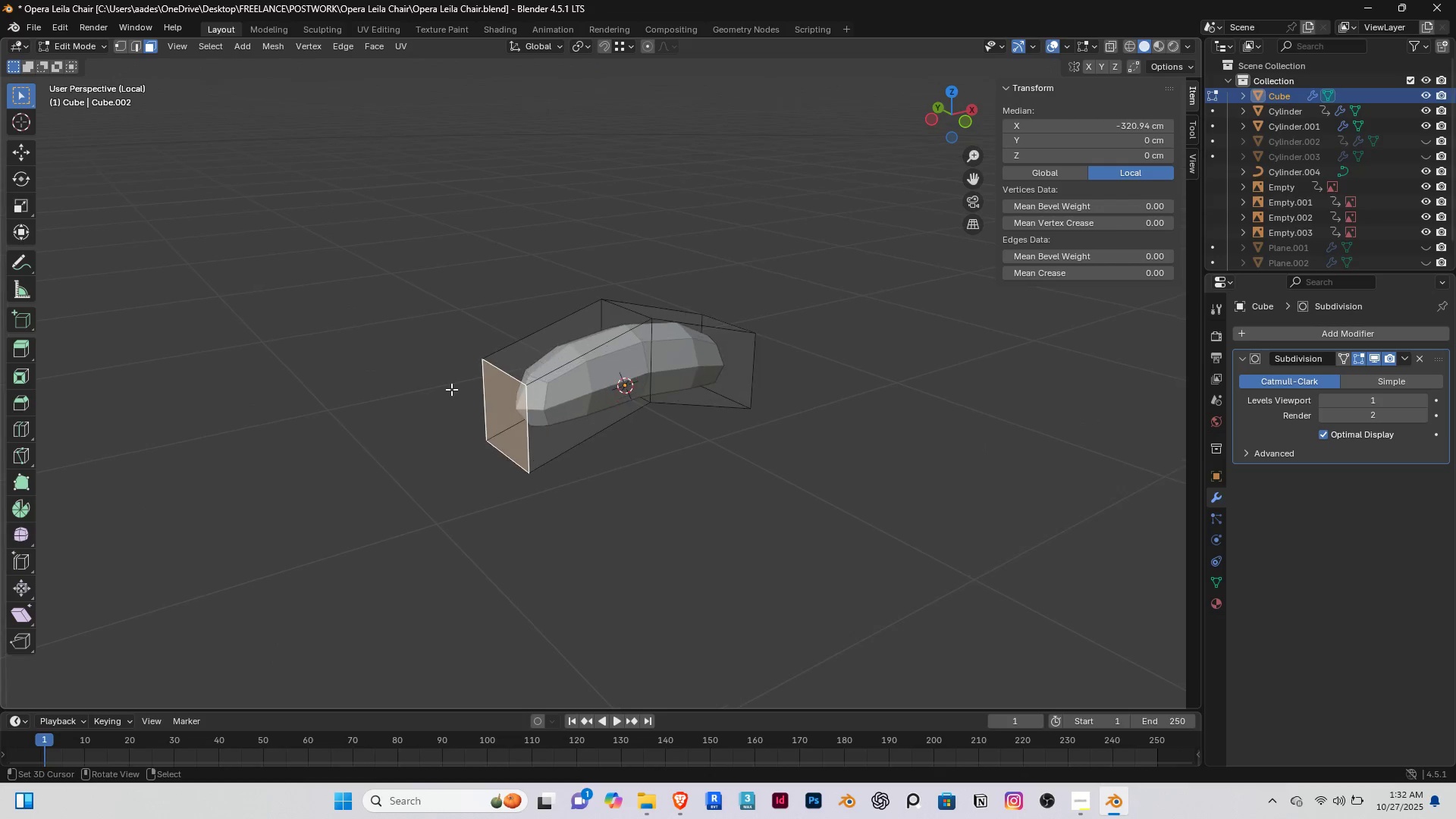 
scroll: coordinate [451, 389], scroll_direction: up, amount: 2.0
 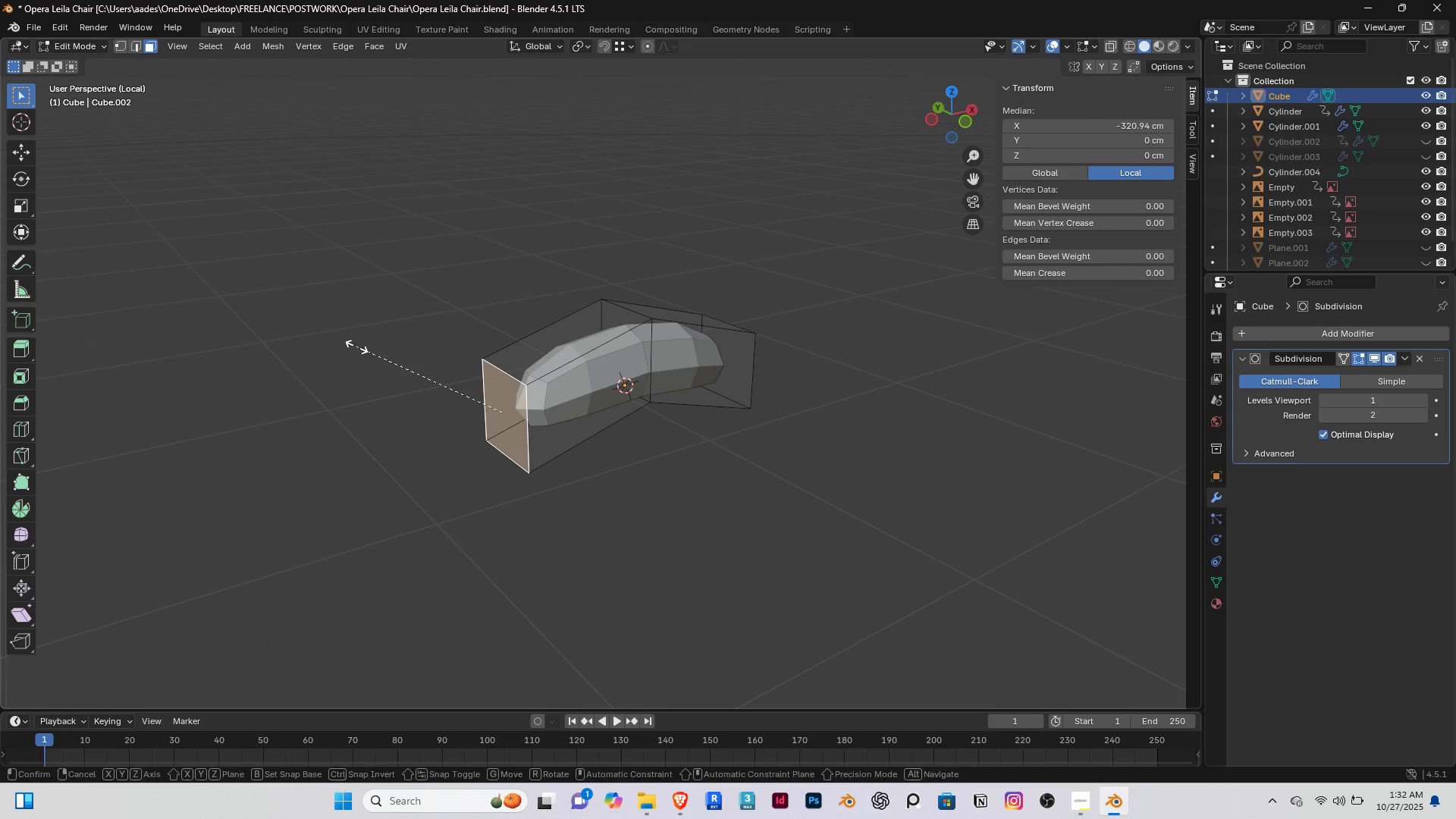 
key(S)
 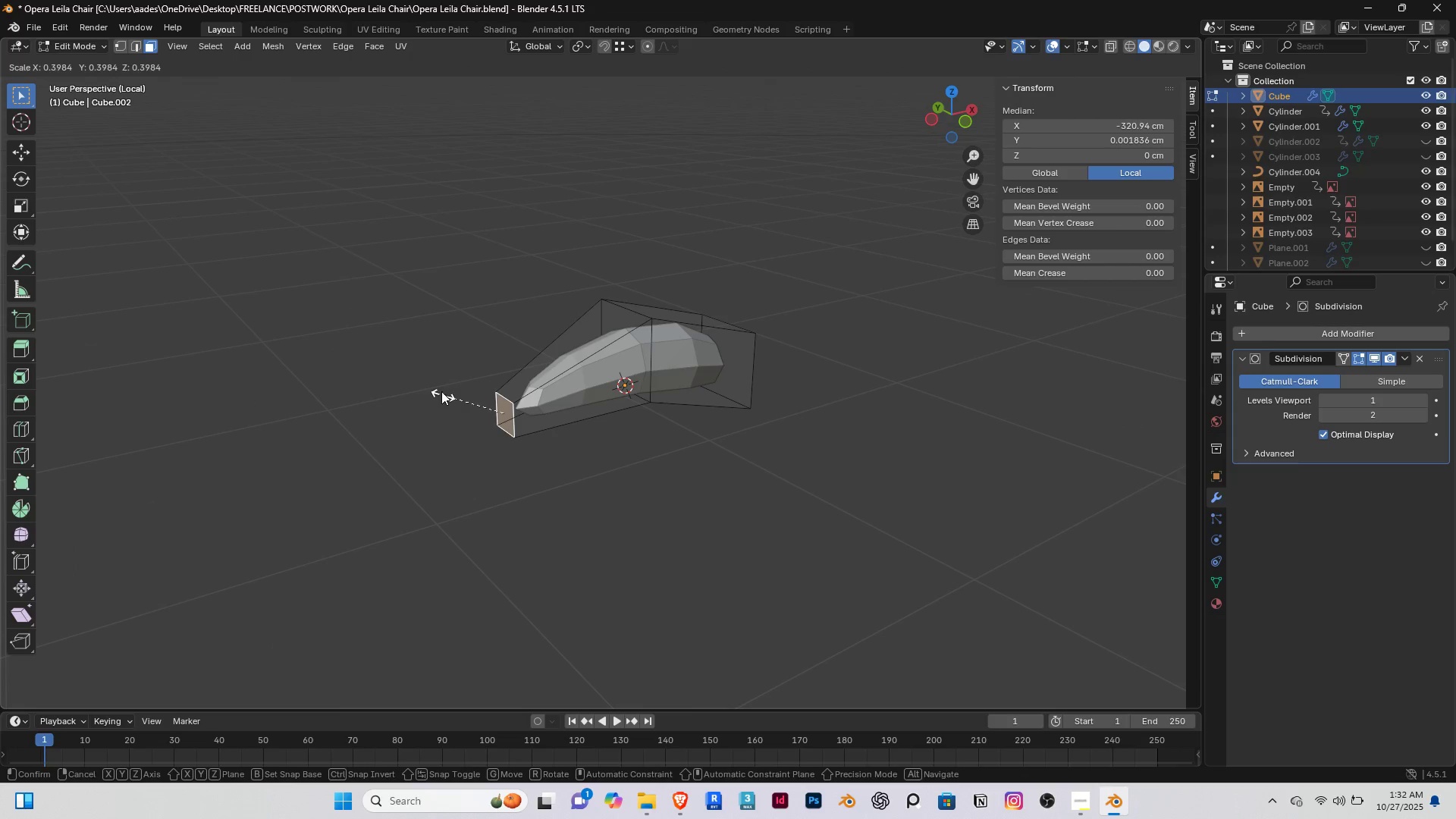 
left_click([441, 391])
 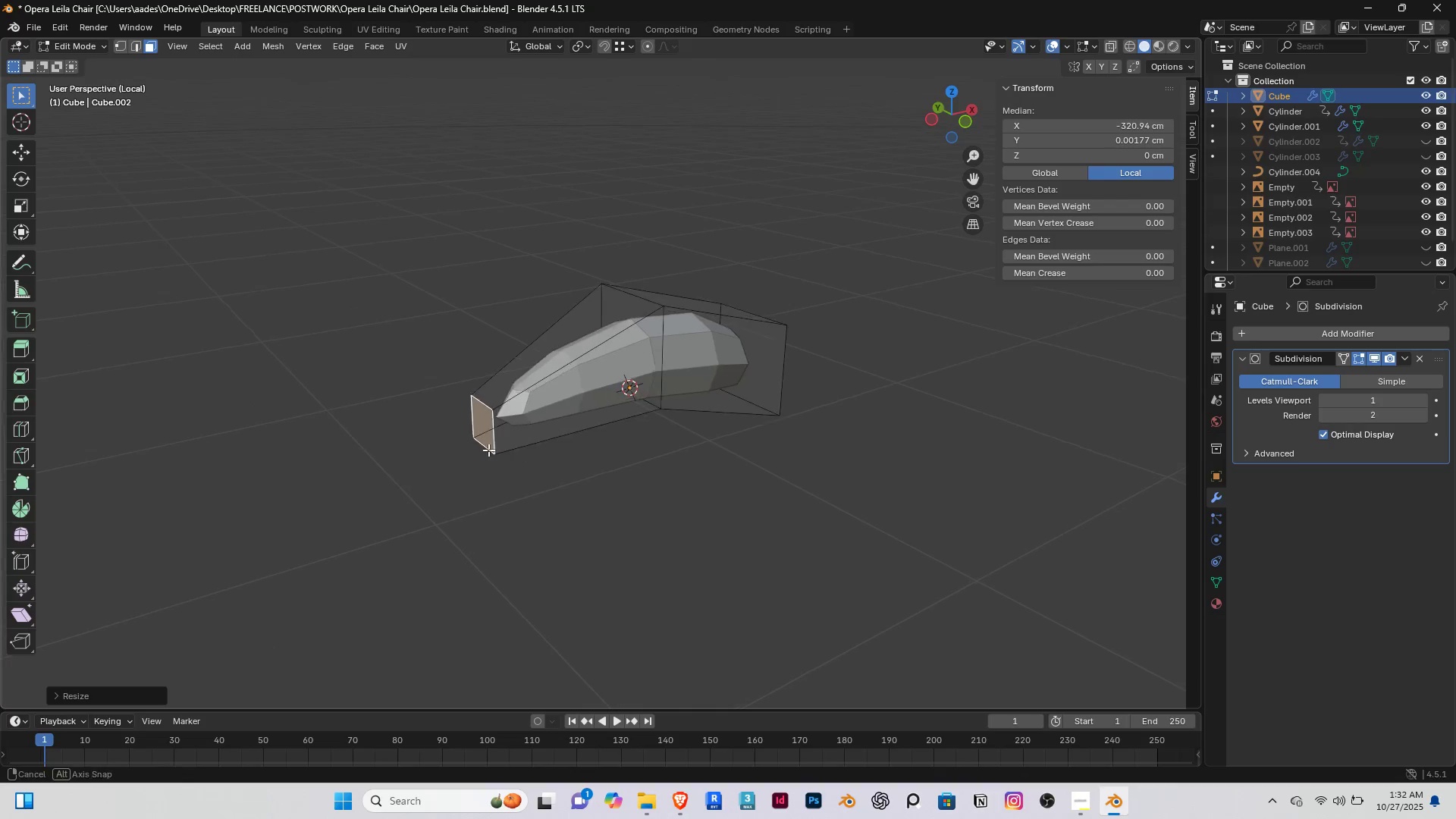 
scroll: coordinate [526, 448], scroll_direction: up, amount: 1.0
 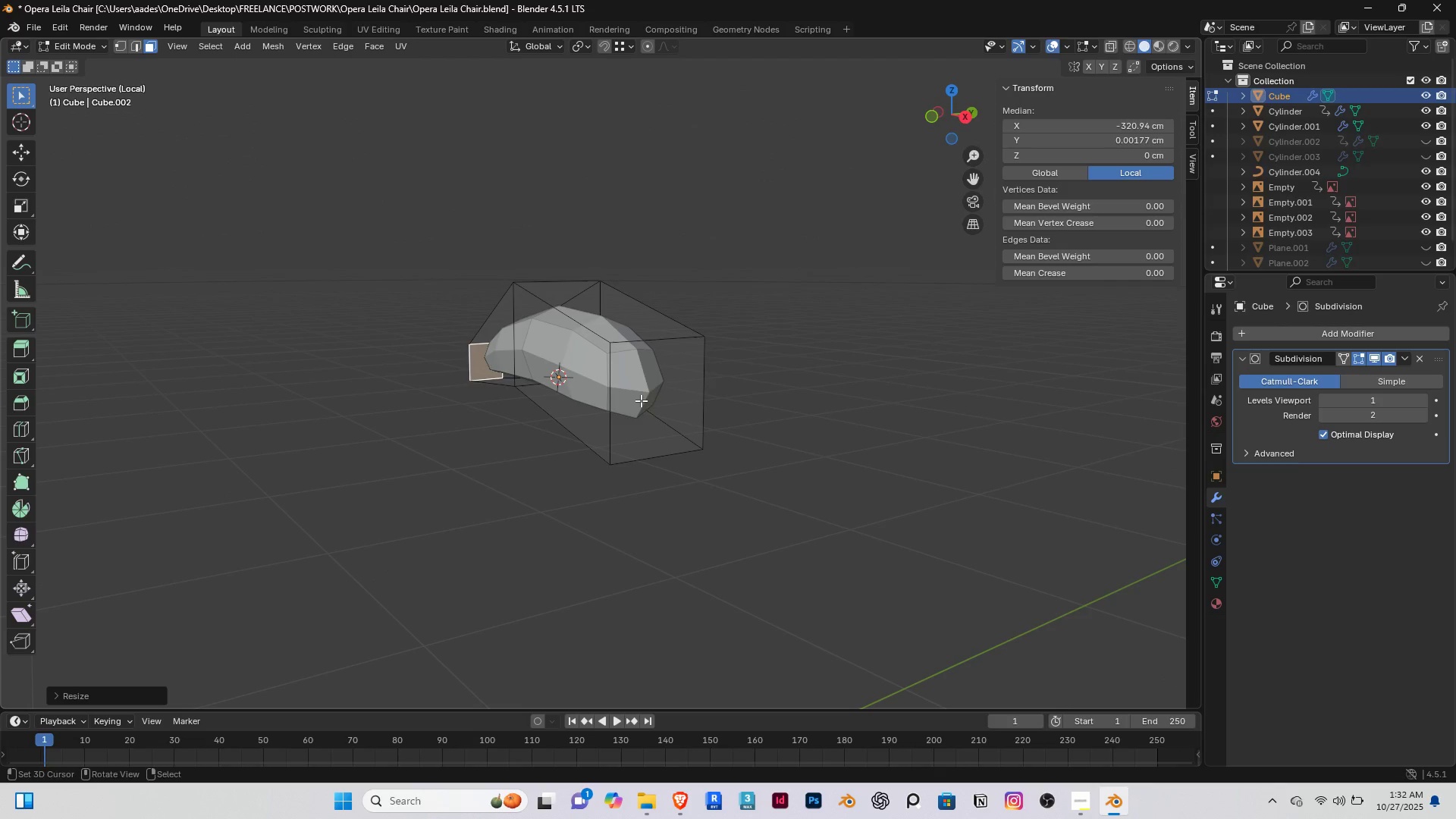 
right_click([641, 400])
 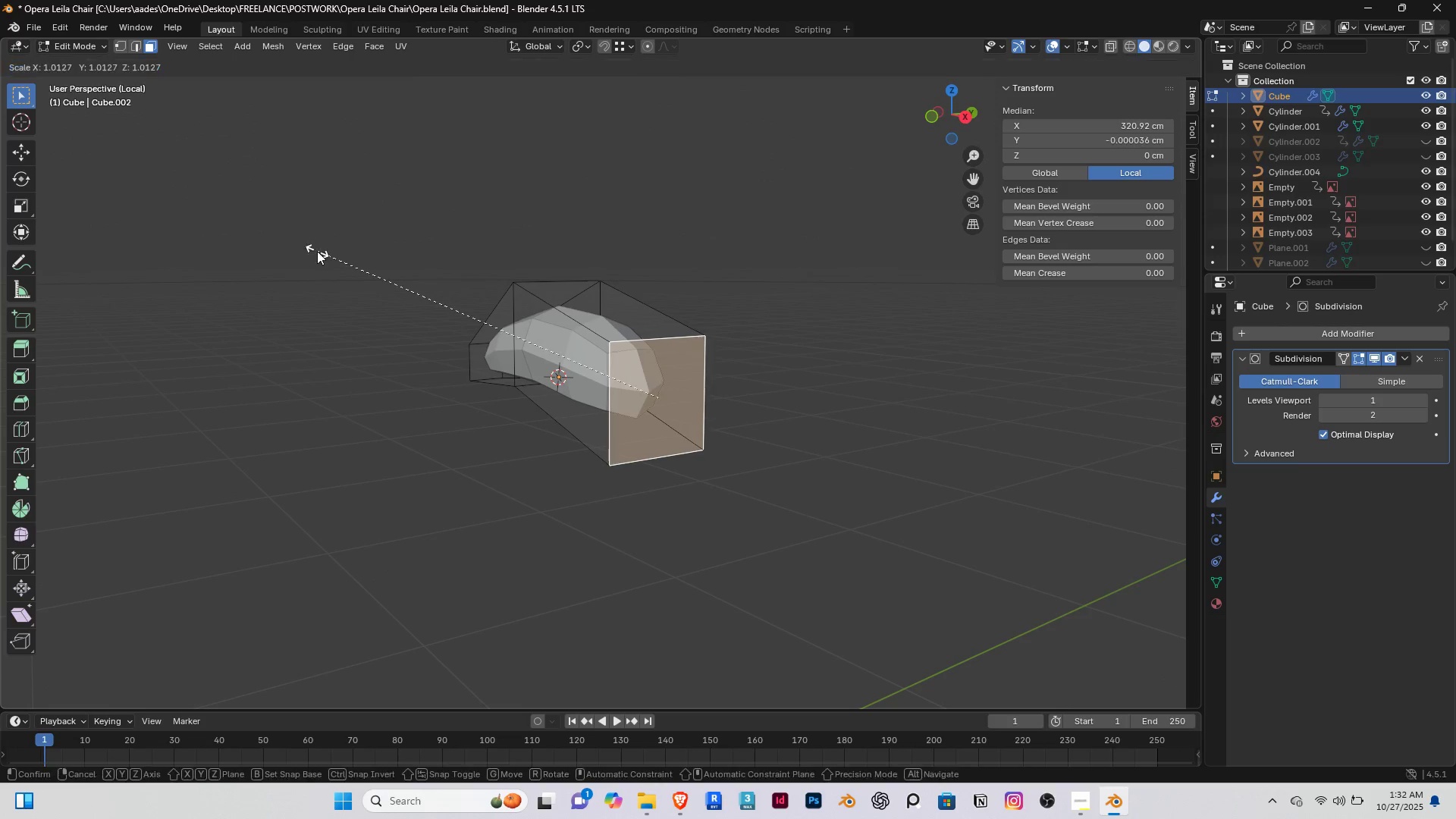 
key(S)
 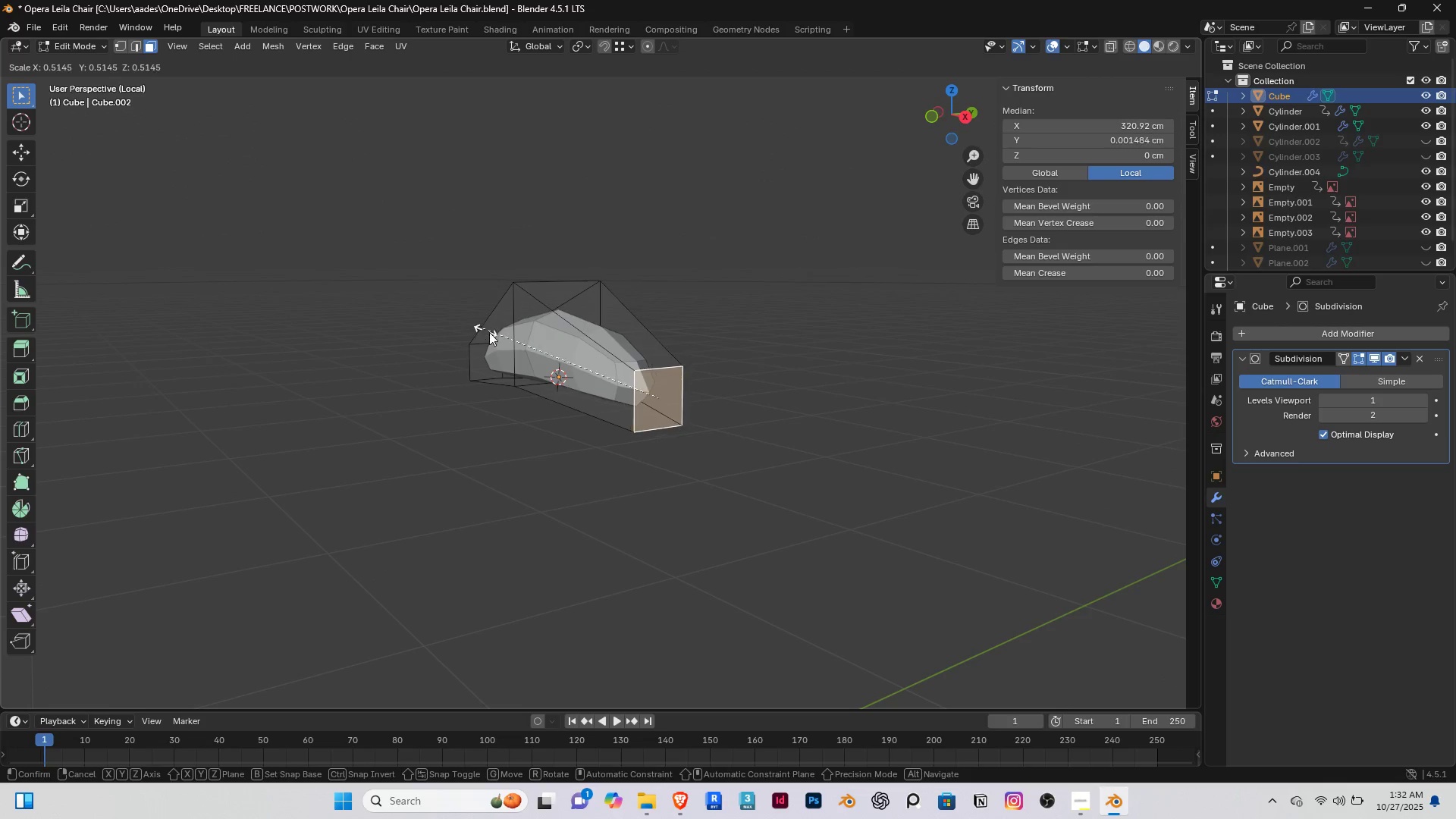 
left_click([493, 334])
 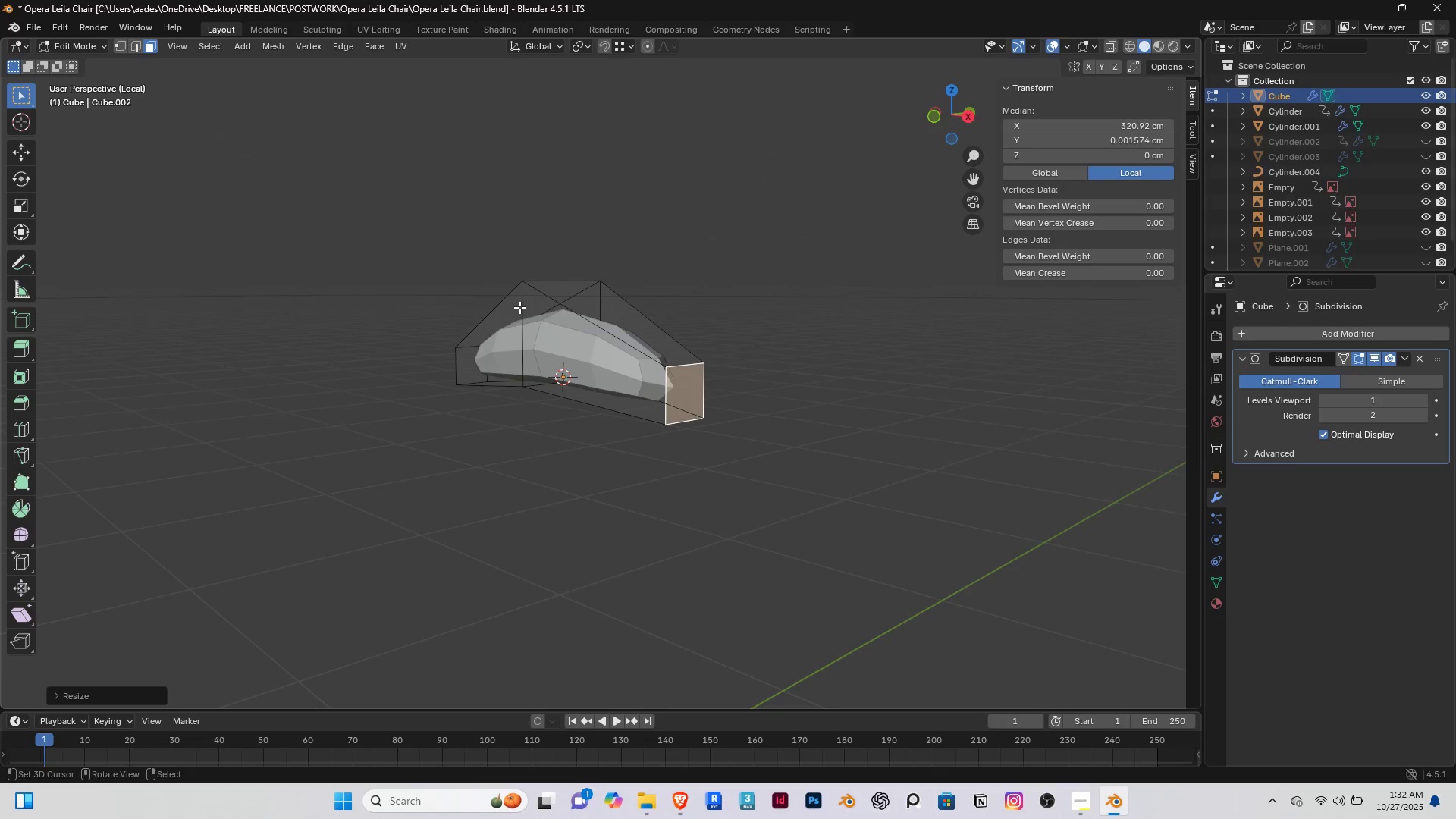 
right_click([519, 307])
 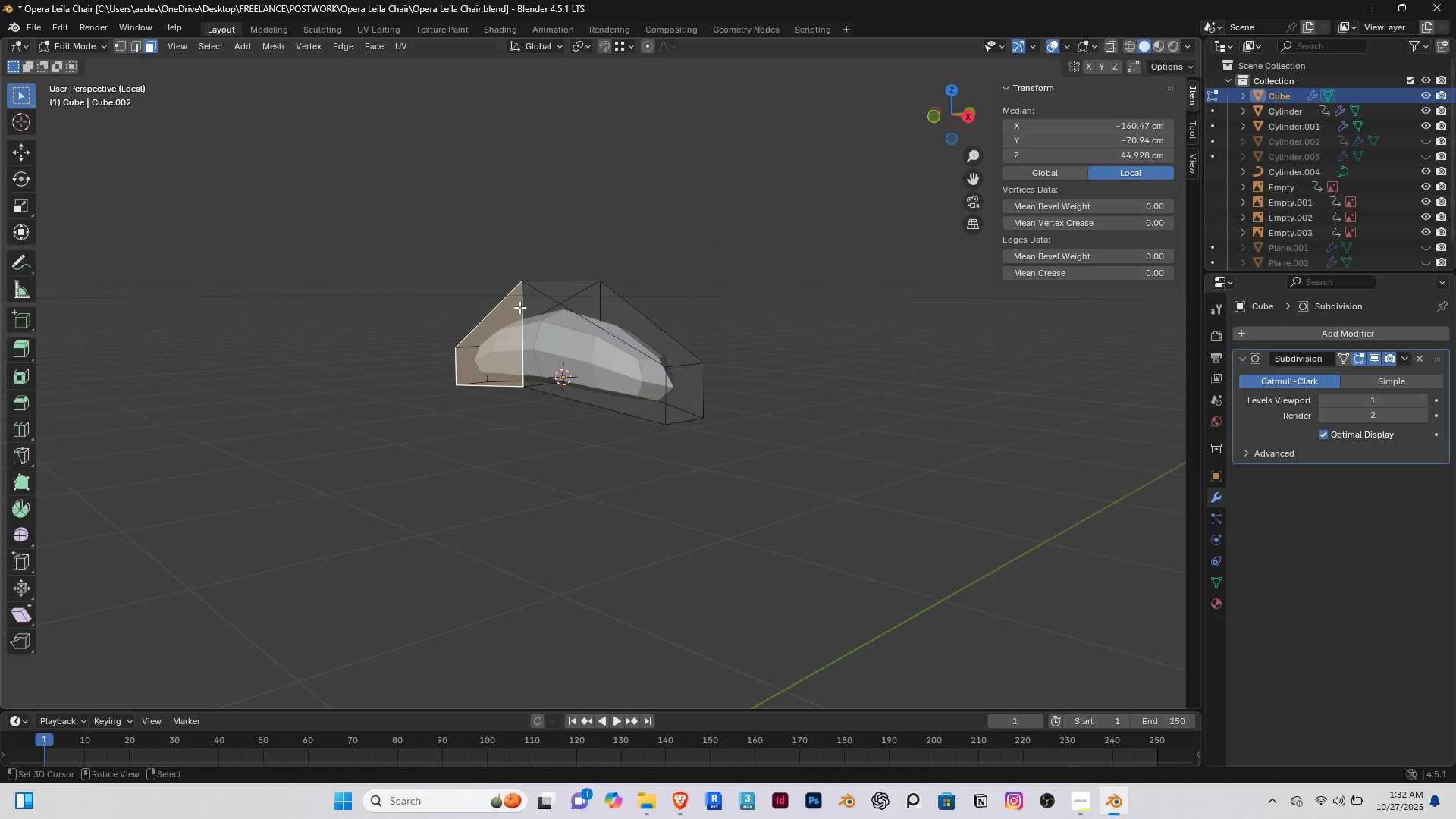 
key(2)
 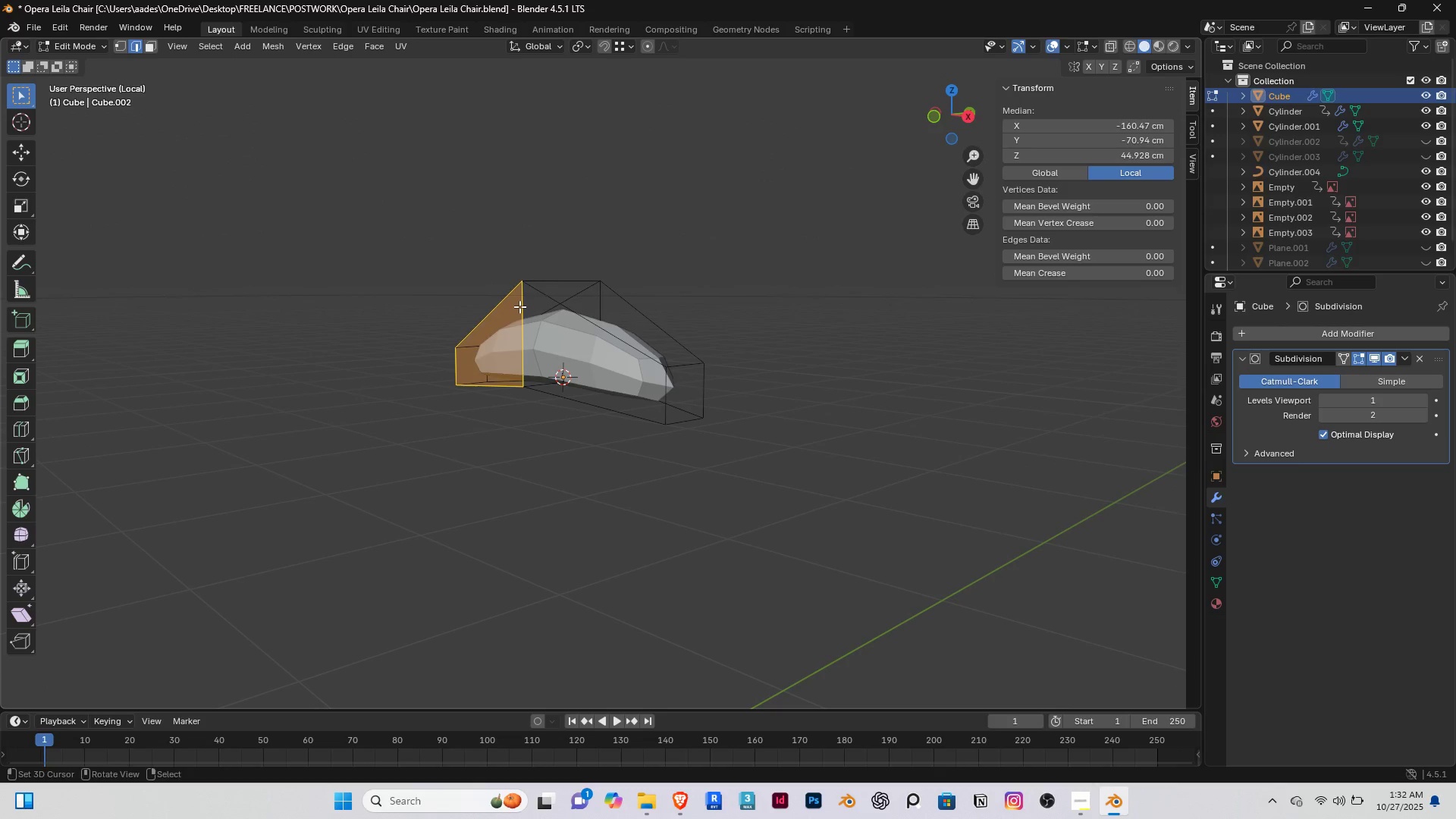 
right_click([519, 306])
 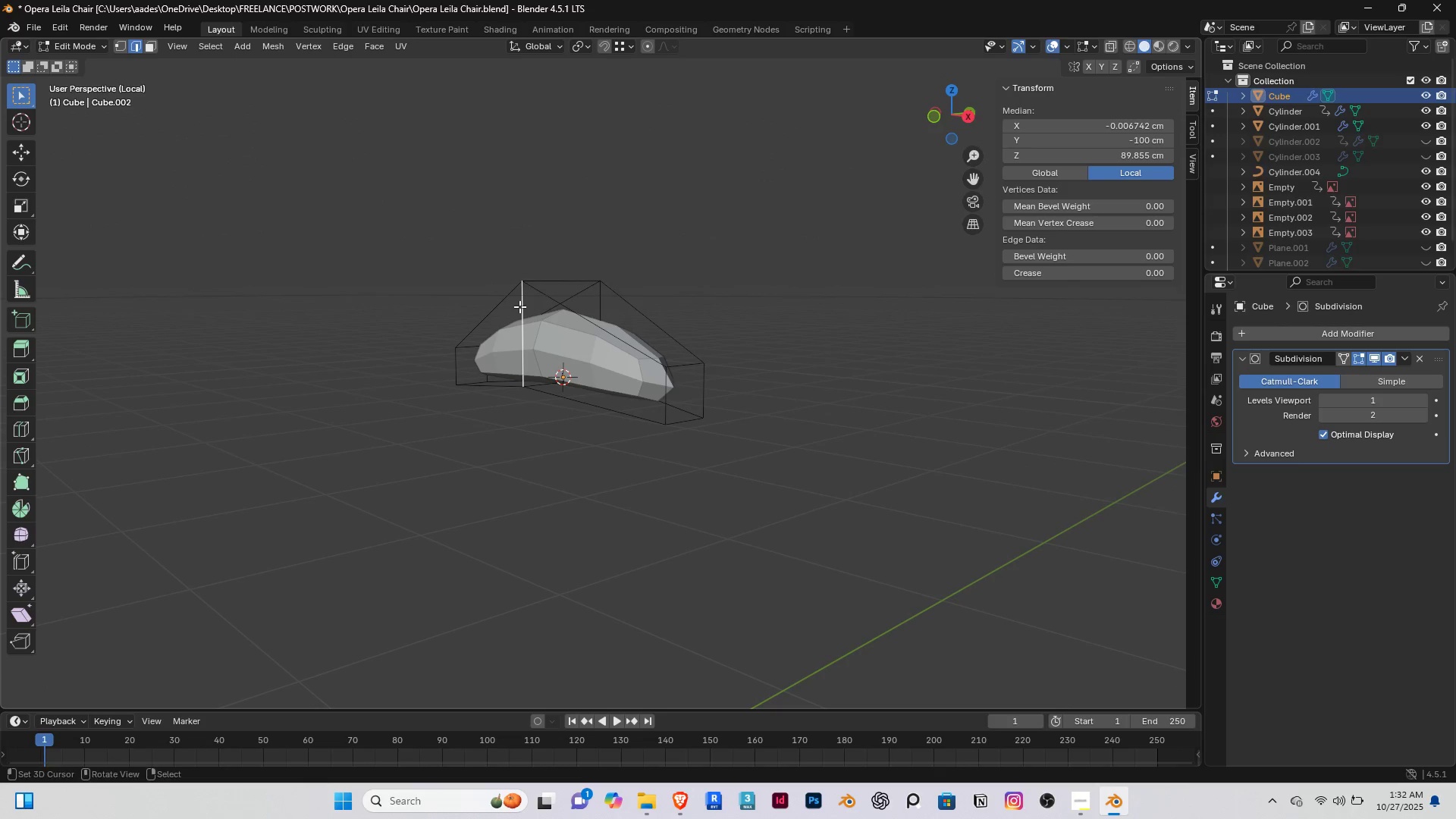 
hold_key(key=AltRight, duration=0.55)
right_click([519, 306])
 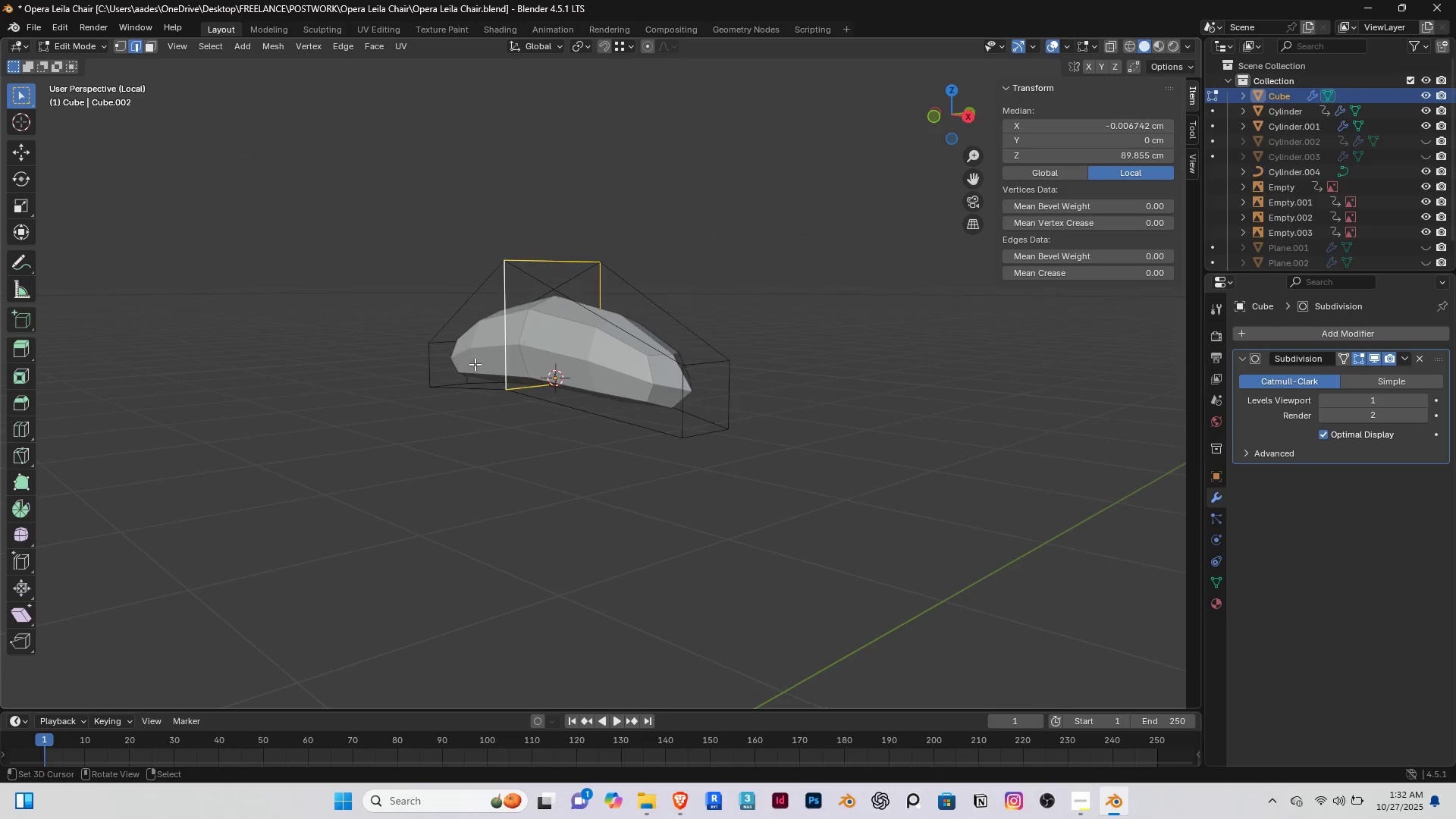 
scroll: coordinate [475, 364], scroll_direction: up, amount: 1.0
 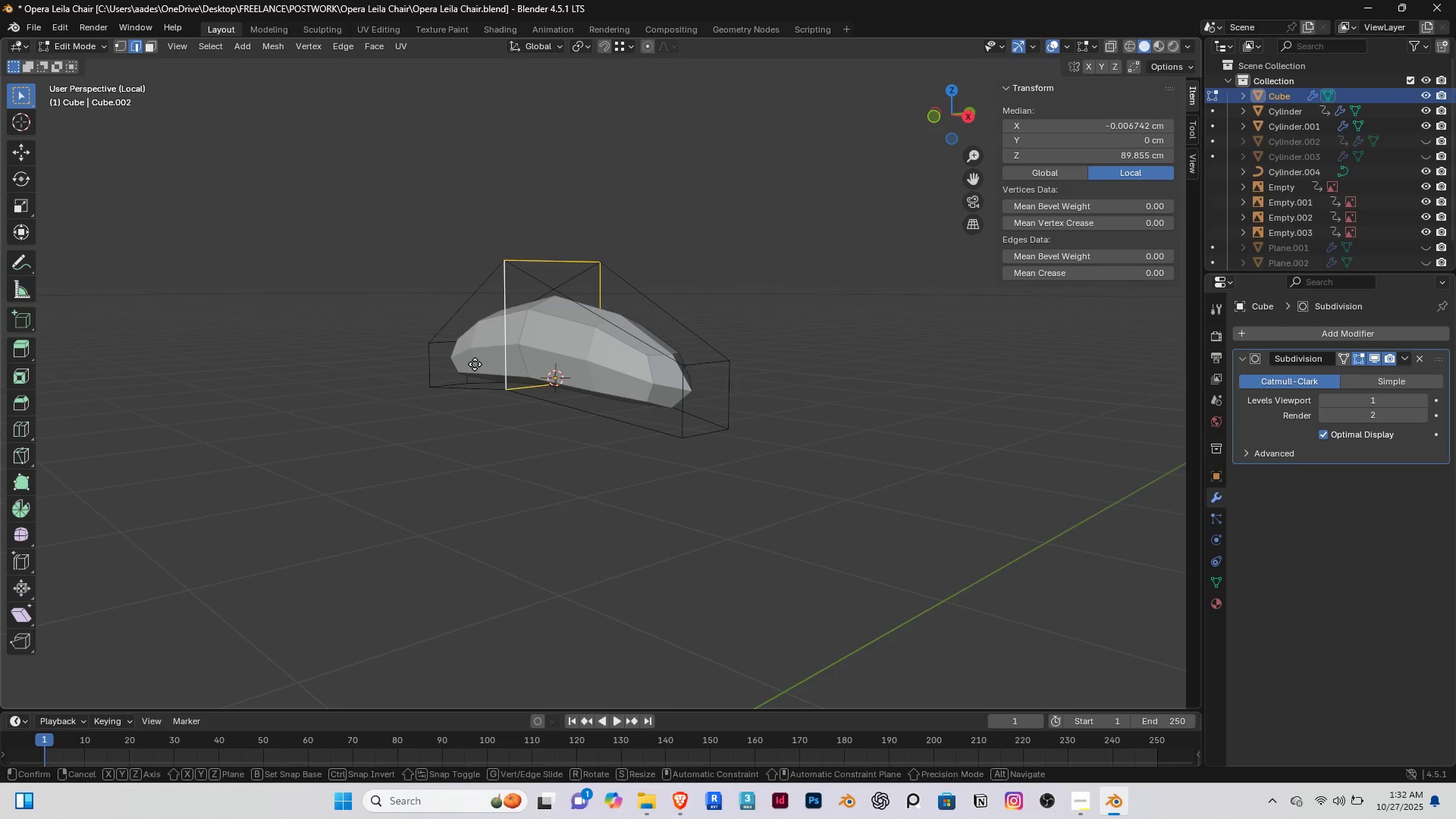 
type(gz)
 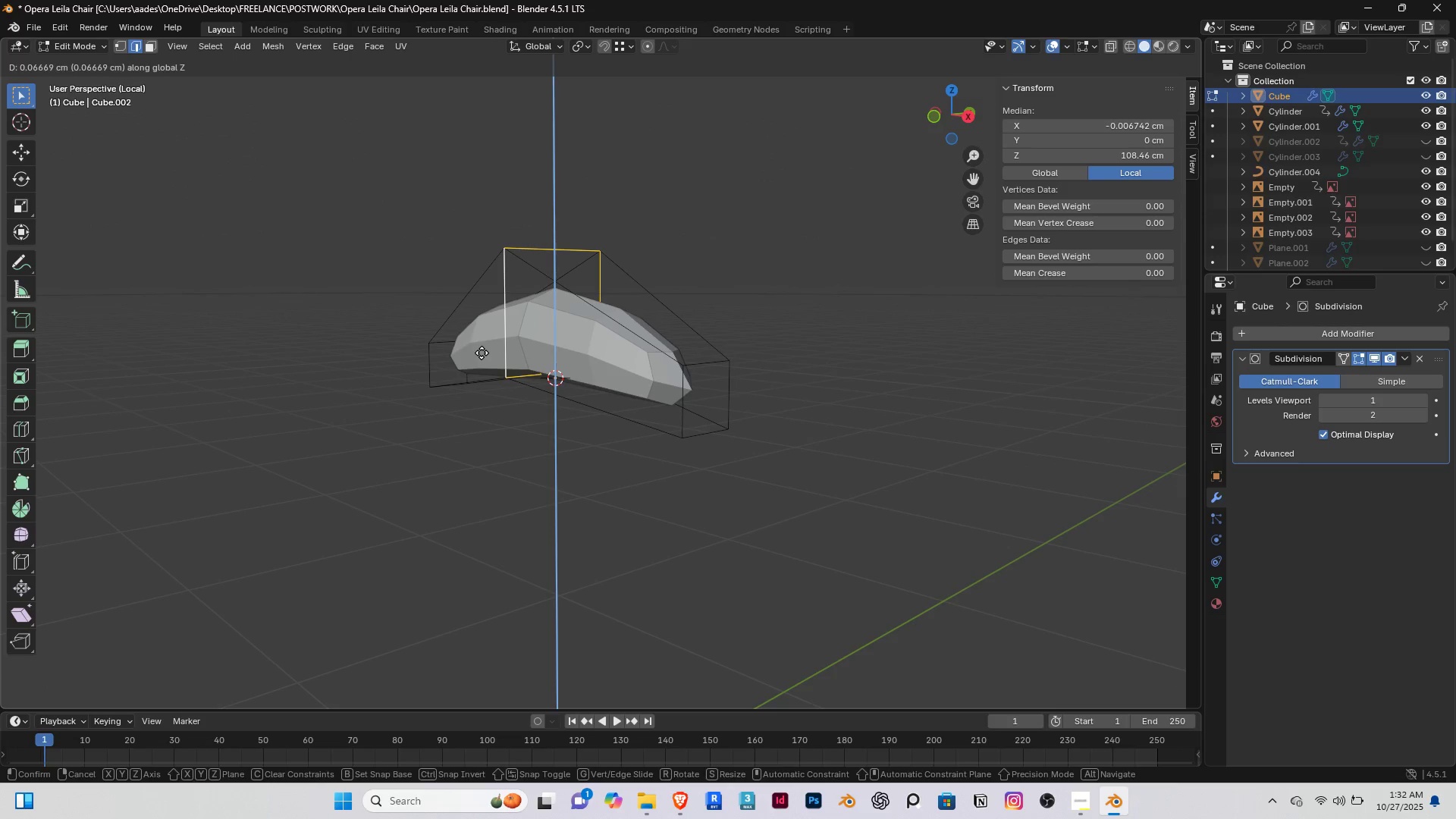 
left_click([482, 353])
 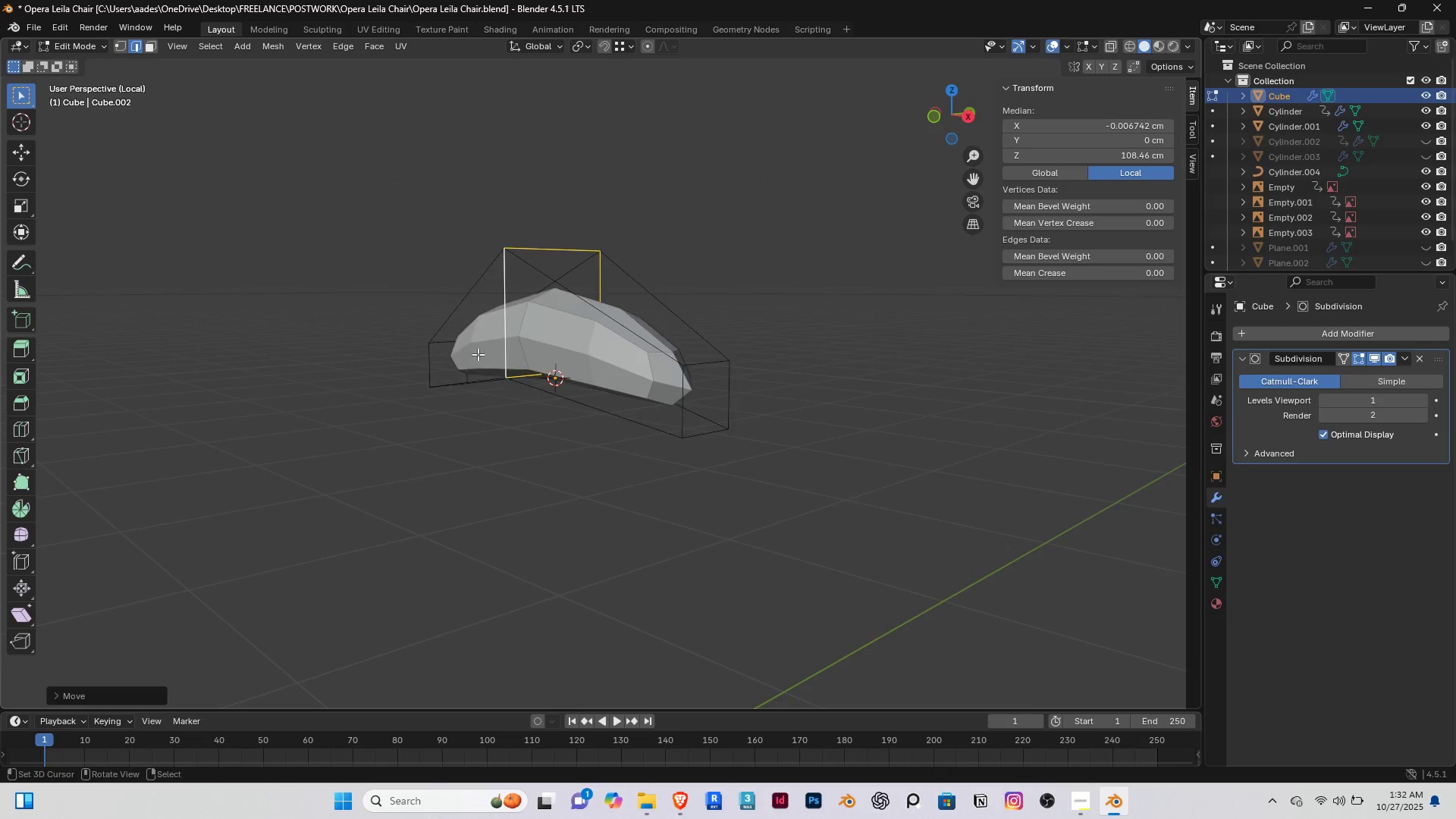 
scroll: coordinate [503, 399], scroll_direction: down, amount: 10.0
 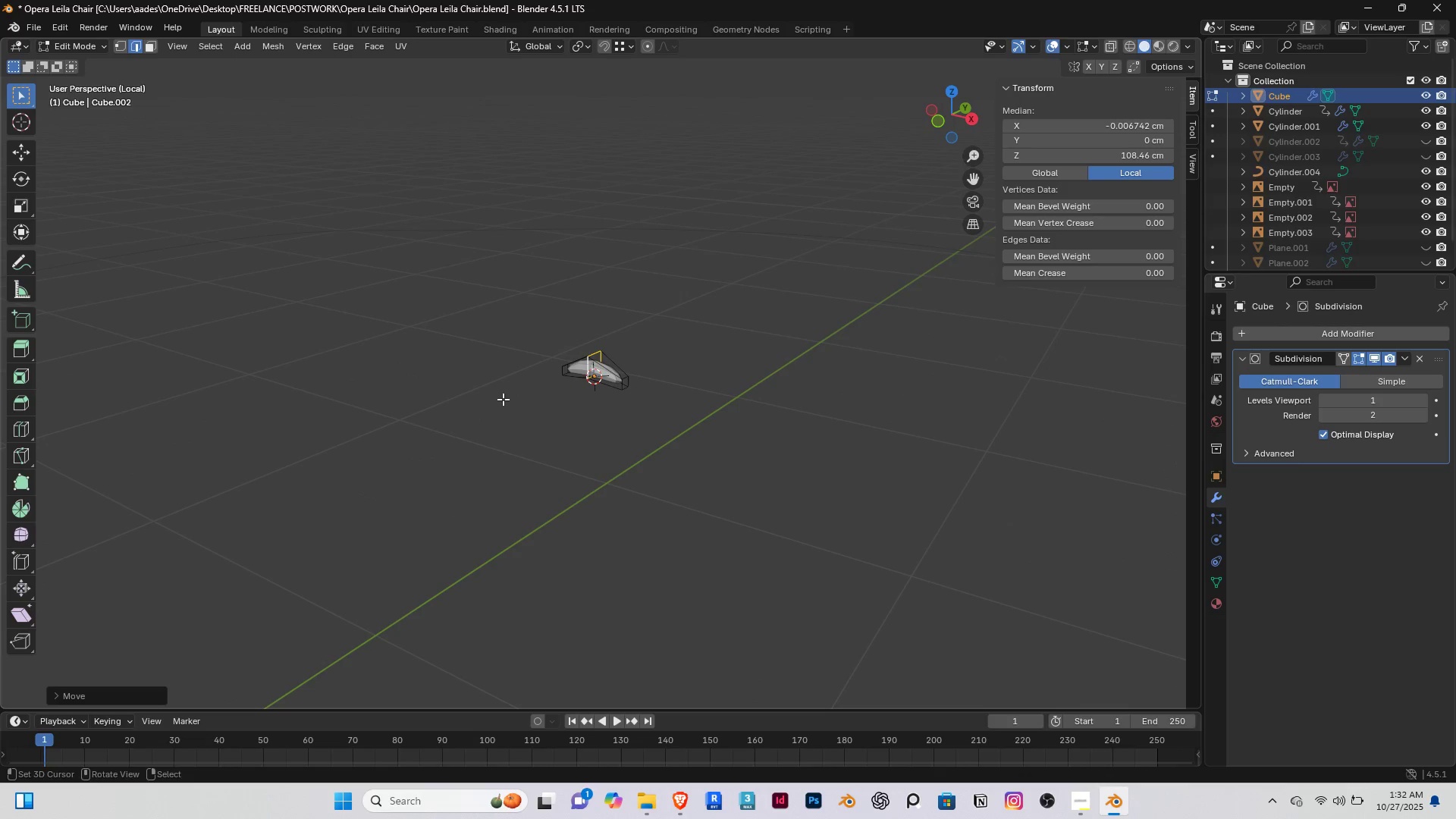 
key(Tab)
 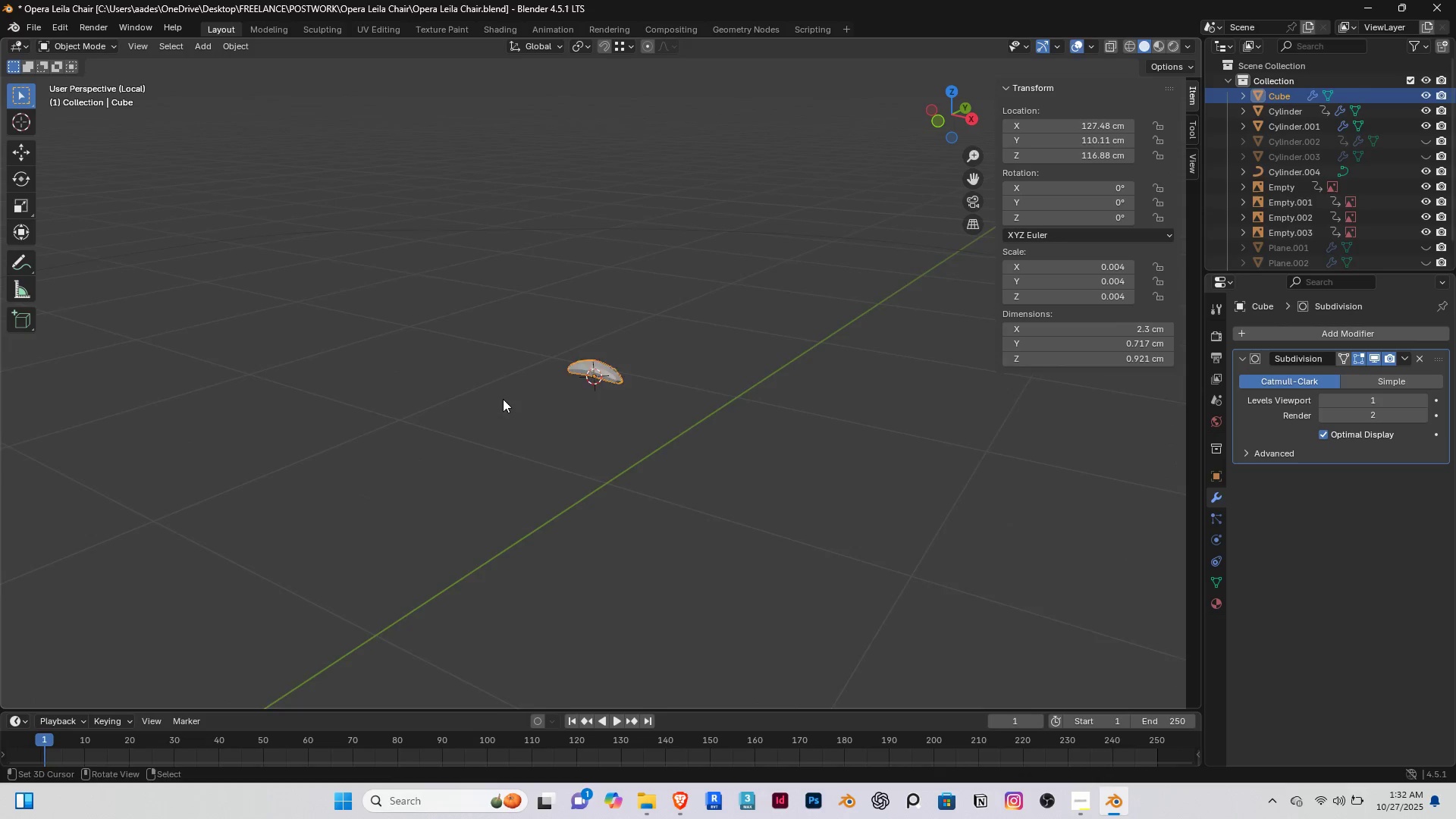 
scroll: coordinate [513, 405], scroll_direction: down, amount: 14.0
 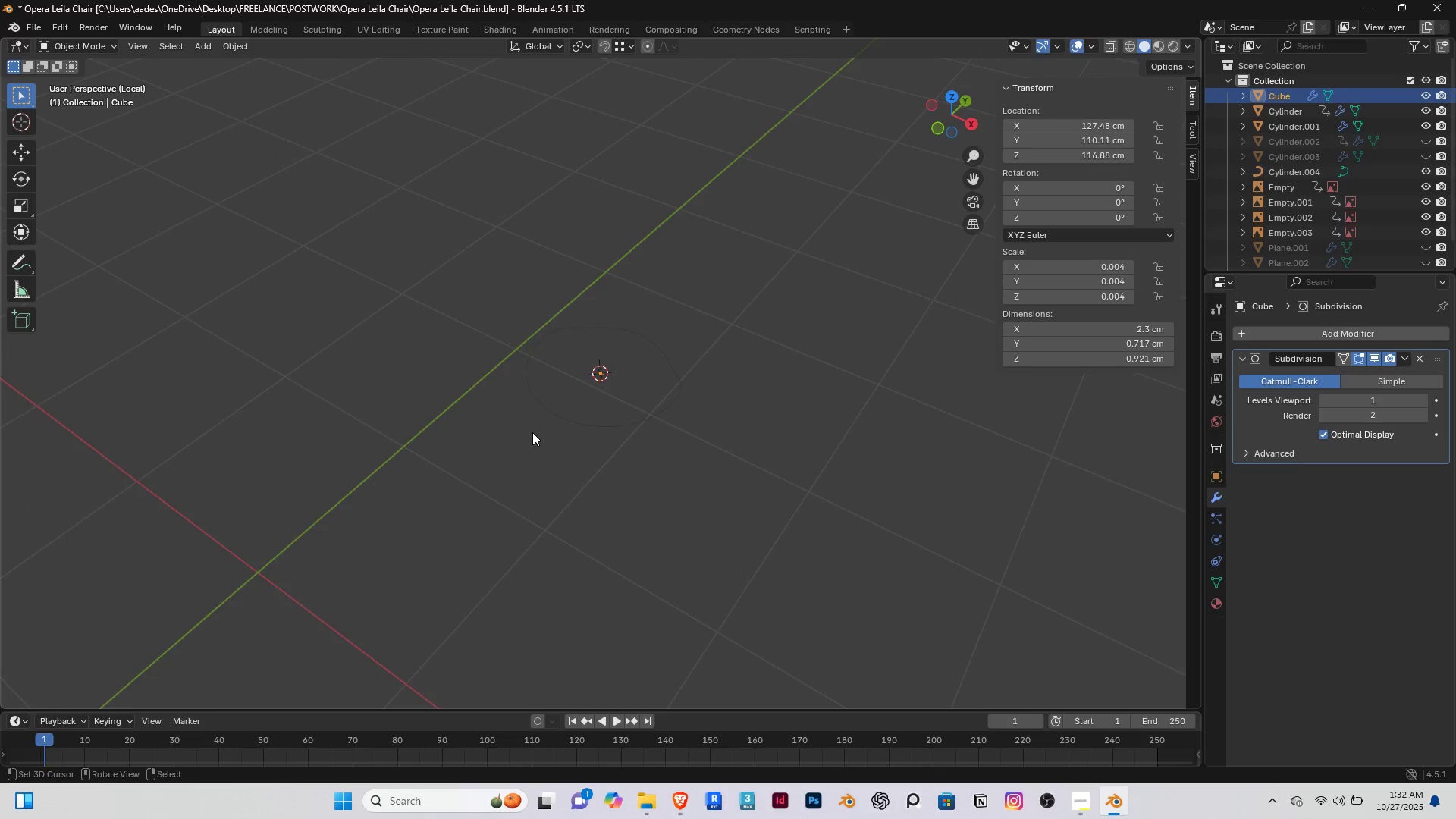 
scroll: coordinate [623, 388], scroll_direction: up, amount: 8.0
 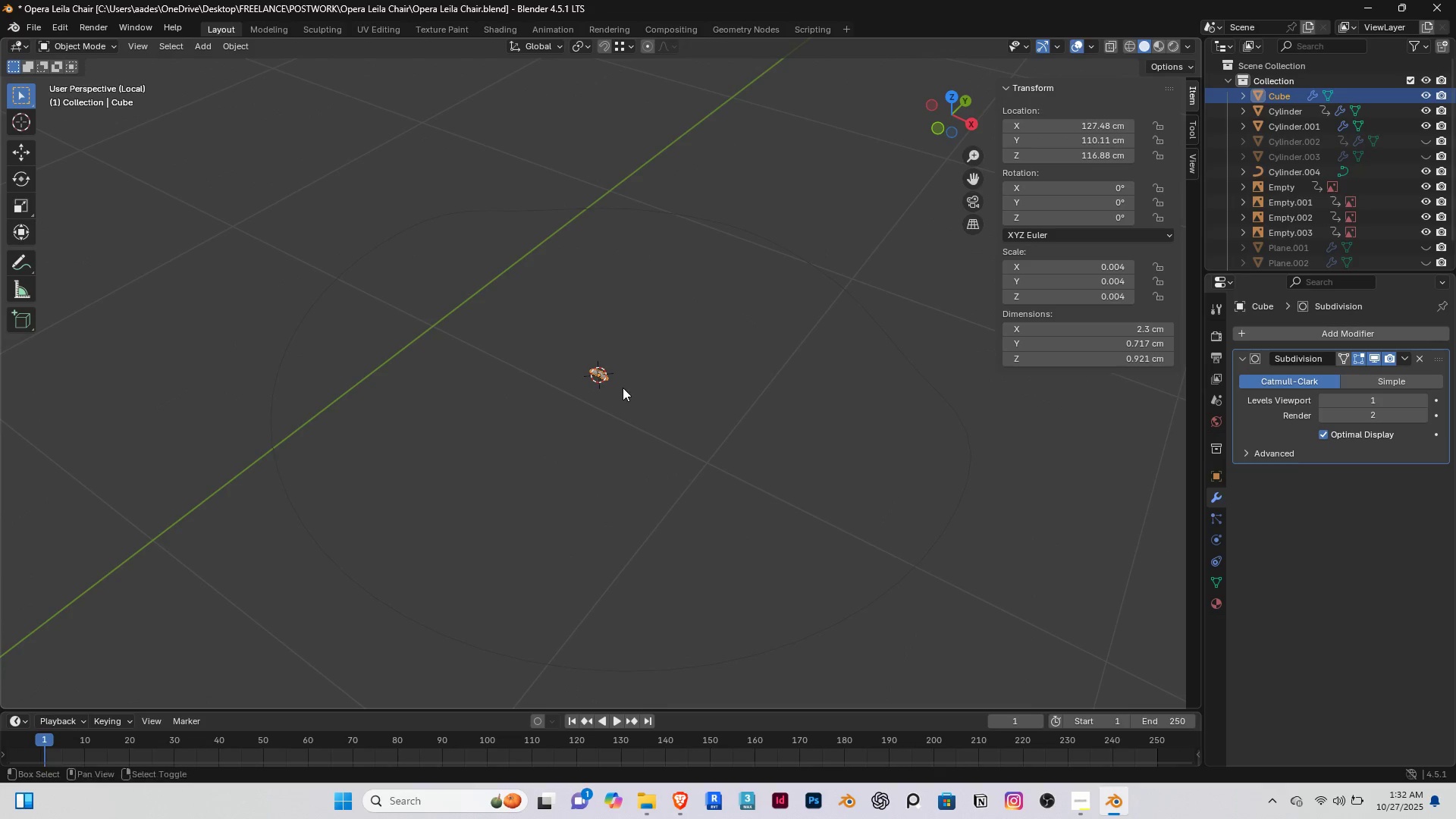 
key(Shift+A)
 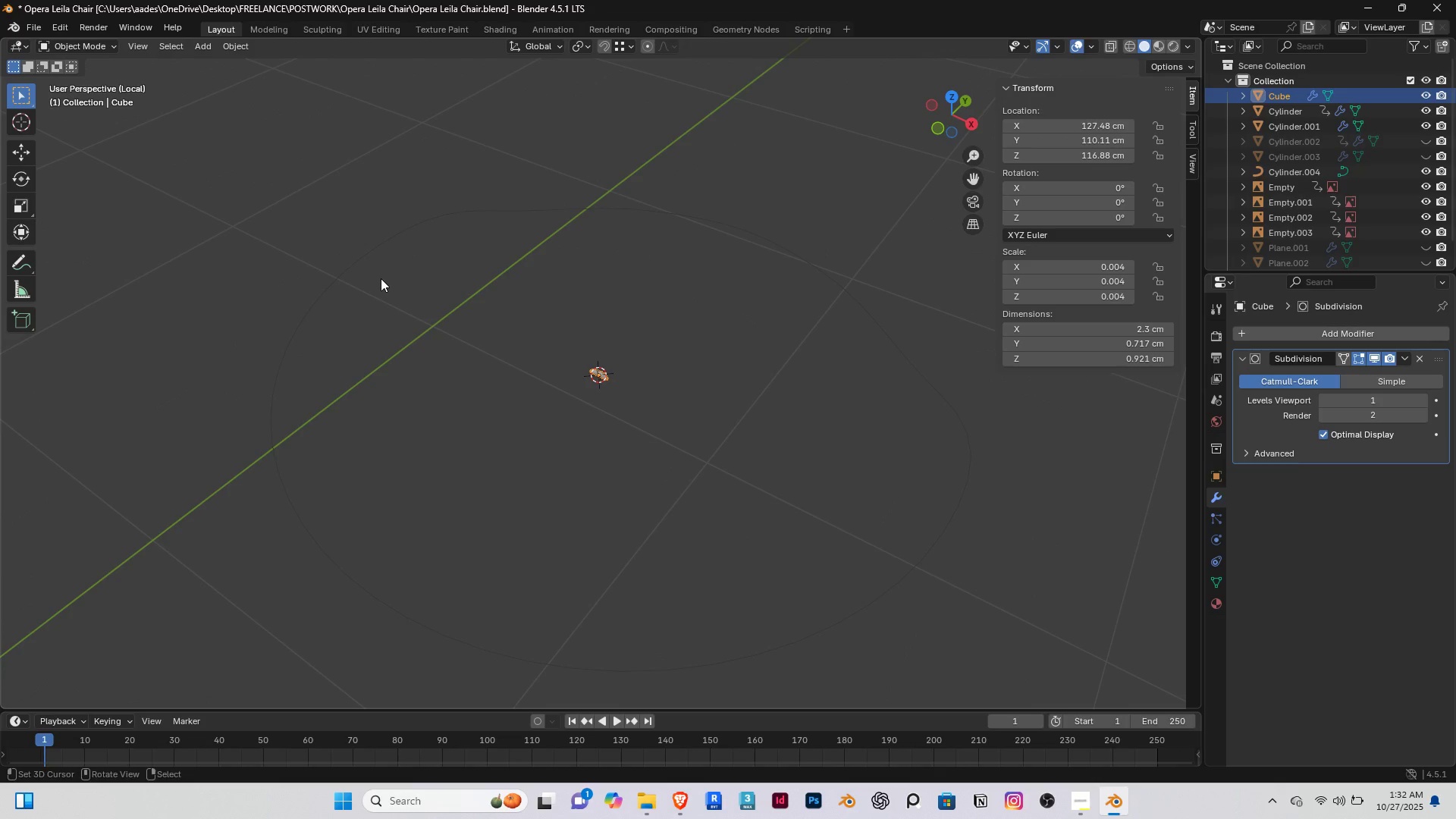 
key(Control+A)
 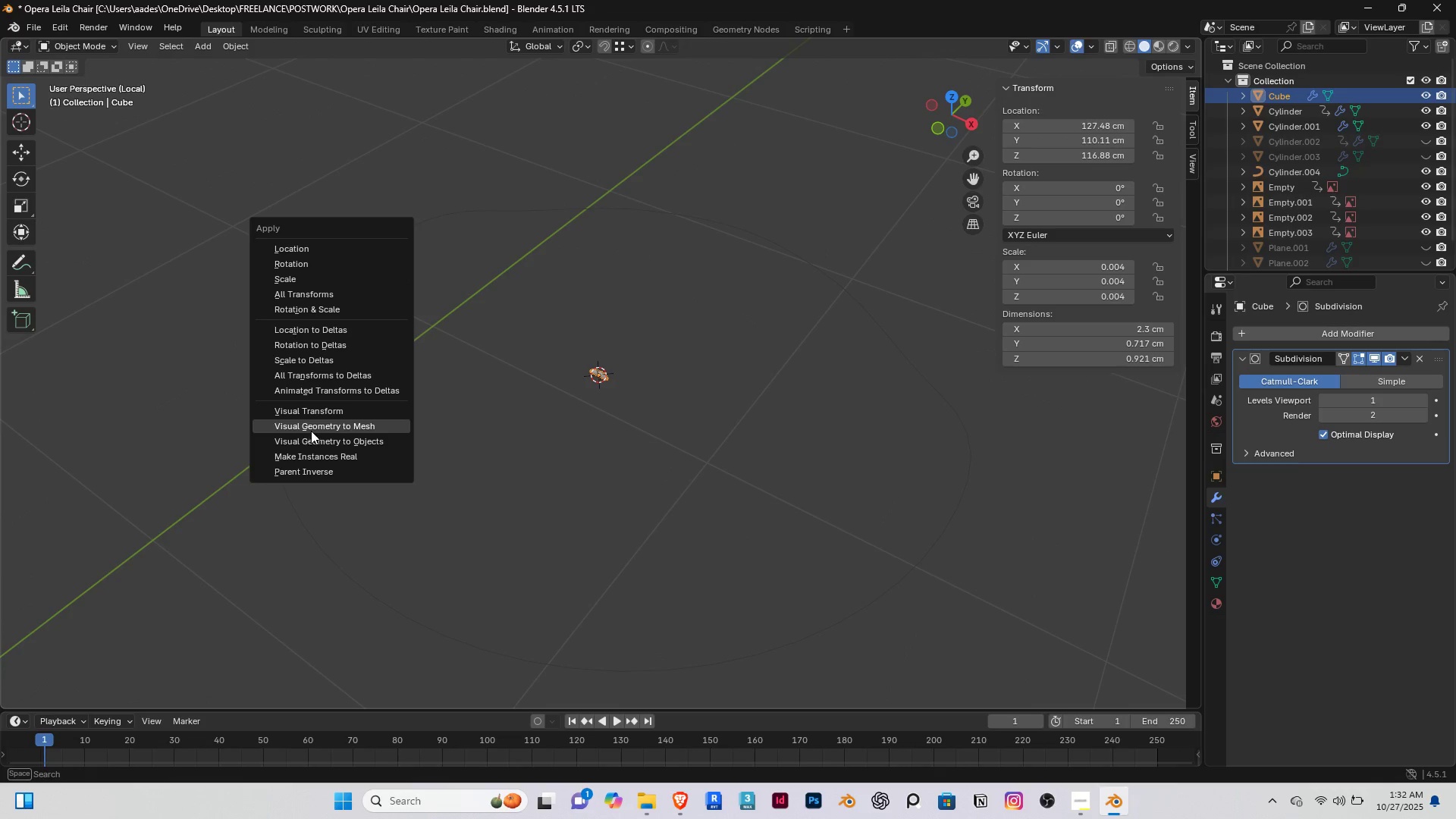 
wait(7.19)
 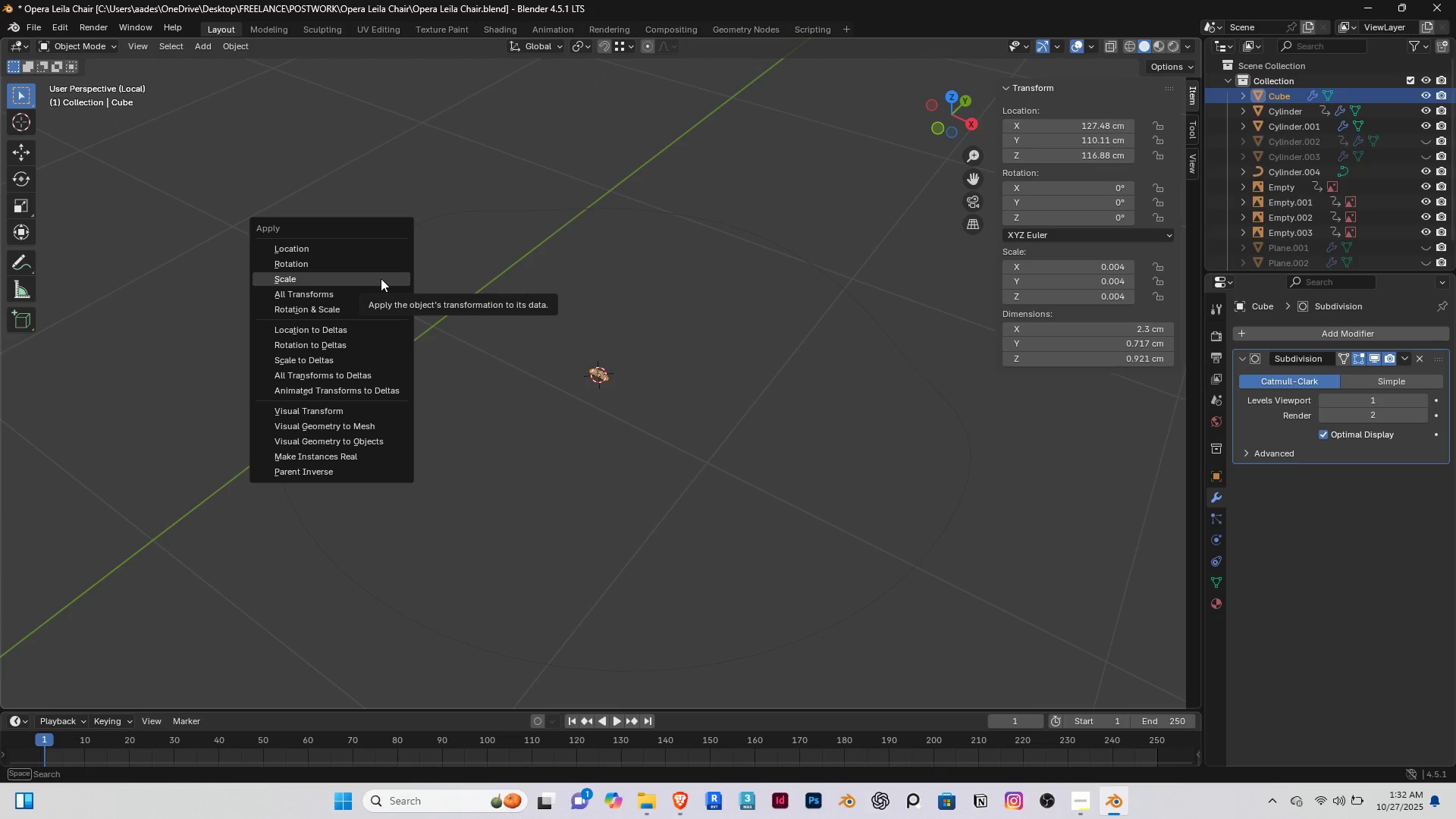 
left_click([304, 294])
 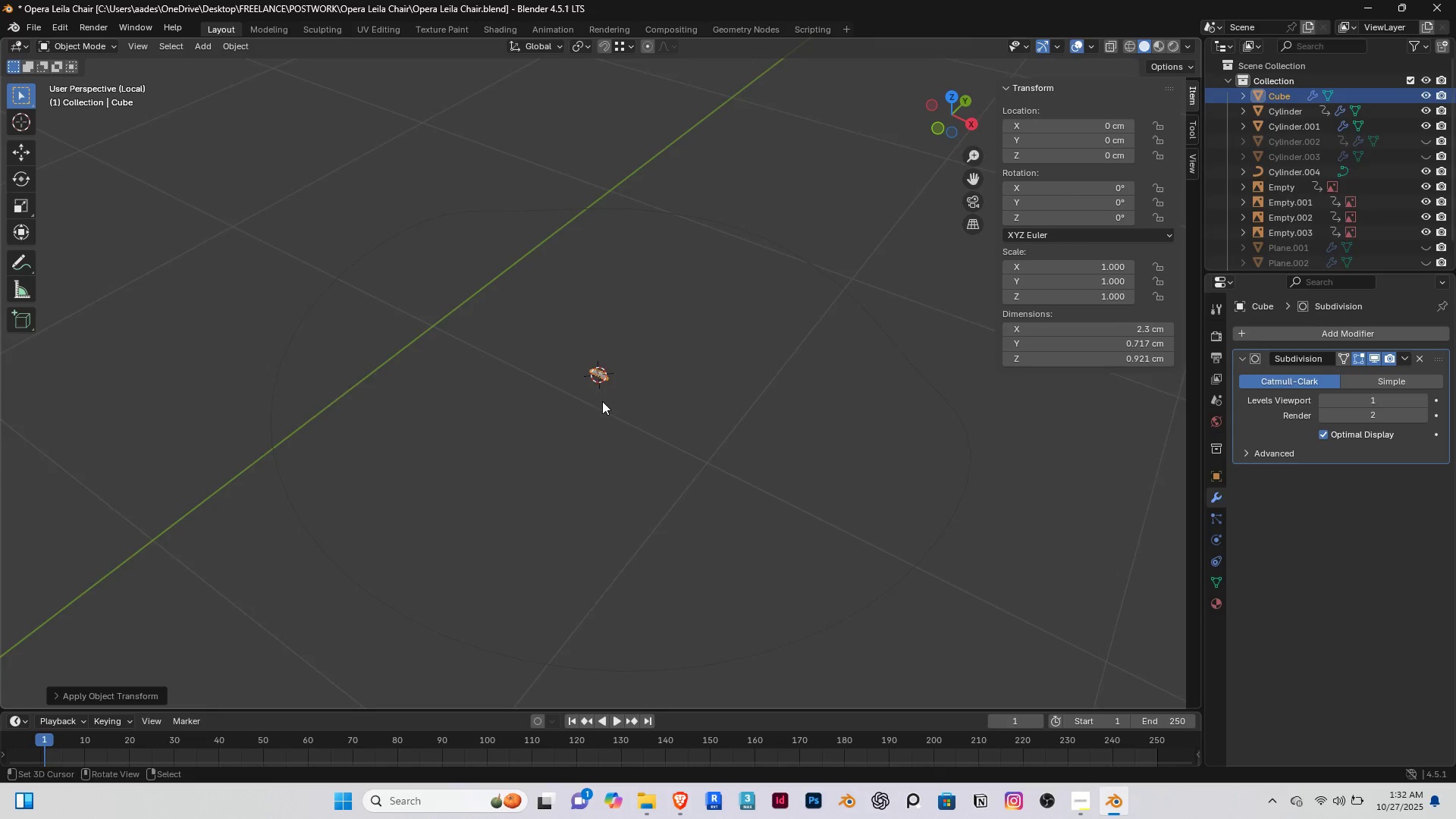 
scroll: coordinate [596, 395], scroll_direction: up, amount: 4.0
 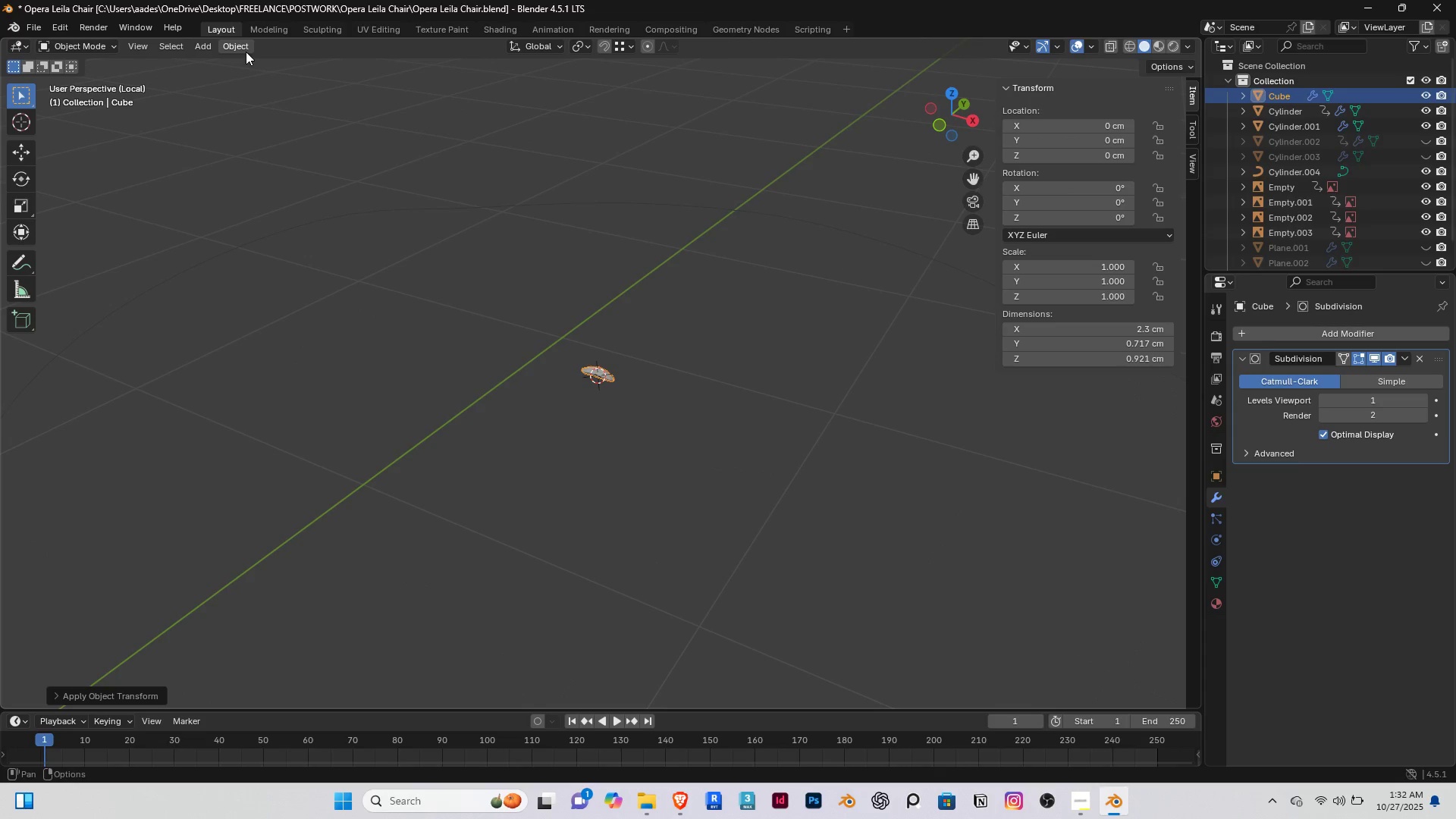 
left_click([244, 50])
 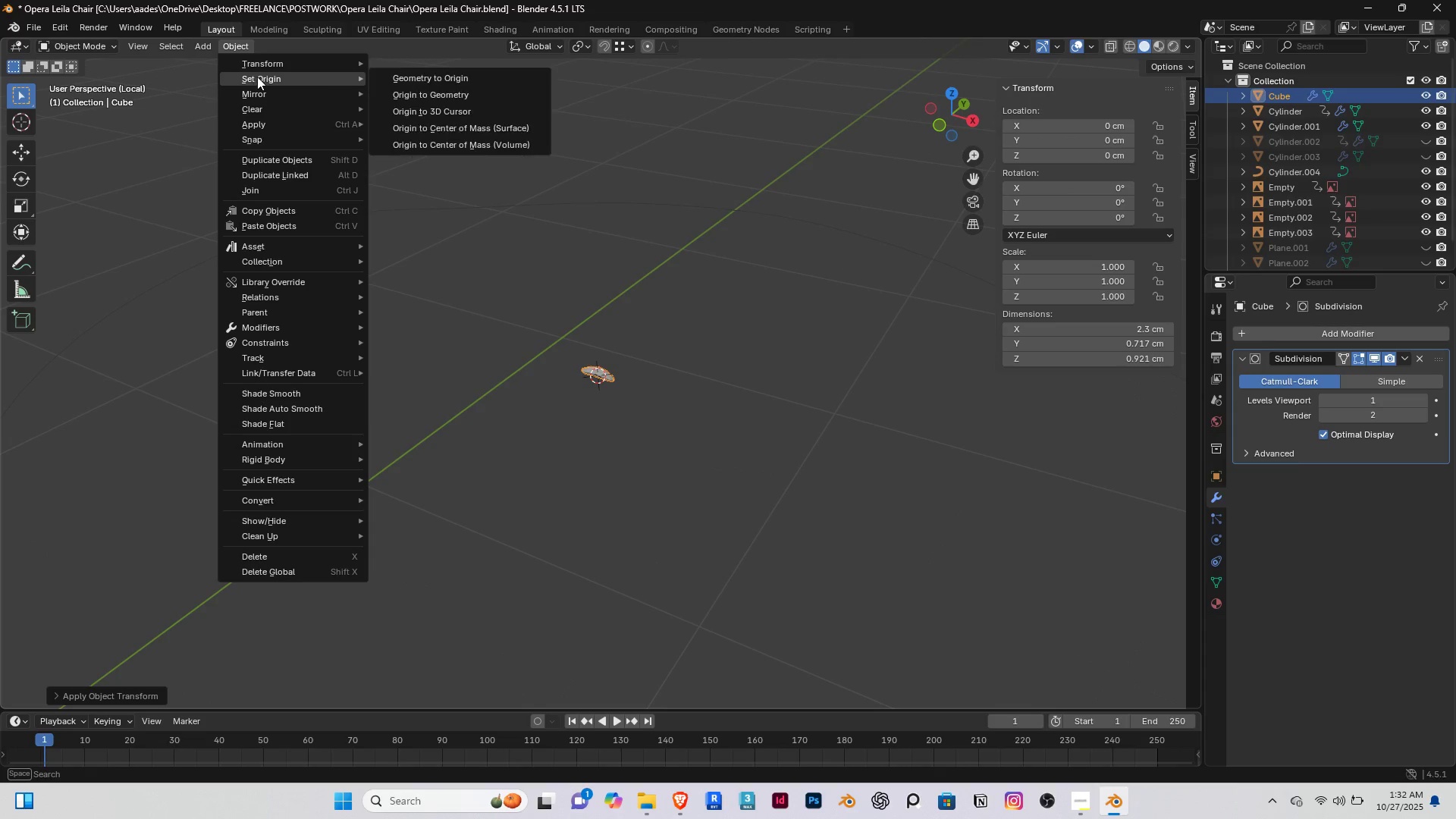 
left_click([257, 77])
 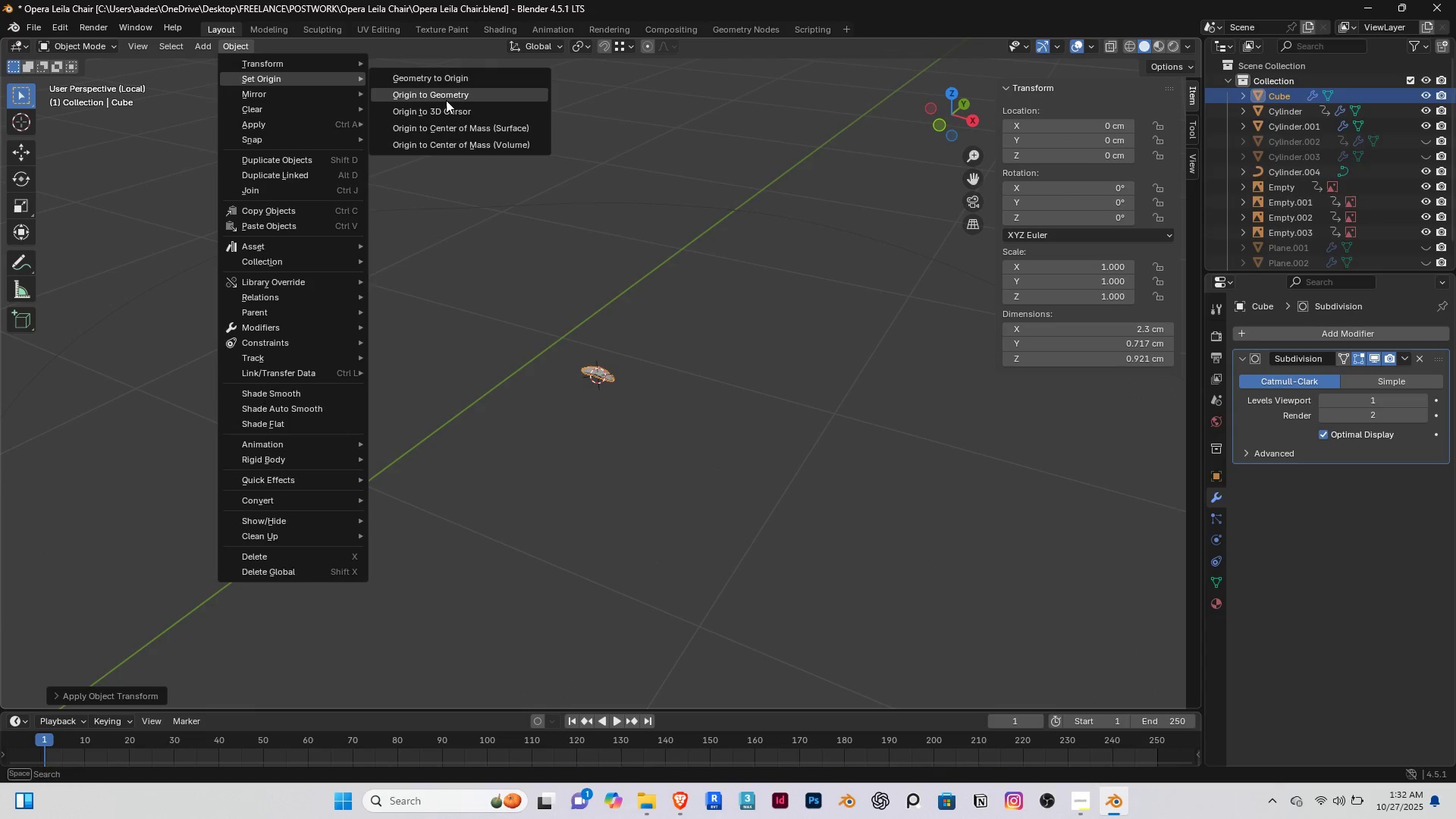 
left_click([446, 100])
 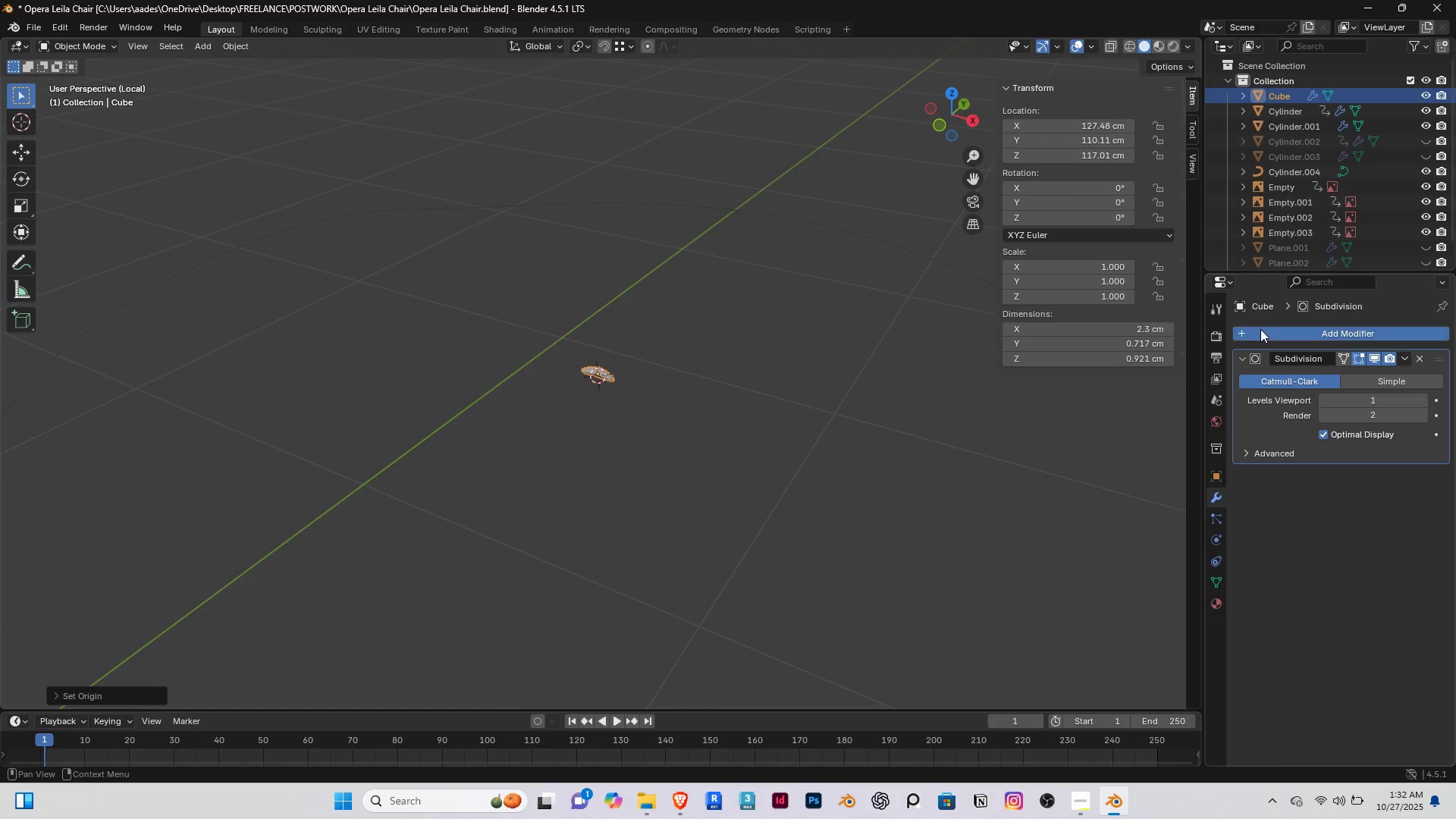 
left_click([1260, 329])
 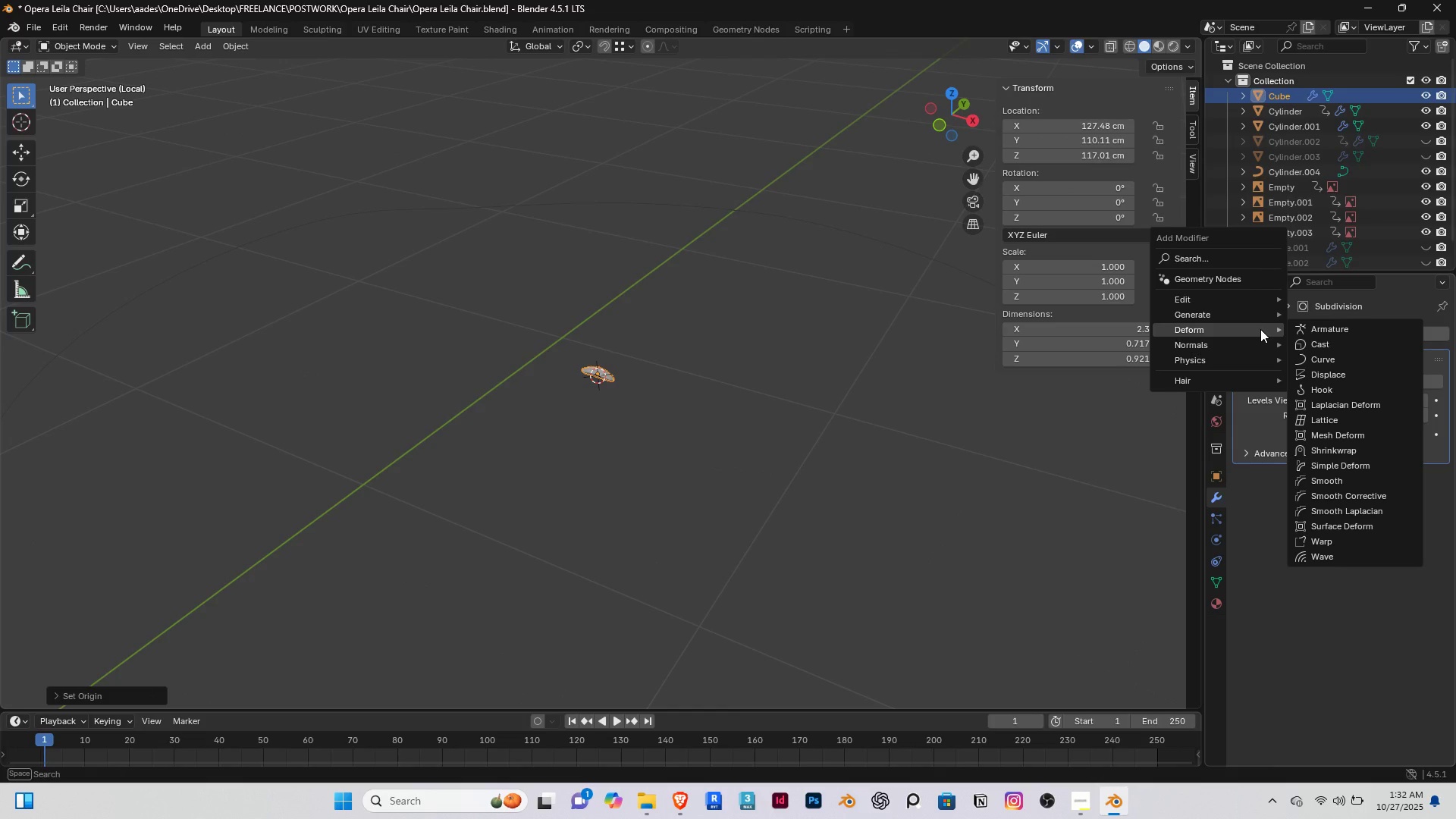 
type(ar)
 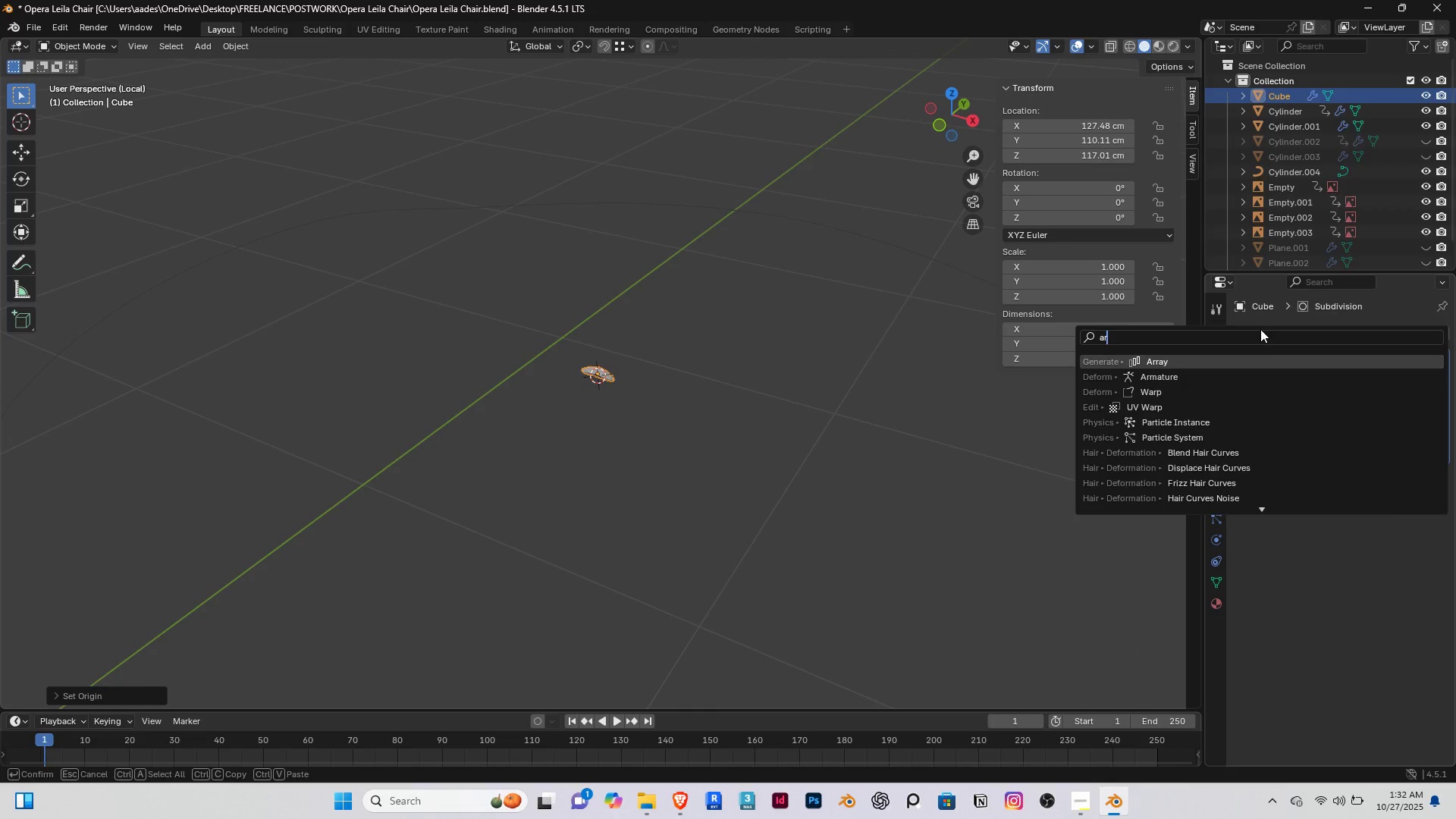 
key(Enter)
 